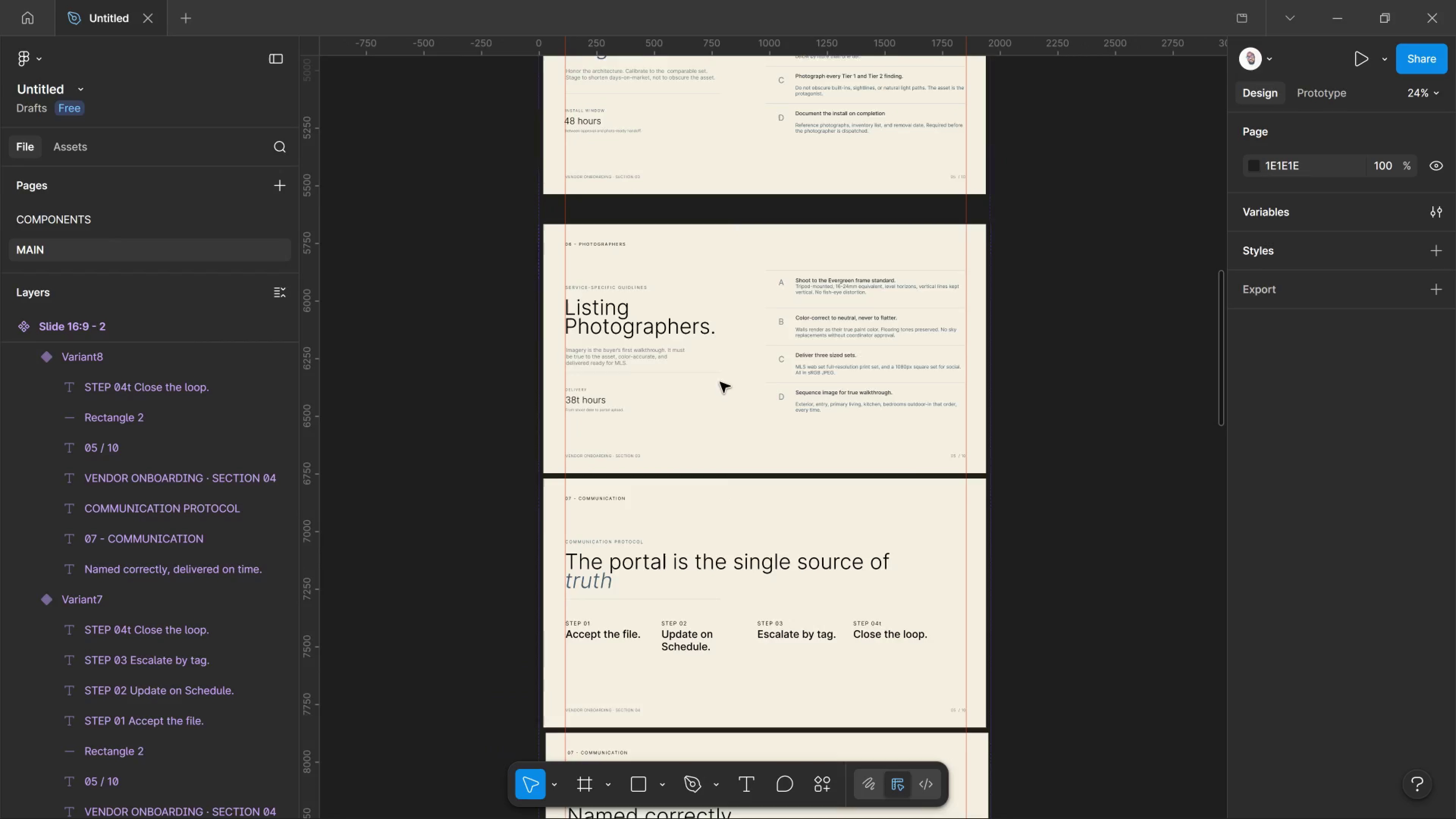 
hold_key(key=ControlLeft, duration=0.66)
 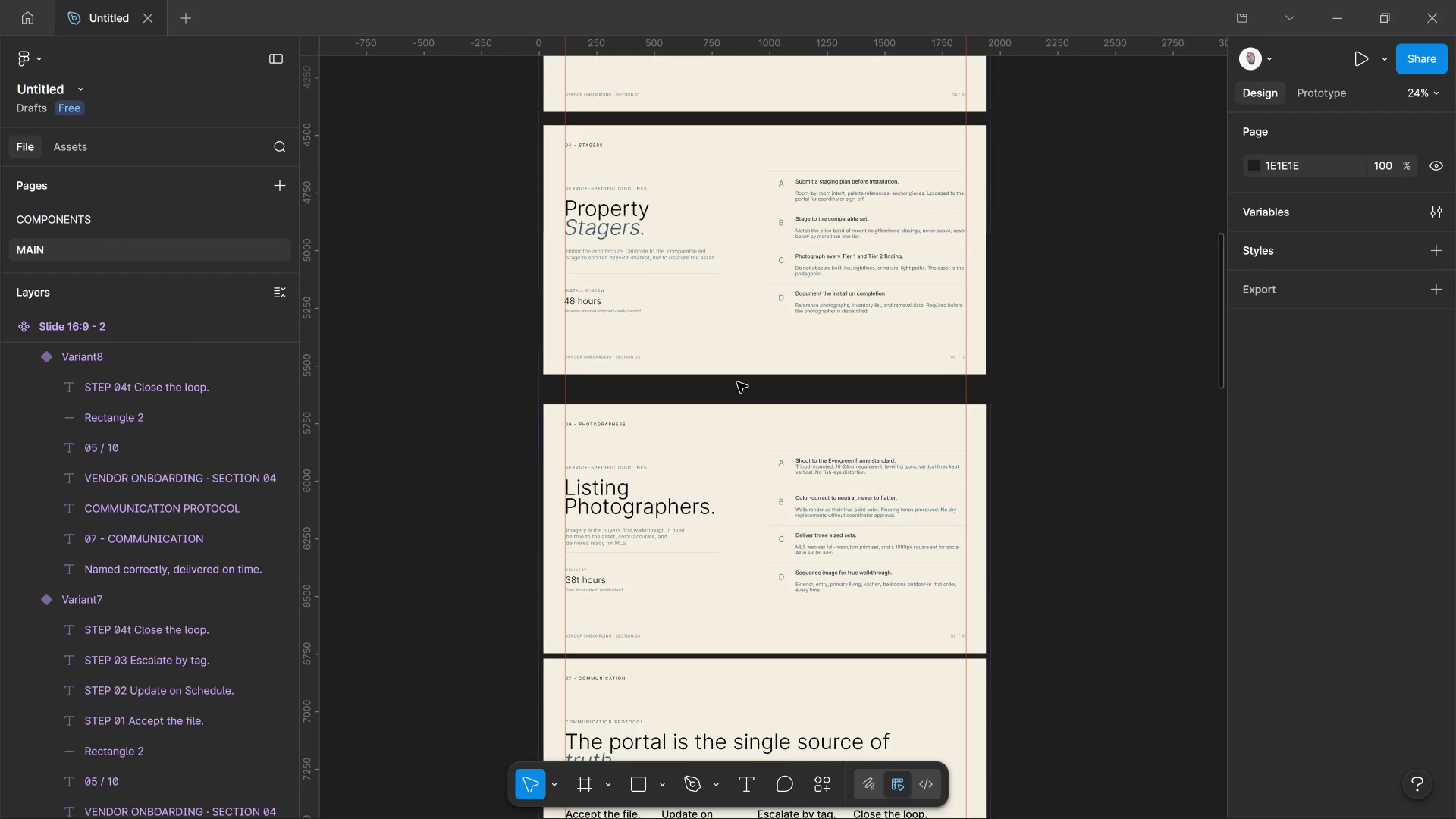 
scroll: coordinate [717, 362], scroll_direction: down, amount: 3.0
 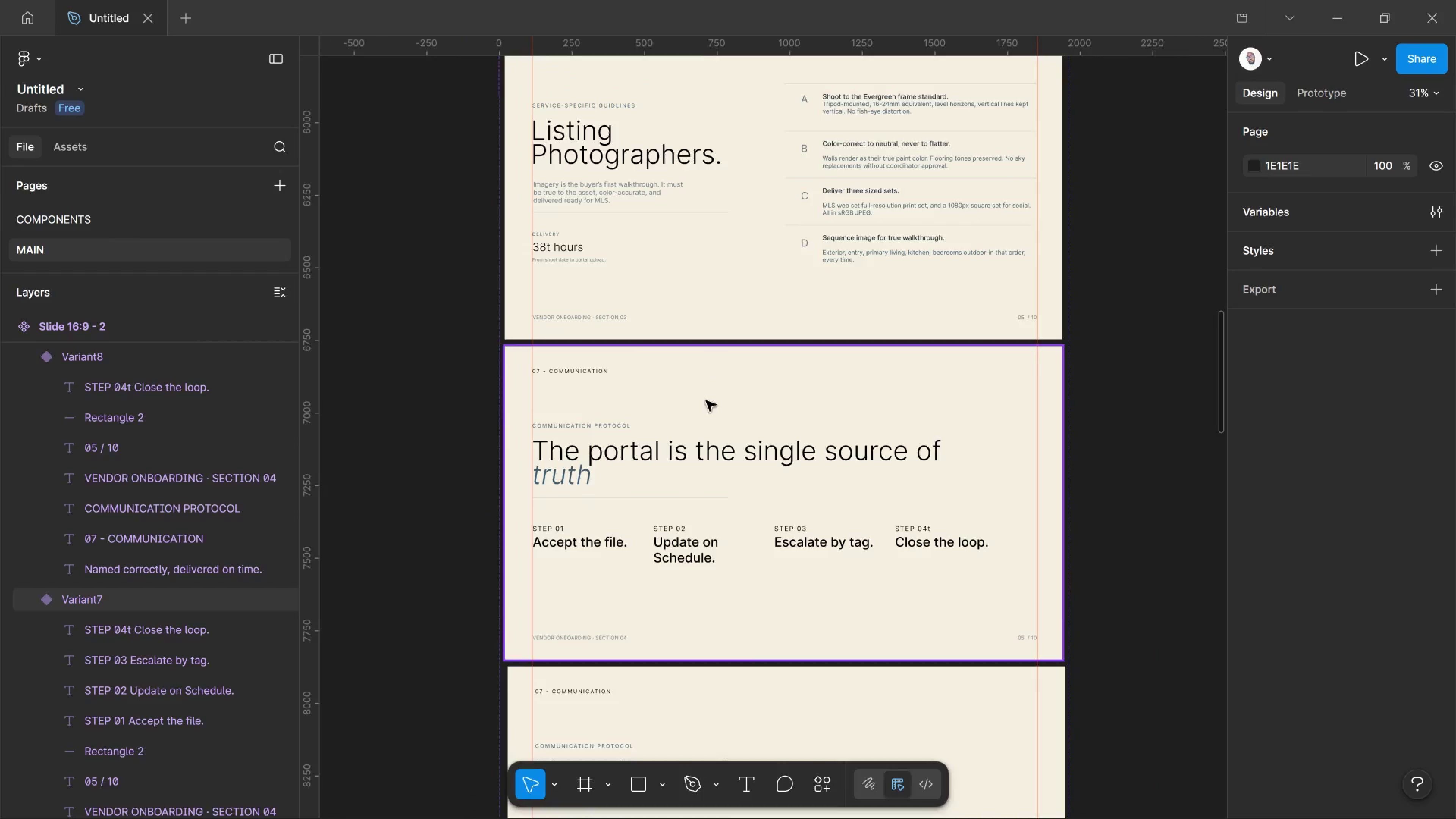 
scroll: coordinate [744, 389], scroll_direction: up, amount: 16.0
 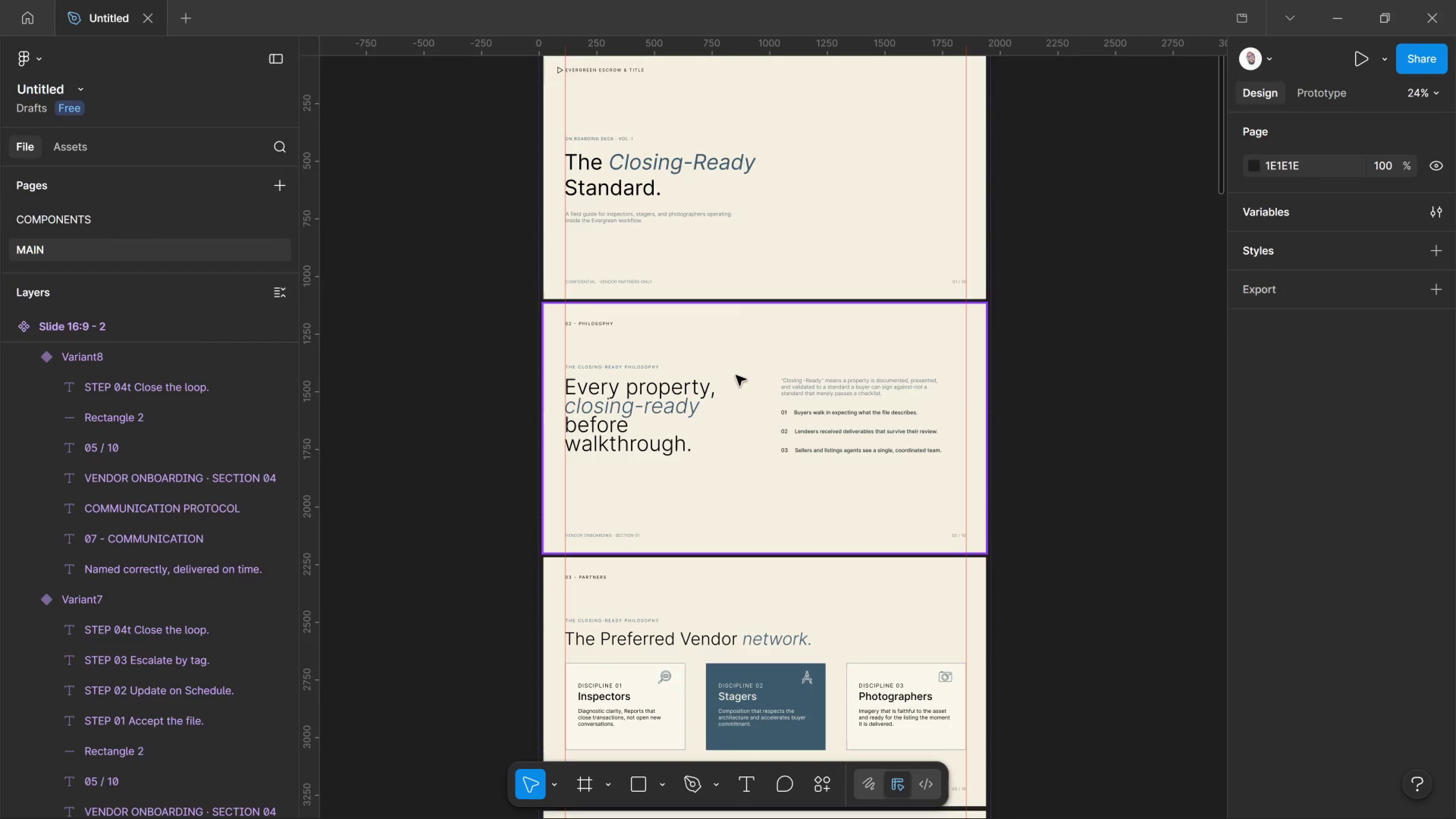 
wait(7.95)
 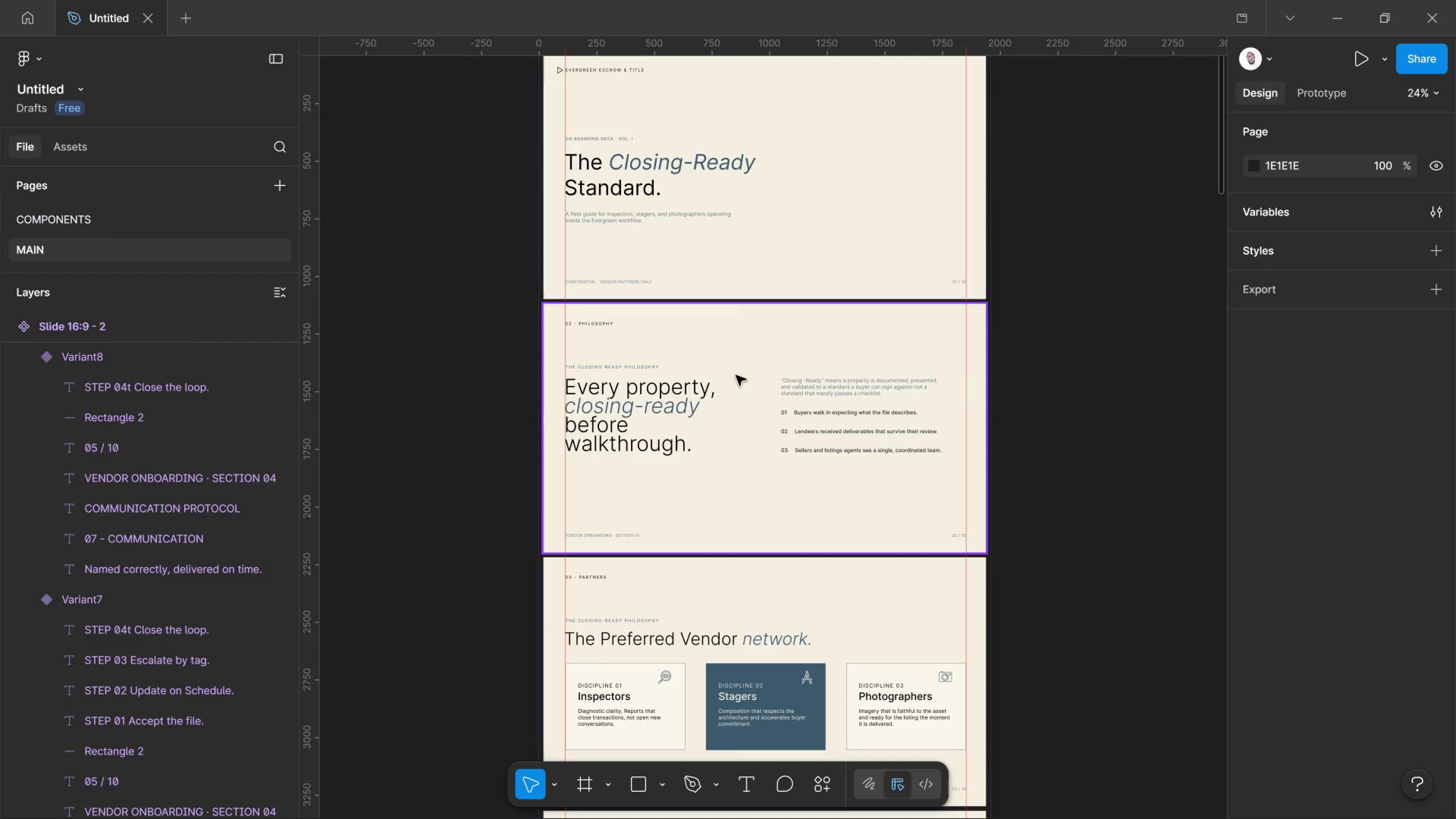 
left_click([744, 161])
 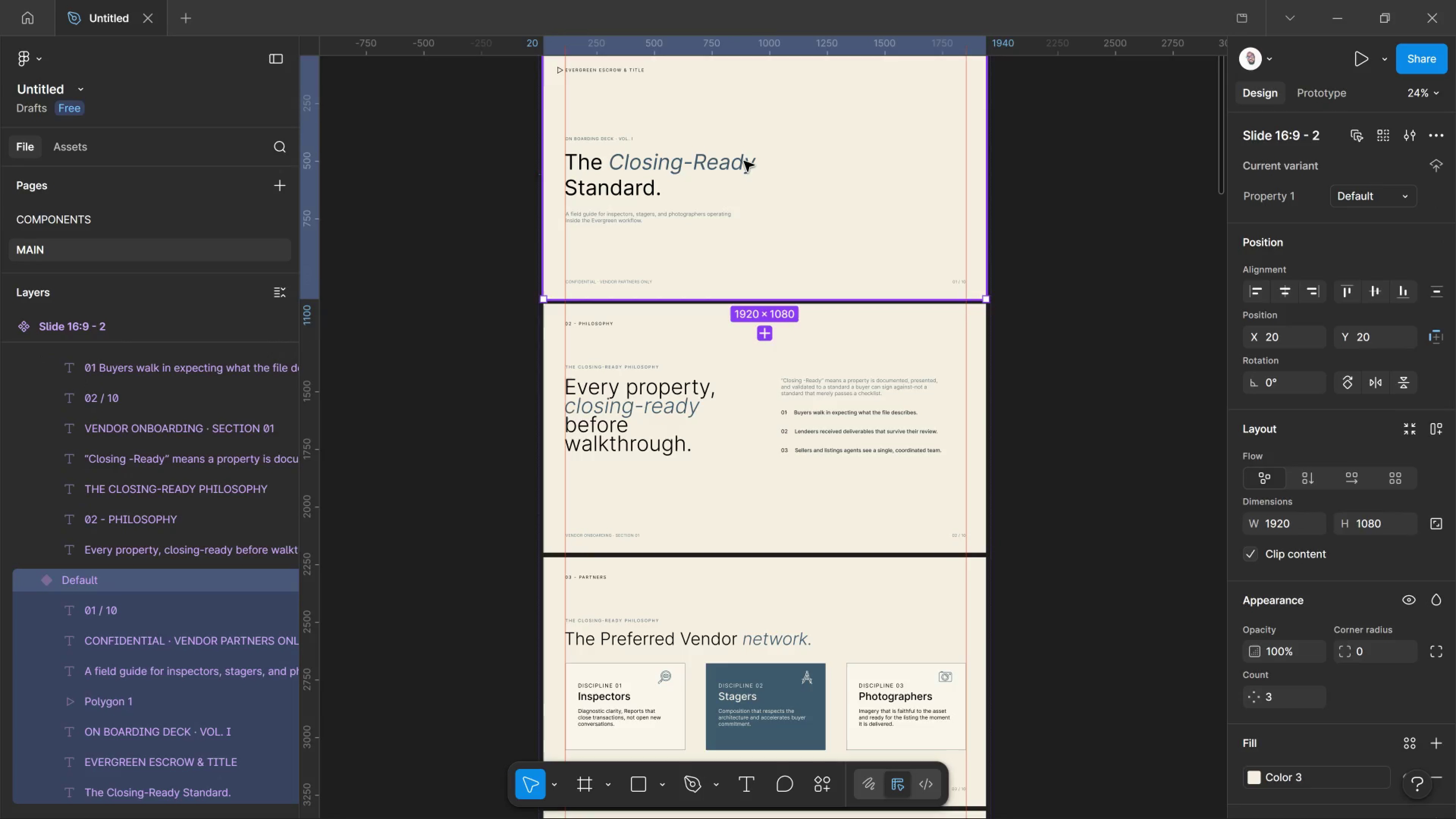 
double_click([744, 161])
 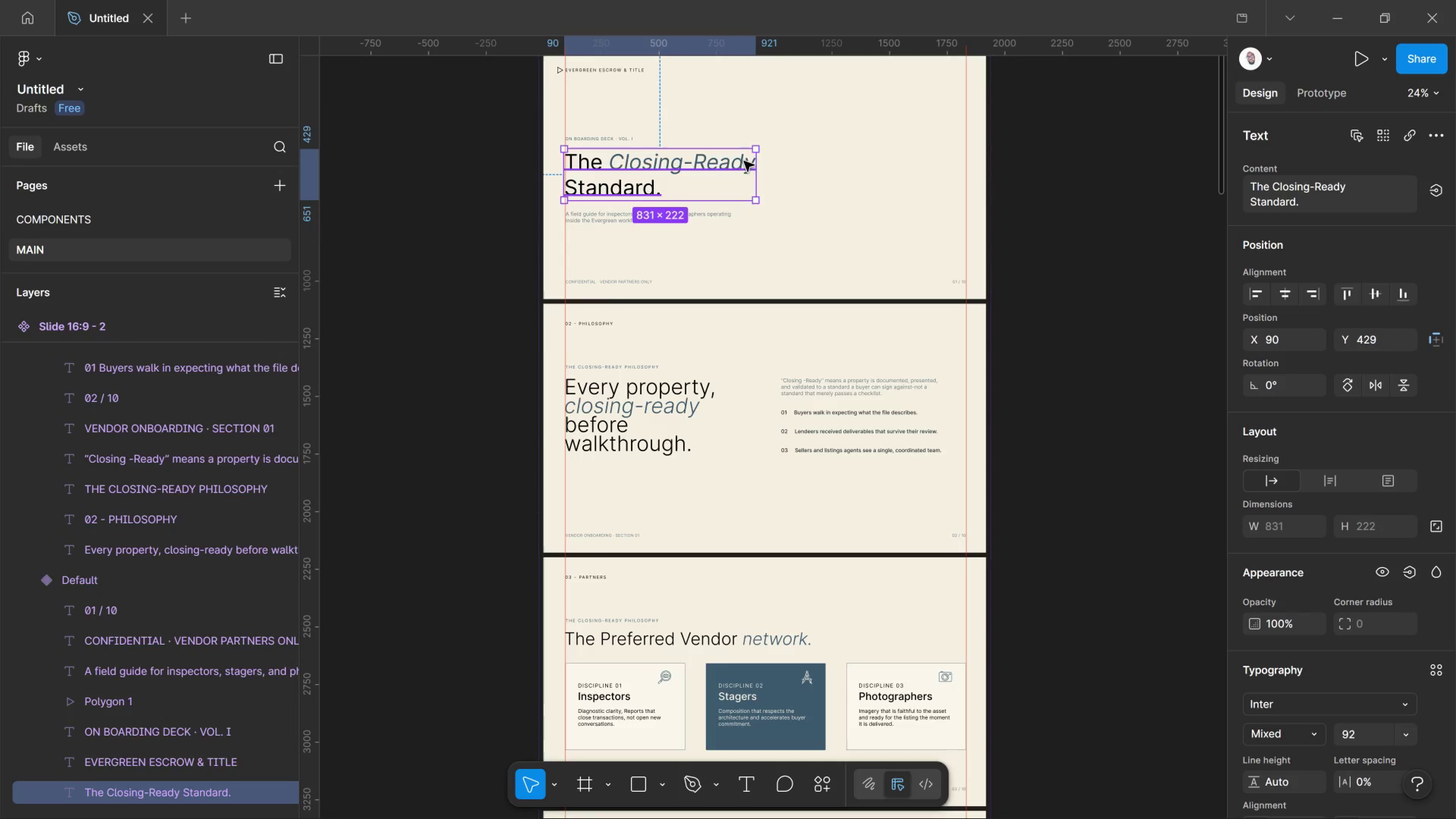 
triple_click([744, 161])
 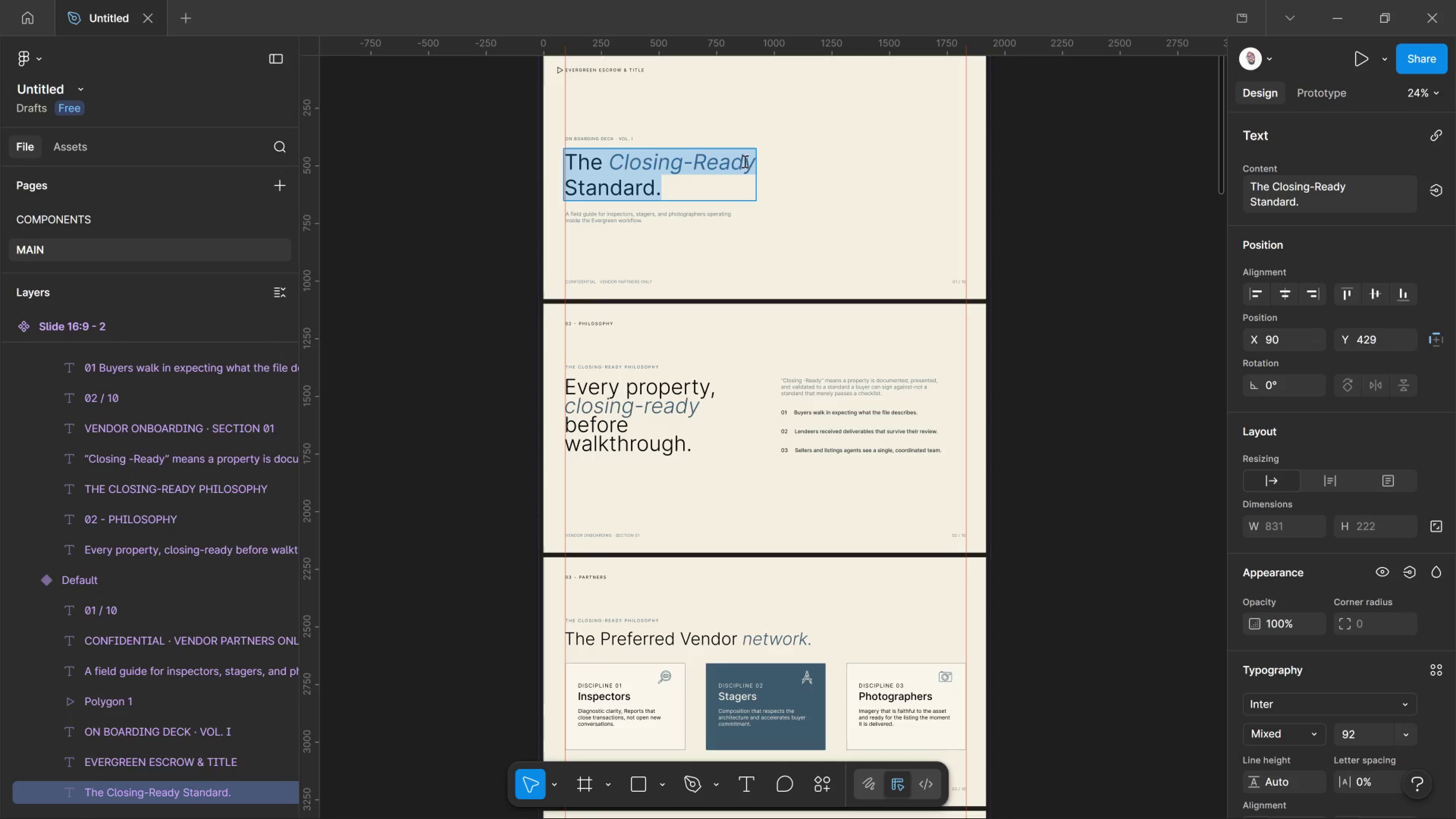 
left_click([744, 161])
 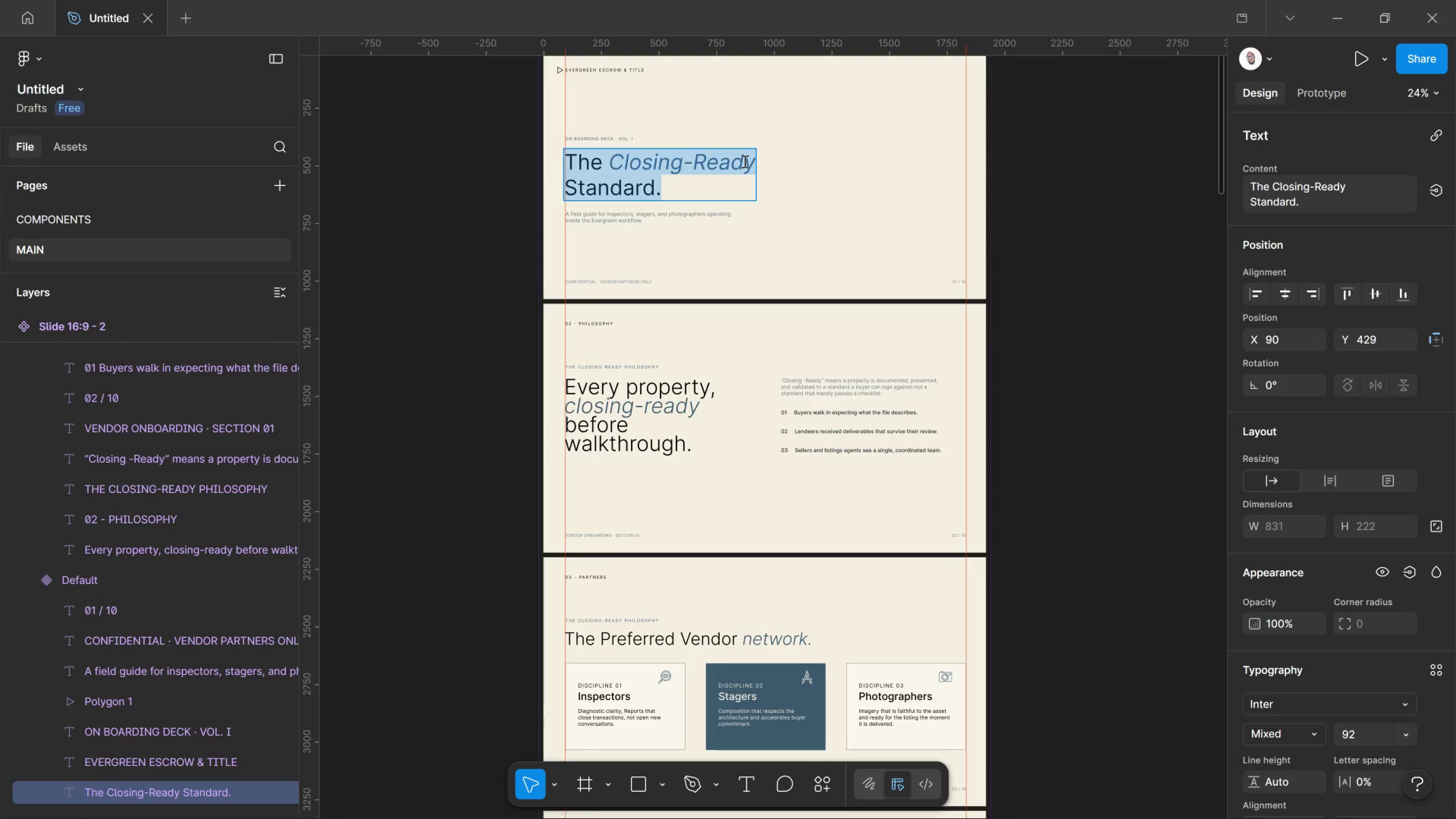 
hold_key(key=Period, duration=1.51)
 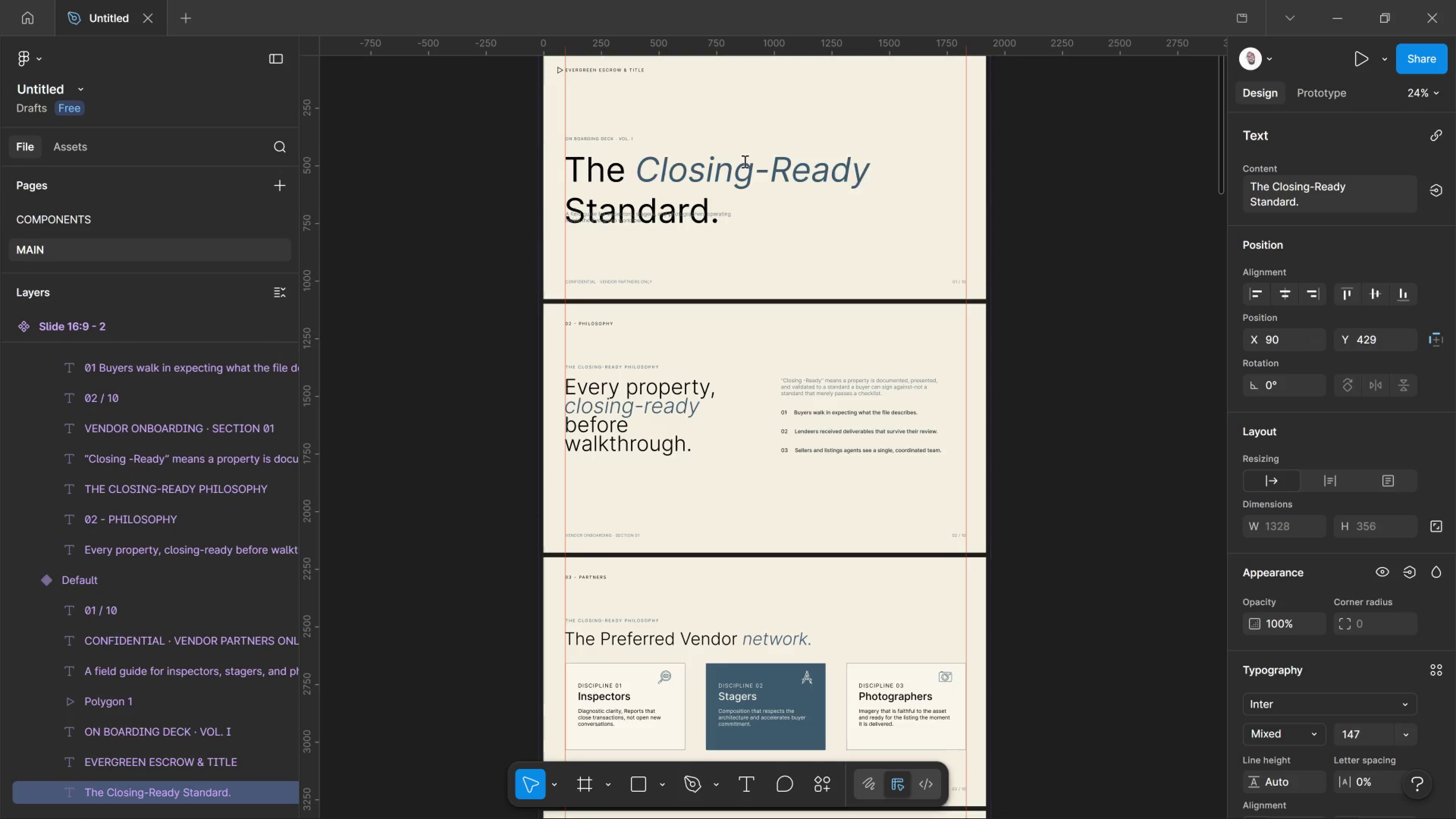 
hold_key(key=Period, duration=1.08)
 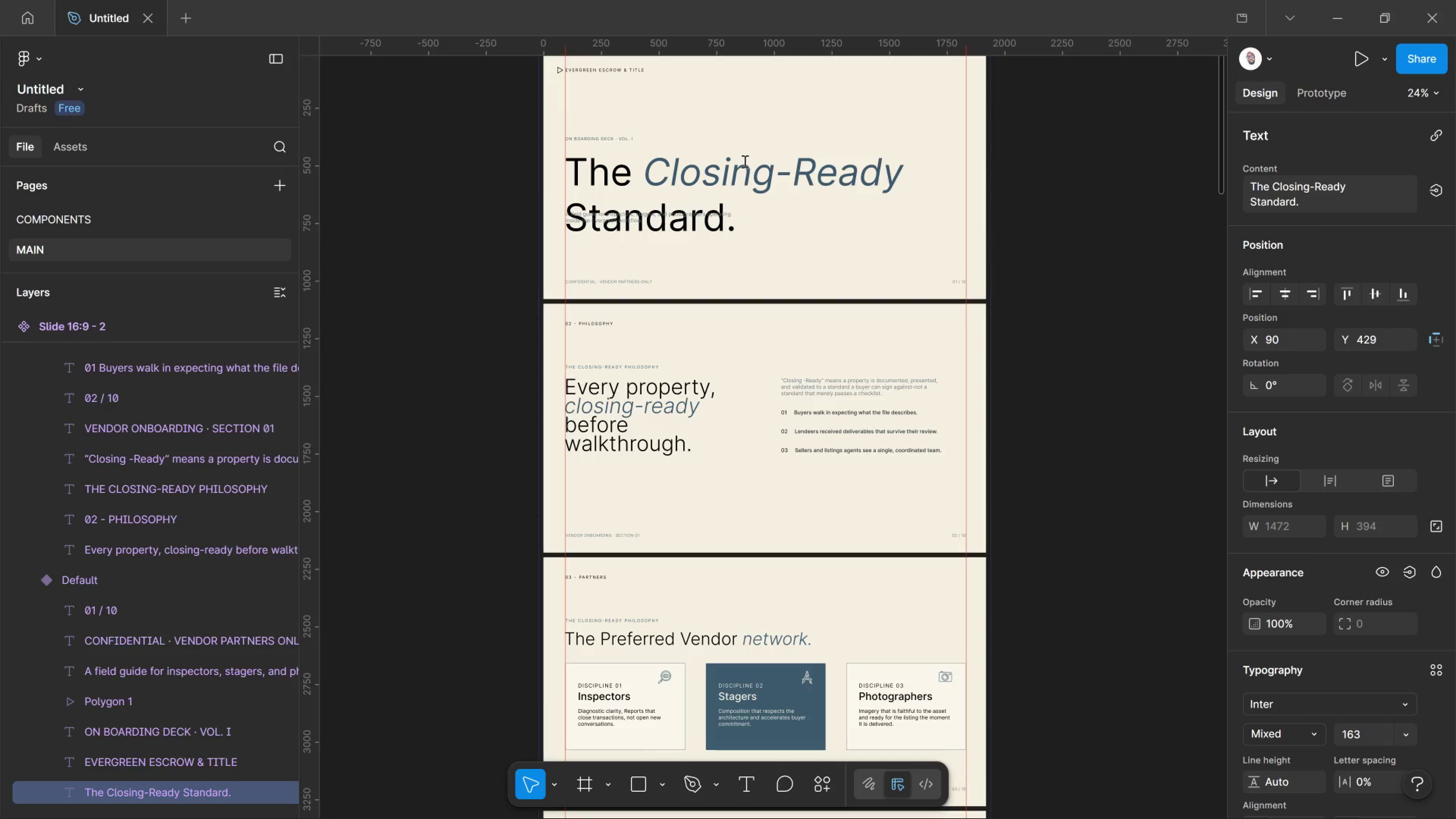 
key(Control+Shift+Comma)
 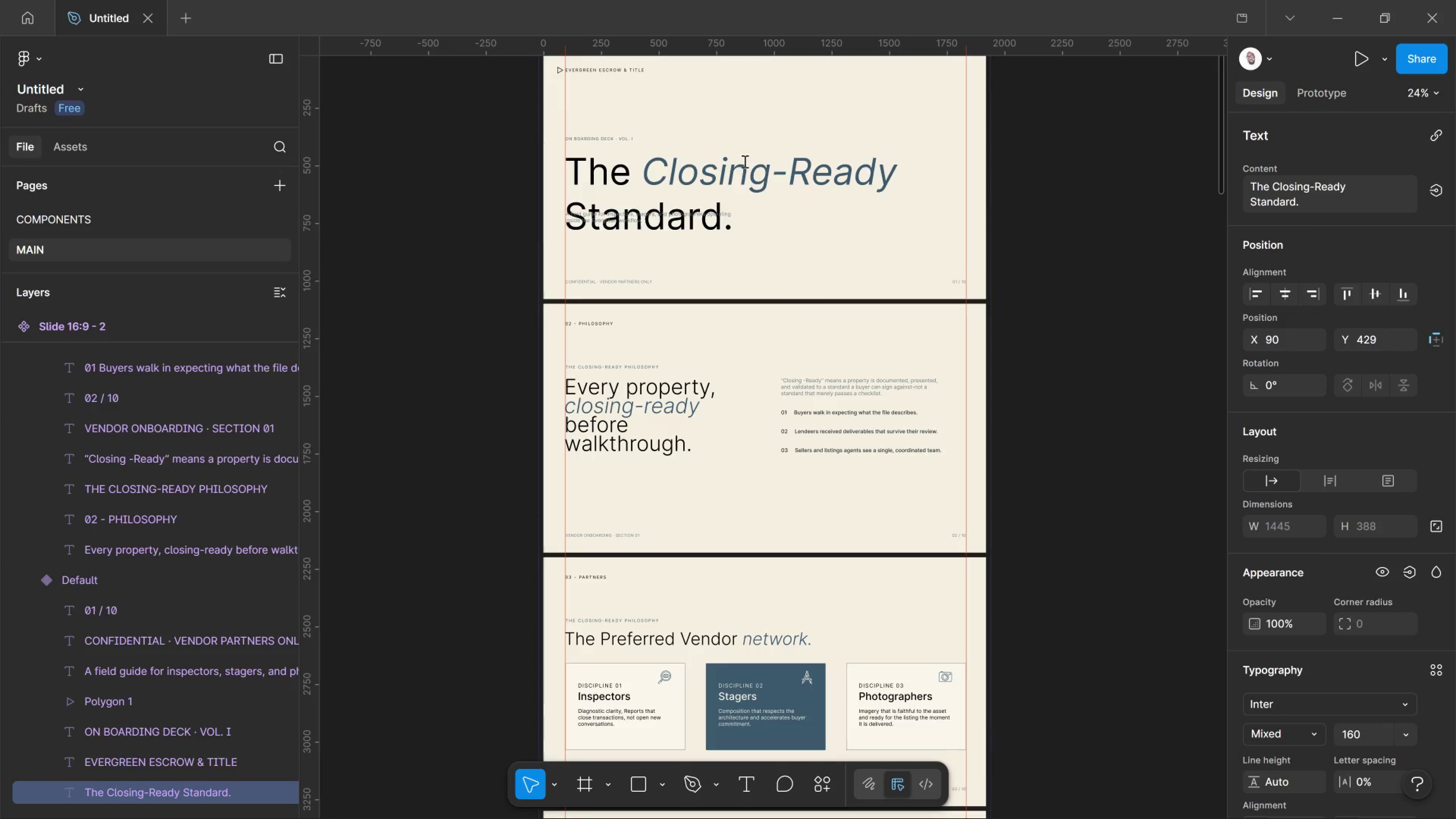 
key(Control+Shift+Comma)
 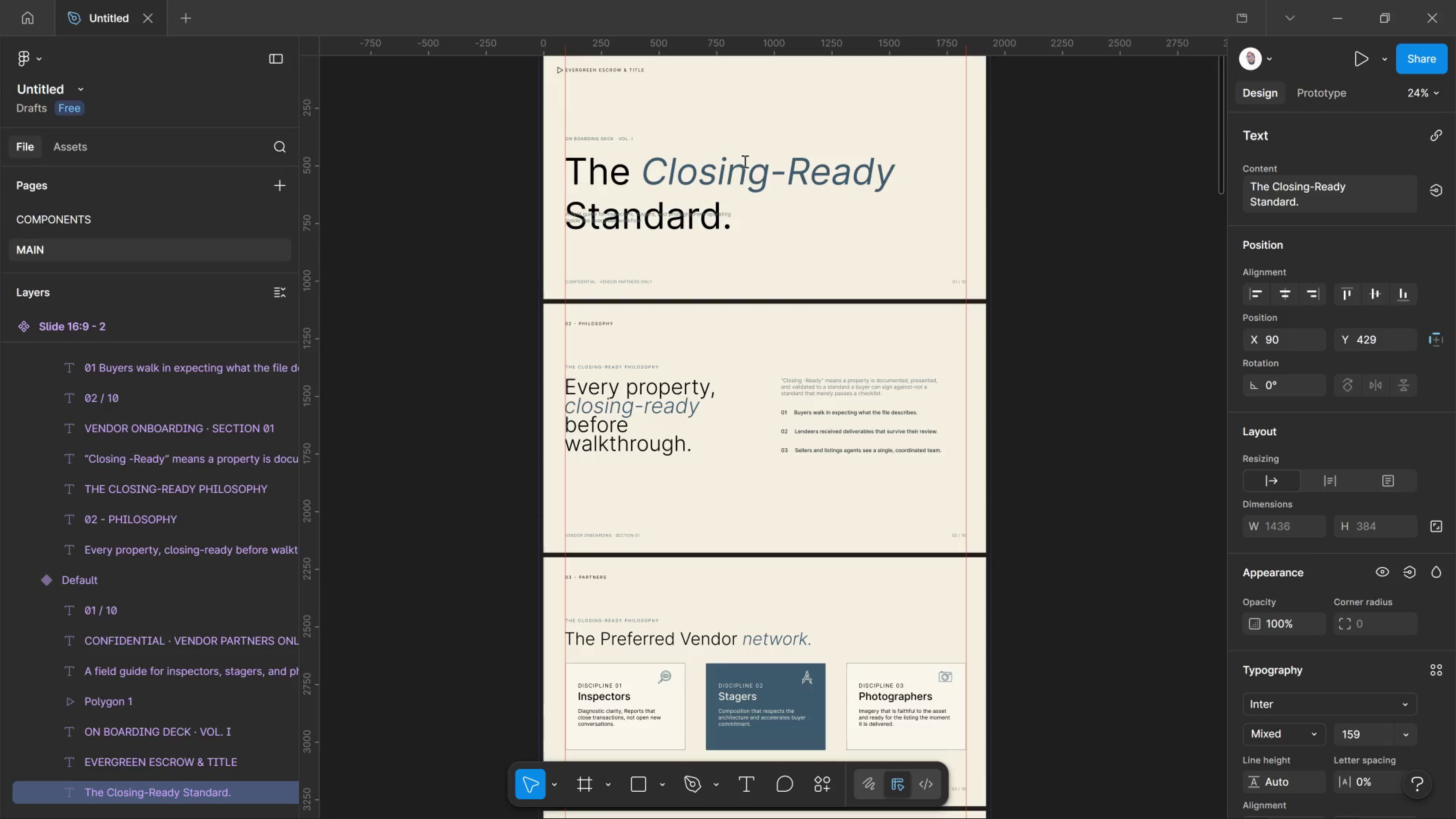 
key(Control+Shift+Comma)
 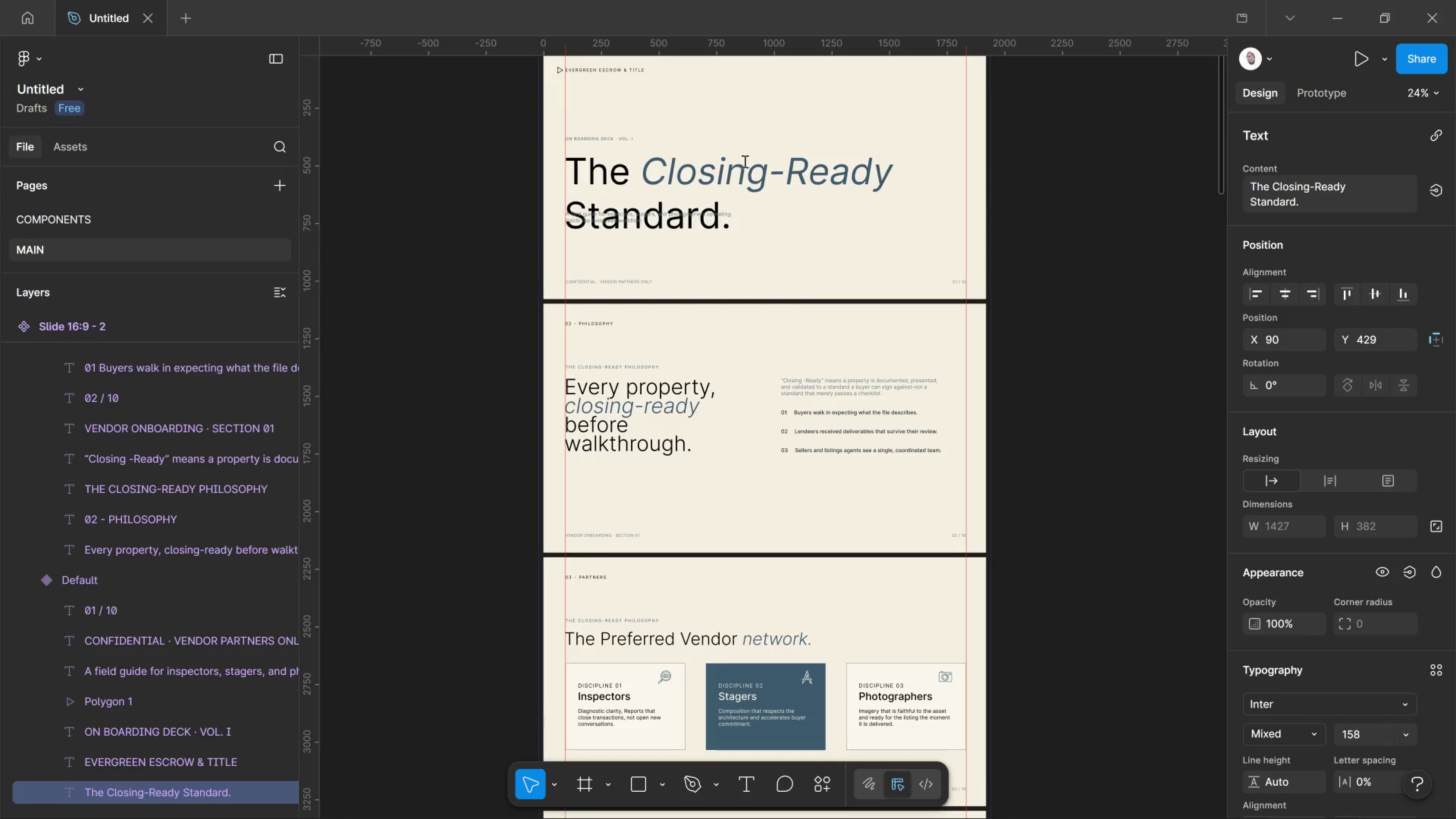 
key(Control+Shift+Comma)
 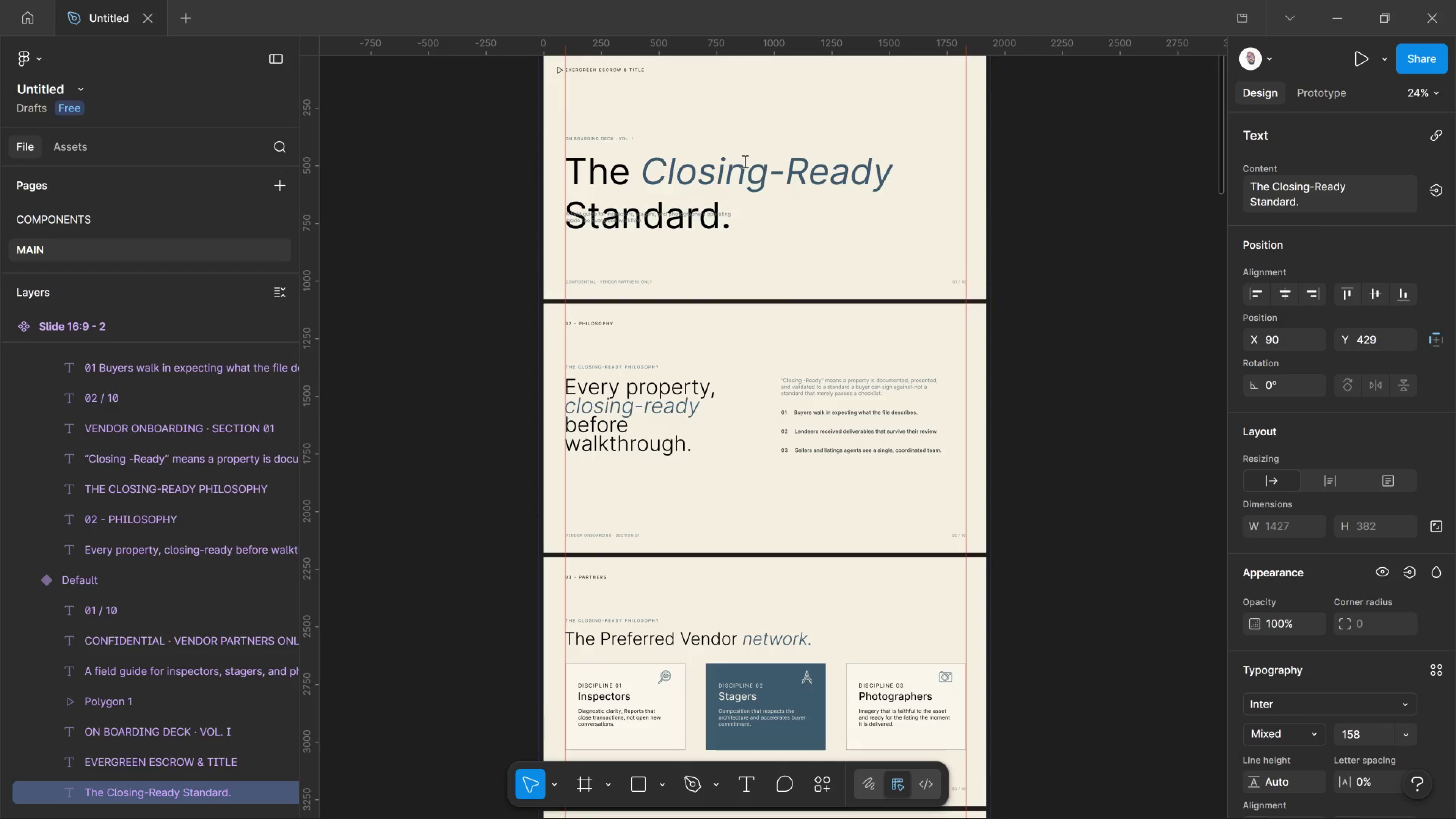 
key(Control+Shift+Comma)
 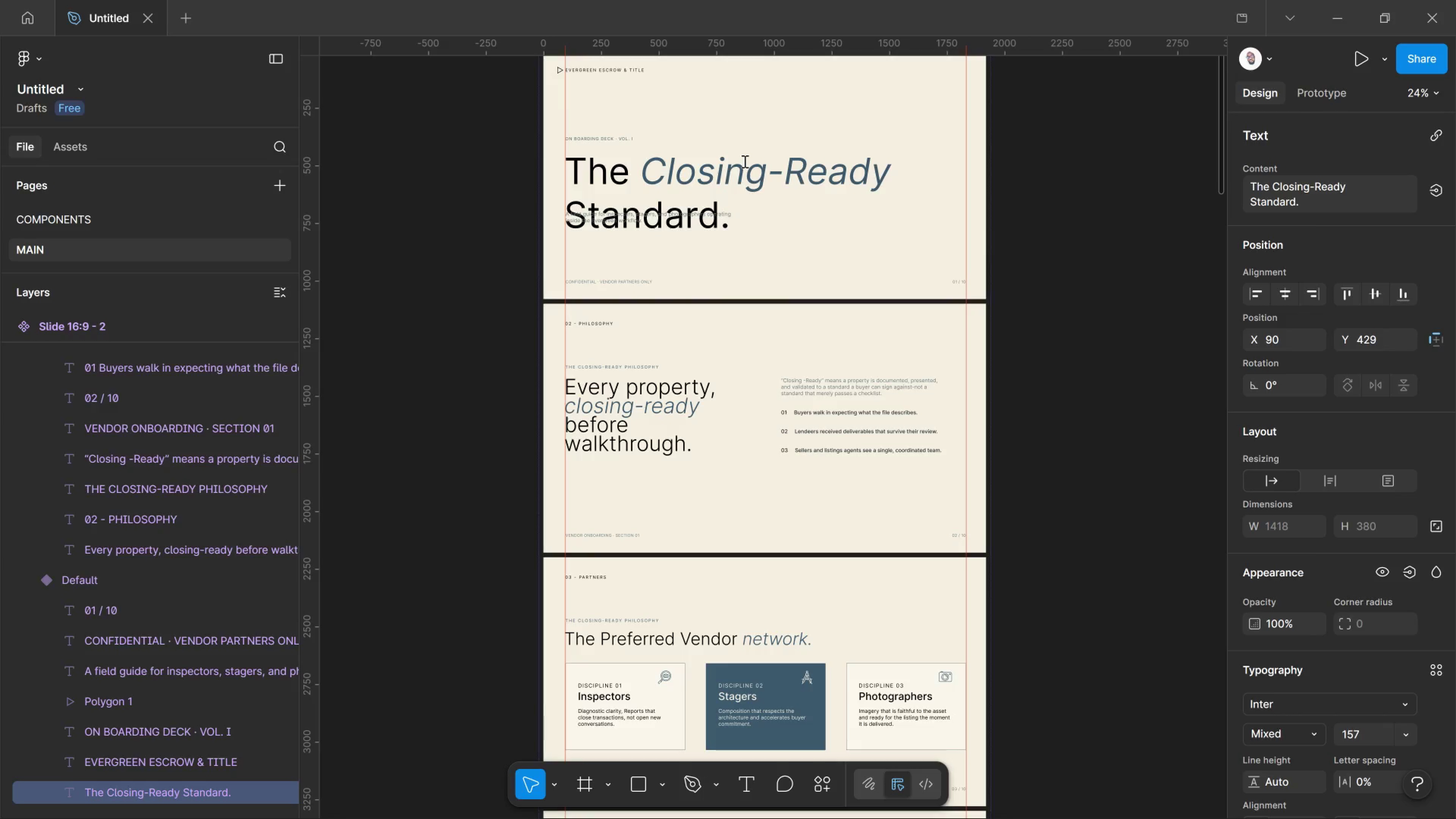 
key(Control+Shift+Comma)
 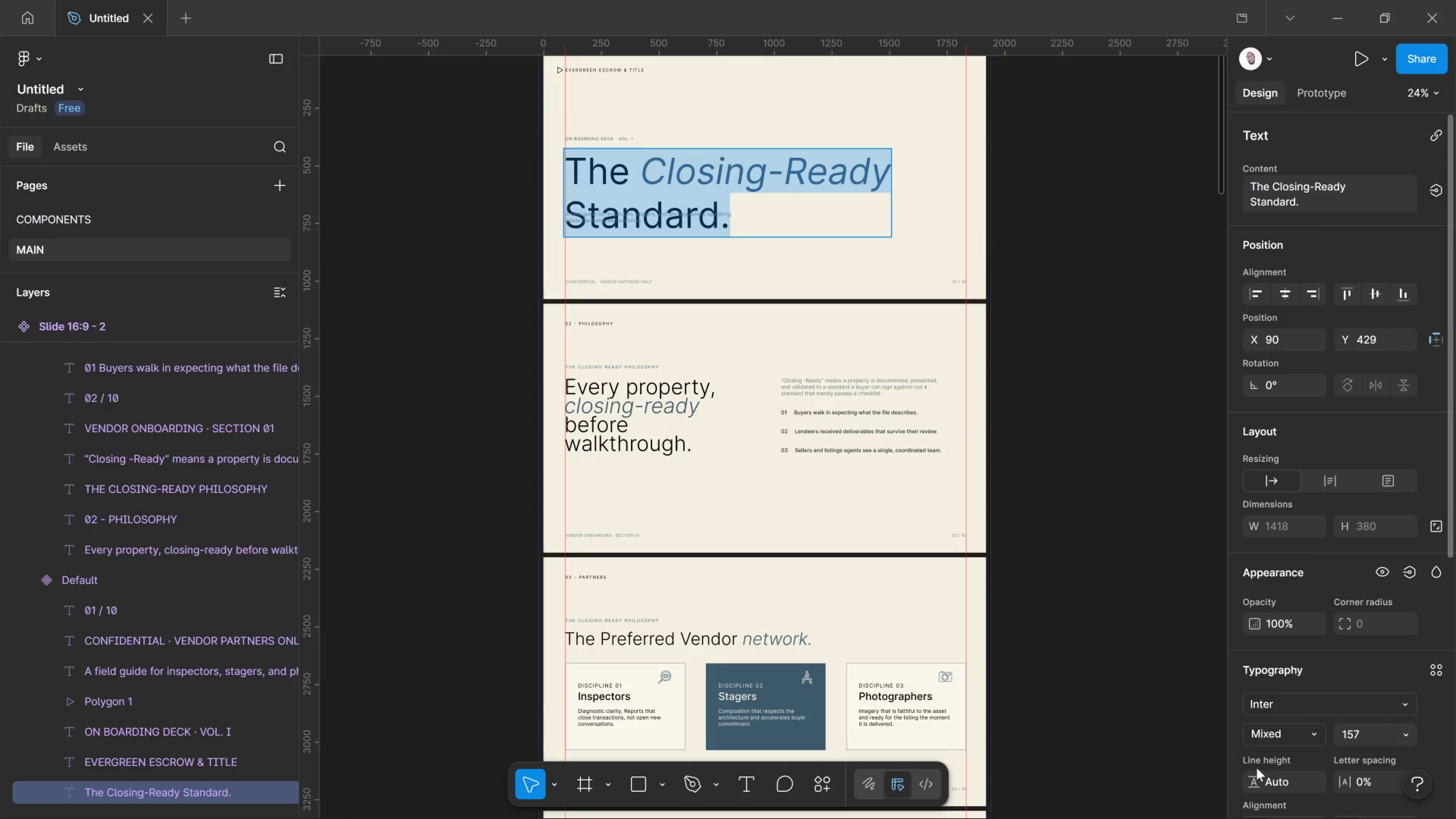 
left_click_drag(start_coordinate=[1255, 777], to_coordinate=[612, 414])
 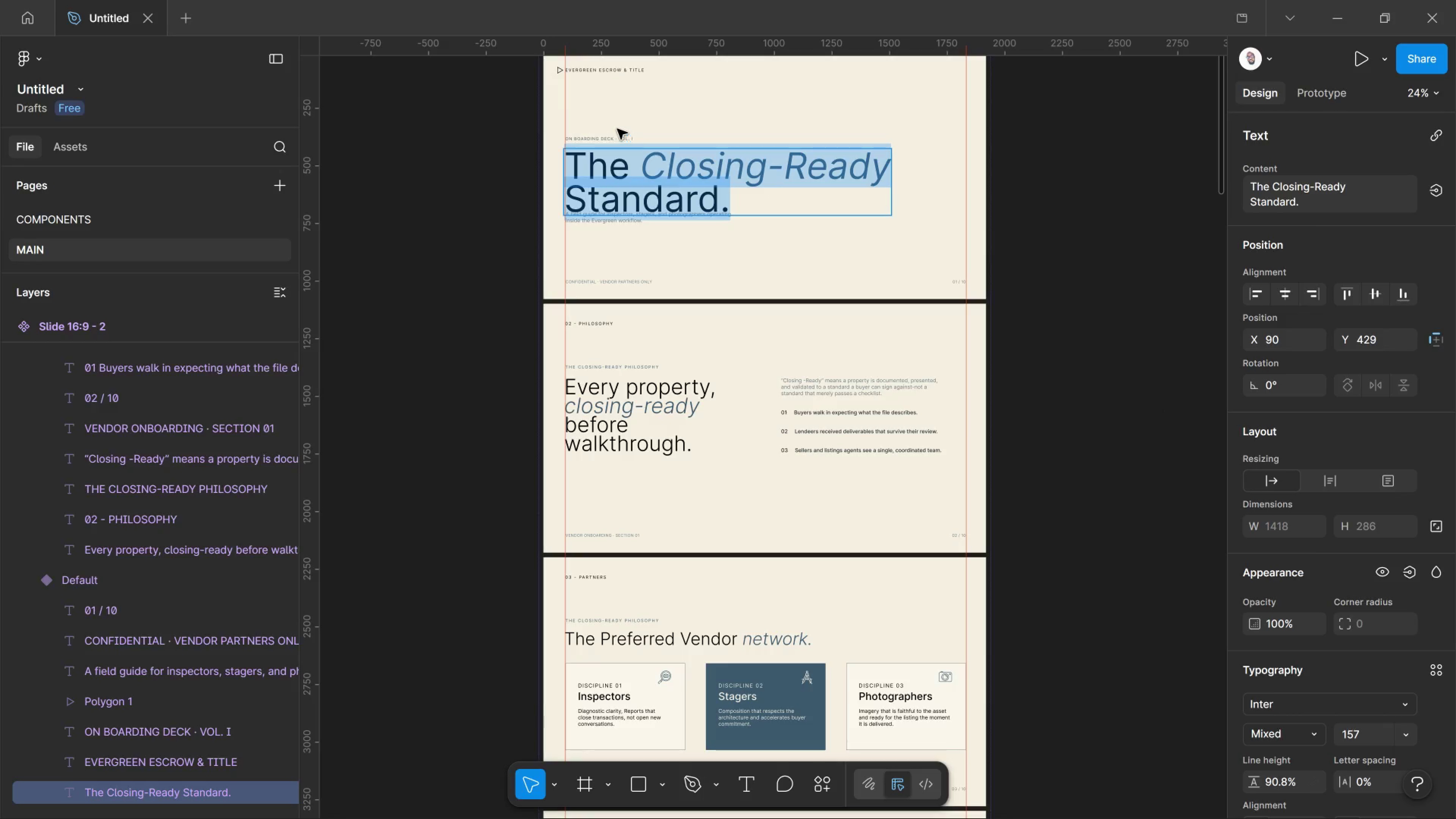 
hold_key(key=ControlLeft, duration=0.33)
 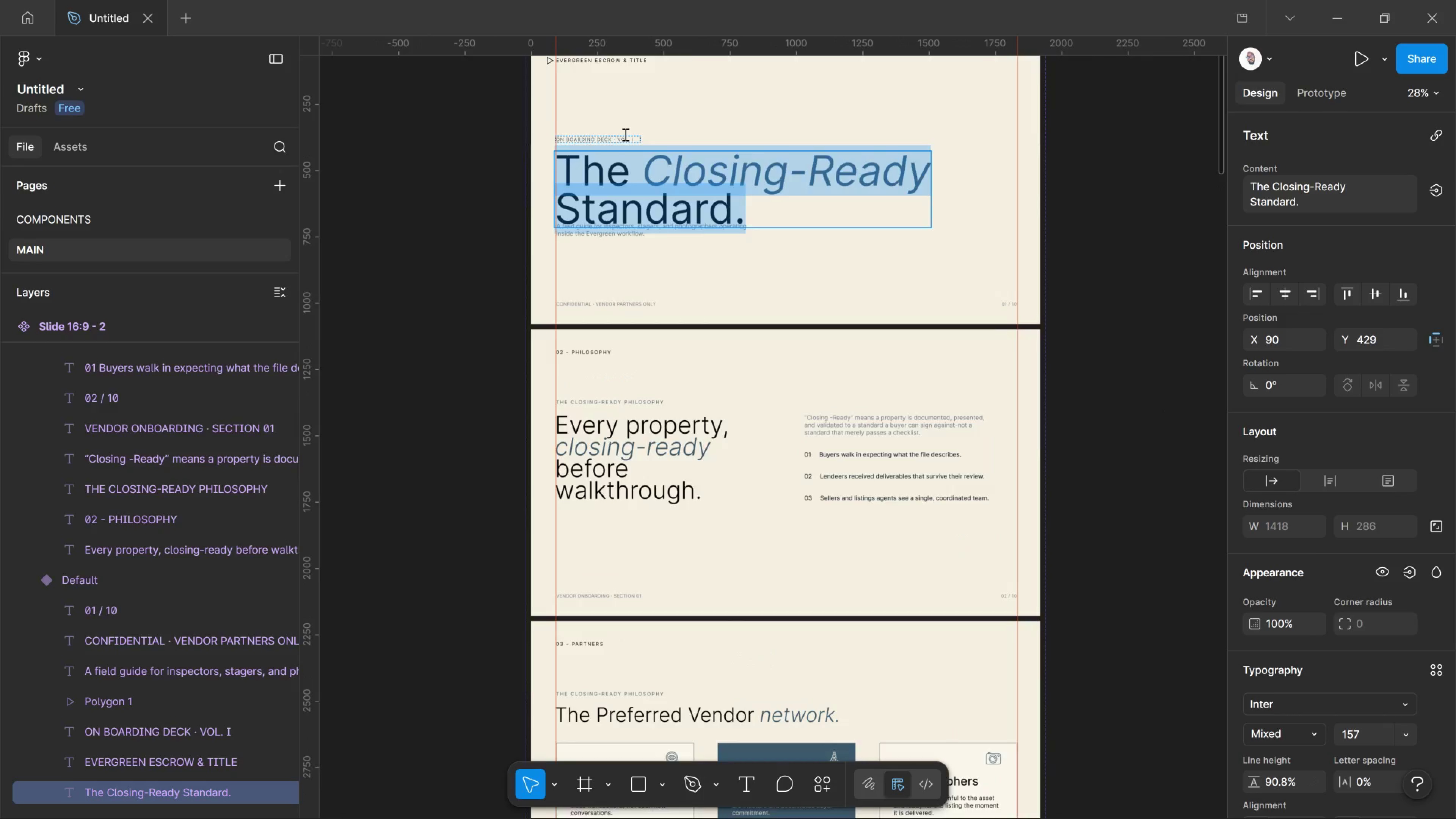 
hold_key(key=ControlLeft, duration=0.82)
scroll: coordinate [624, 134], scroll_direction: up, amount: 10.0
 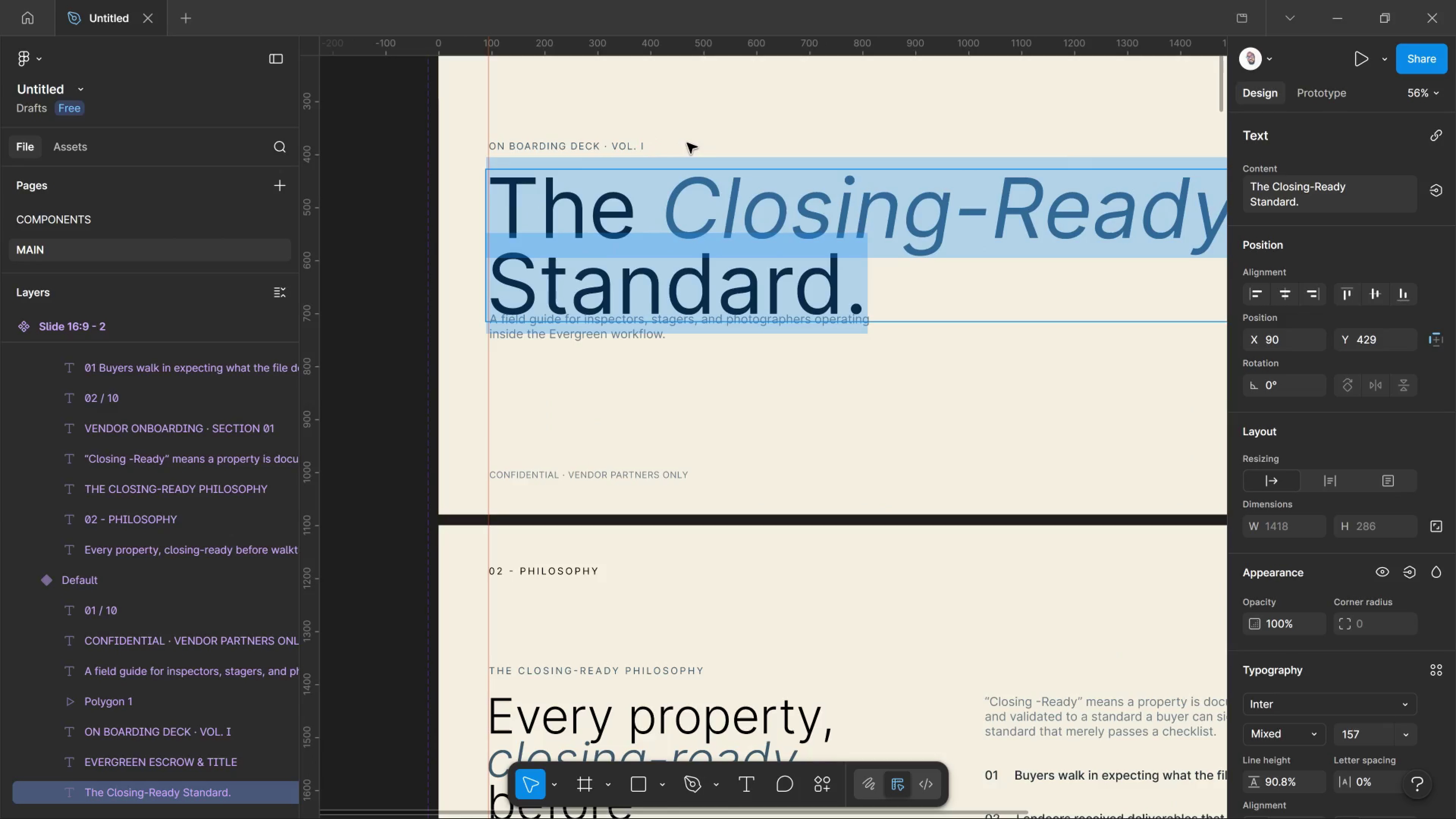 
left_click([687, 143])
 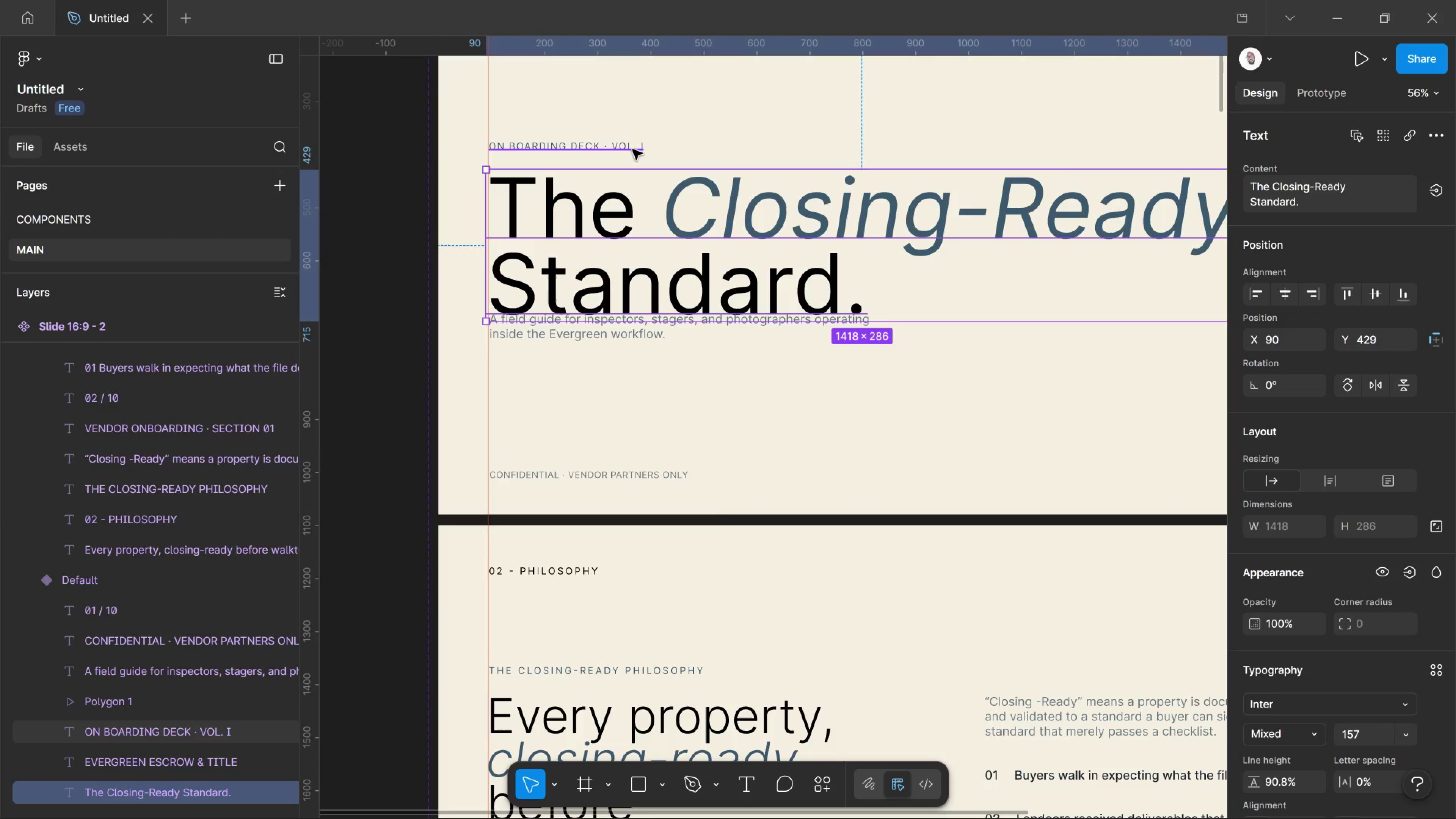 
hold_key(key=ControlLeft, duration=0.89)
left_click([632, 149])
 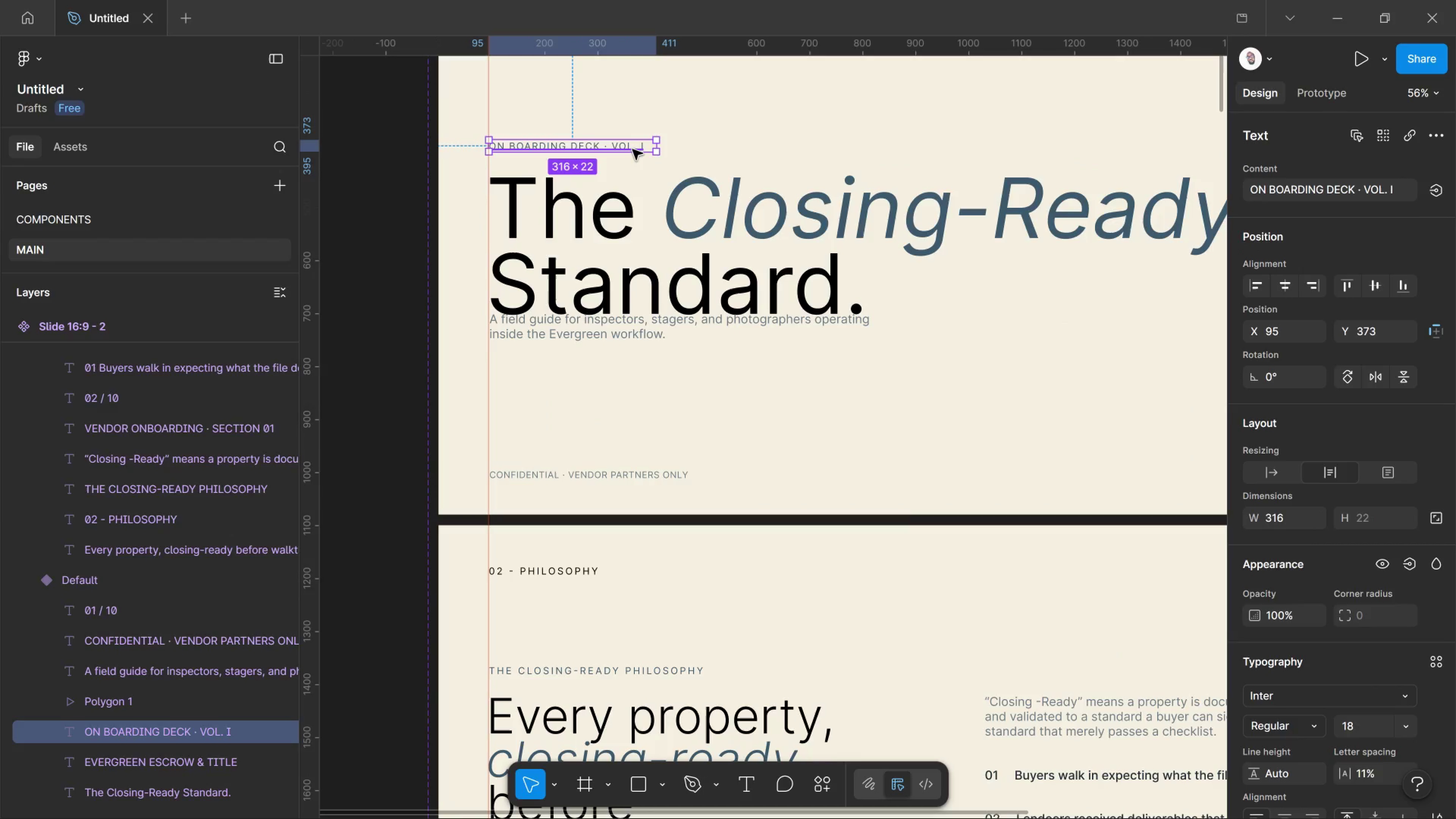 
key(Shift+ArrowUp)
 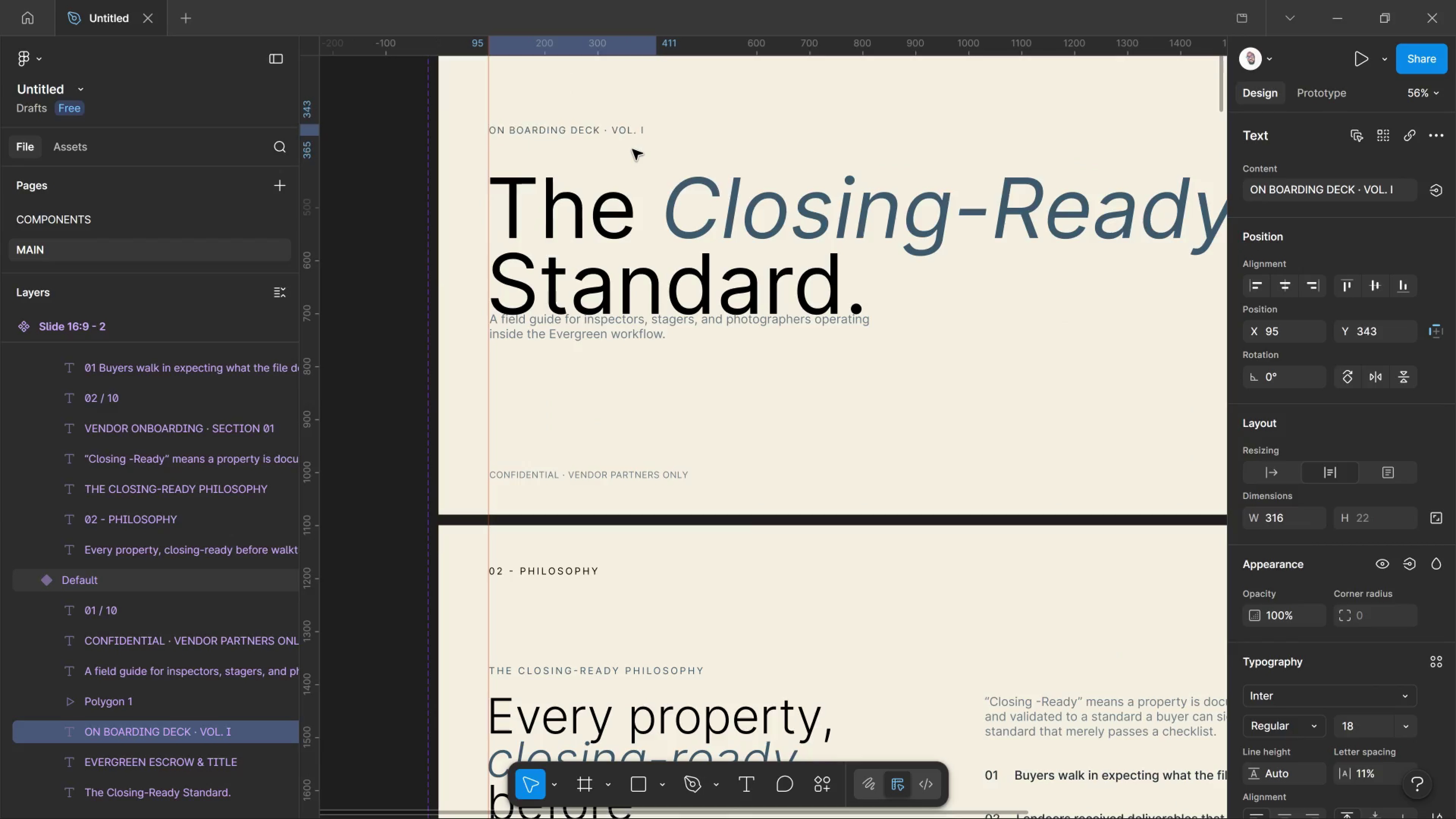 
key(Shift+ArrowUp)
 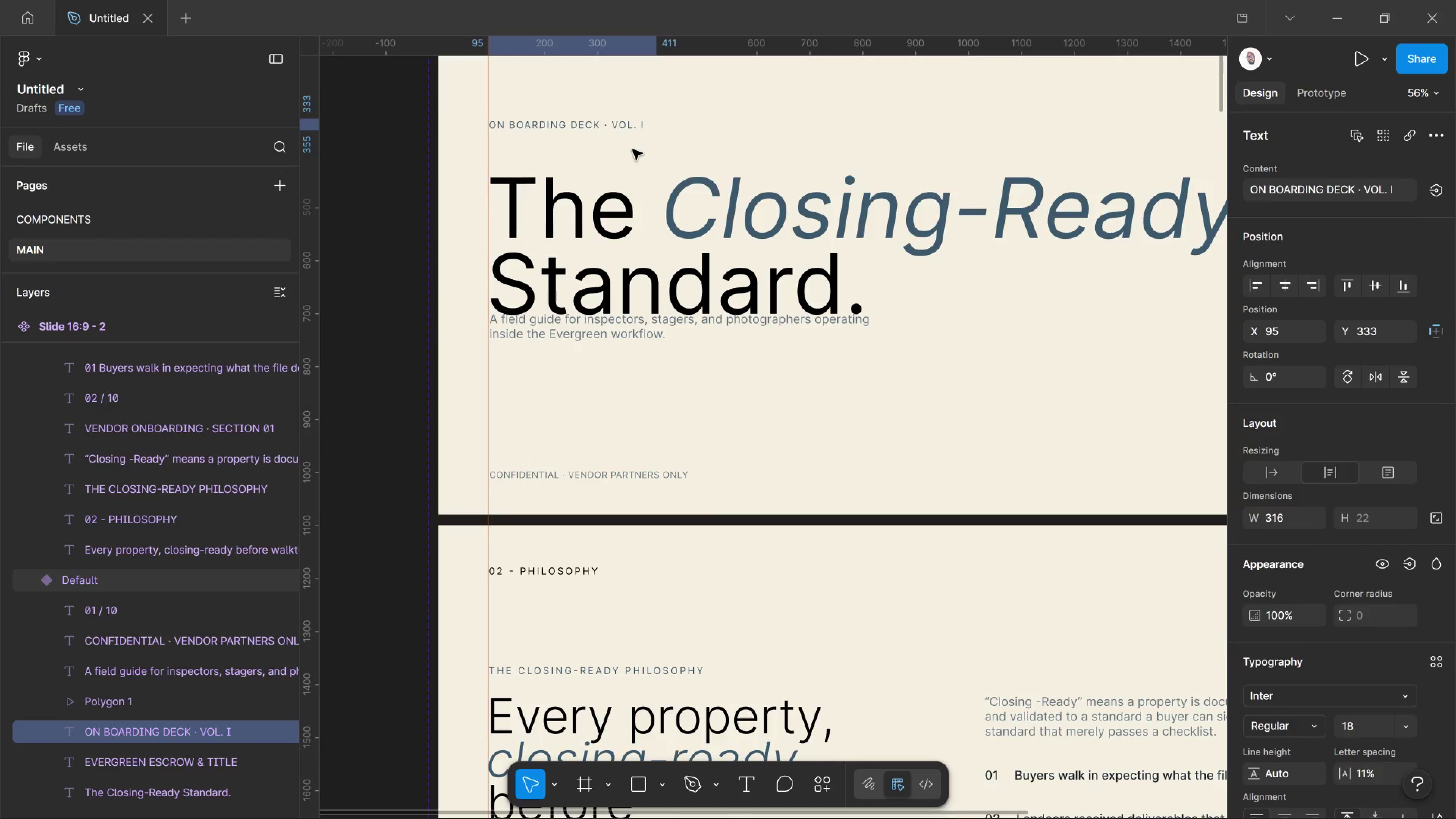 
key(Shift+ArrowUp)
 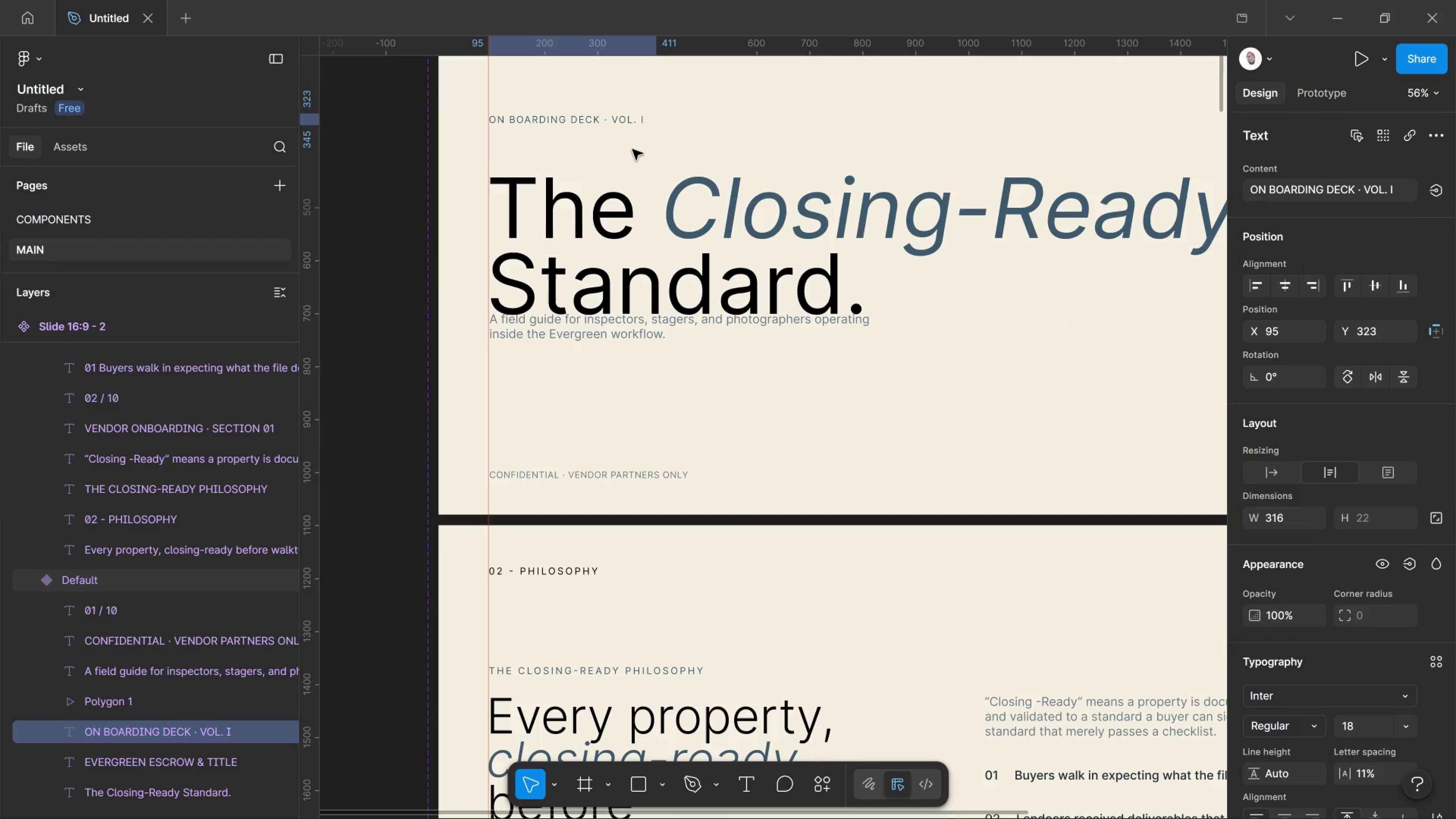 
key(Shift+ArrowUp)
 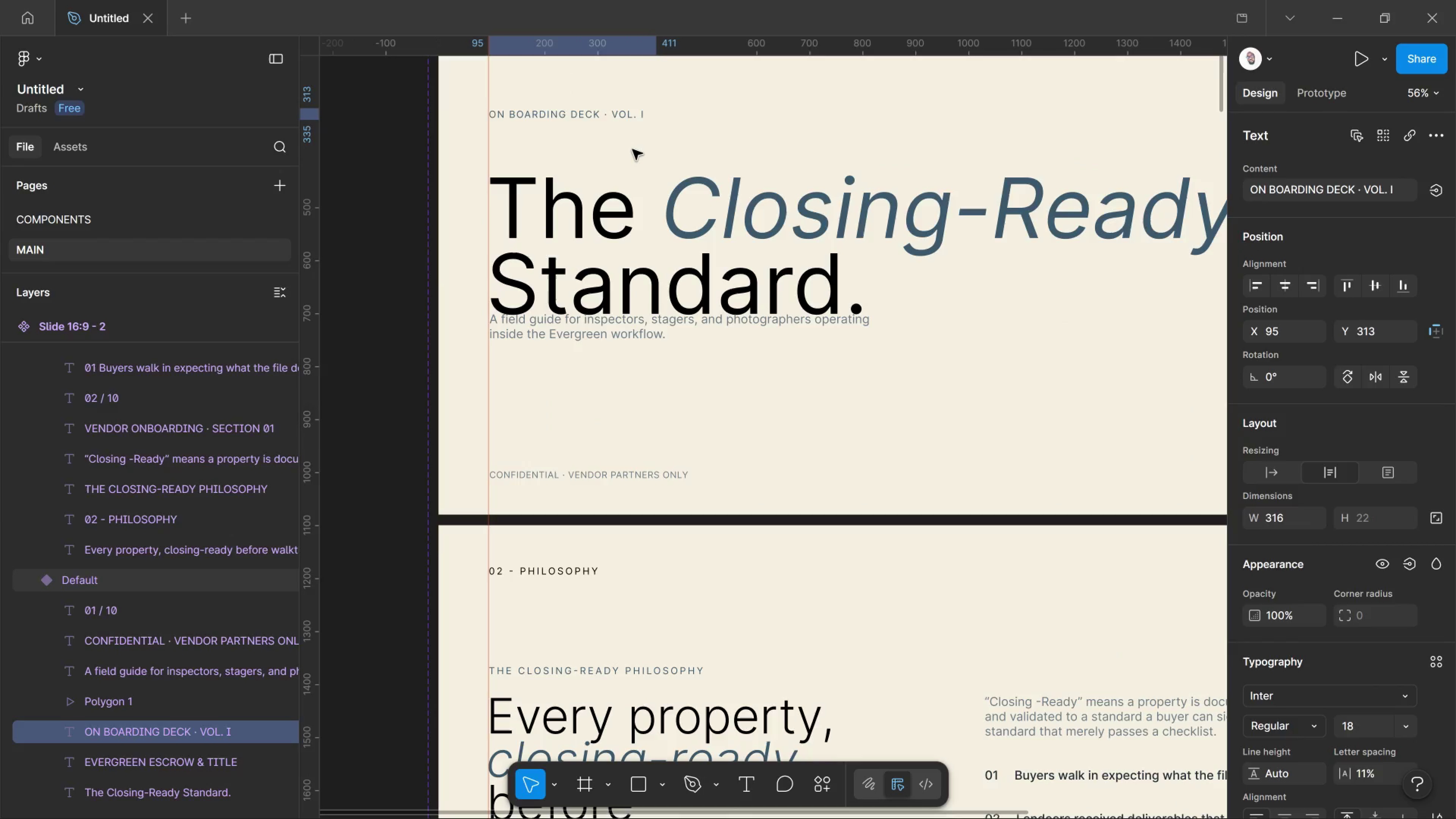 
key(Shift+ArrowUp)
 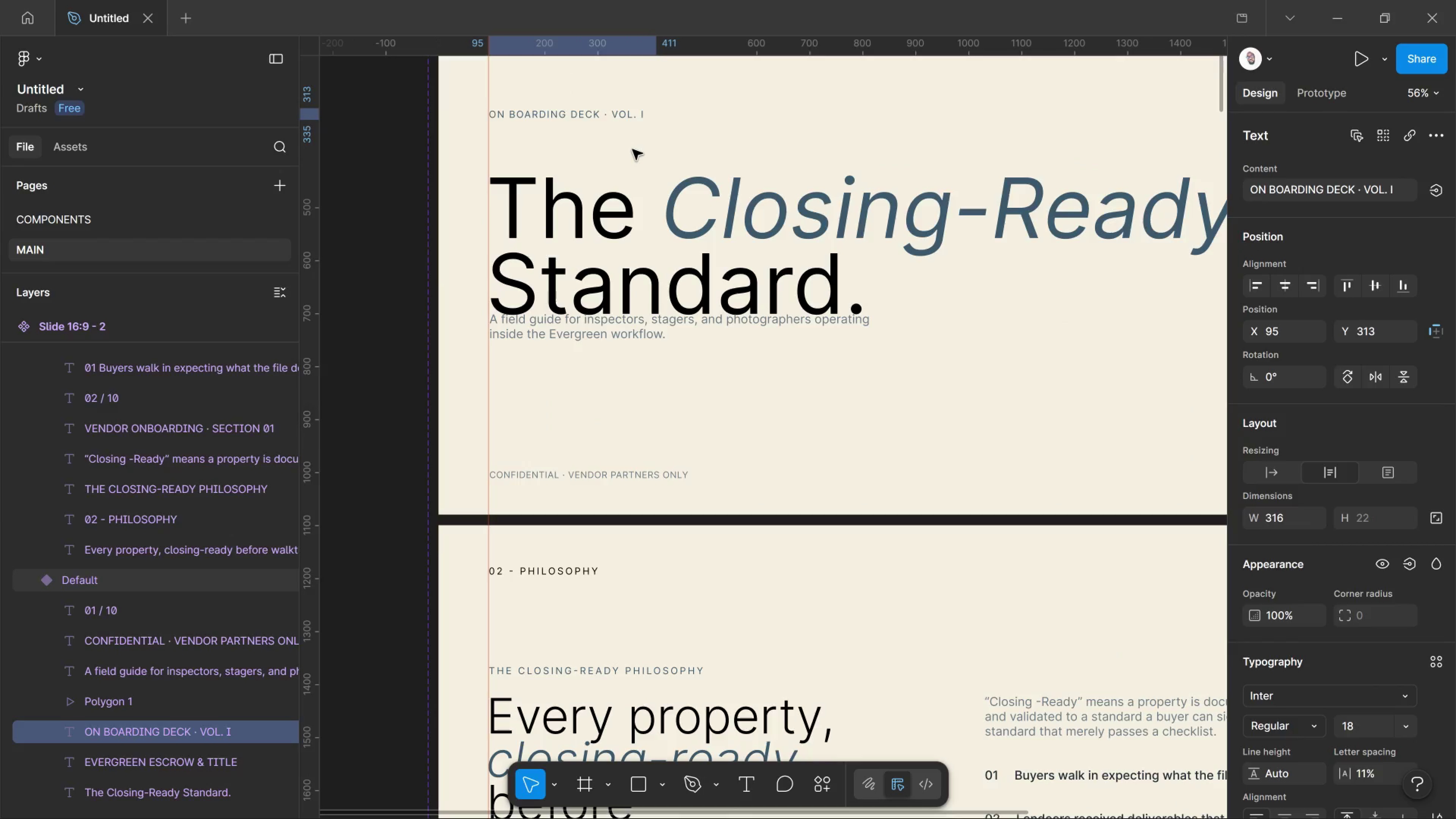 
key(Shift+ArrowUp)
 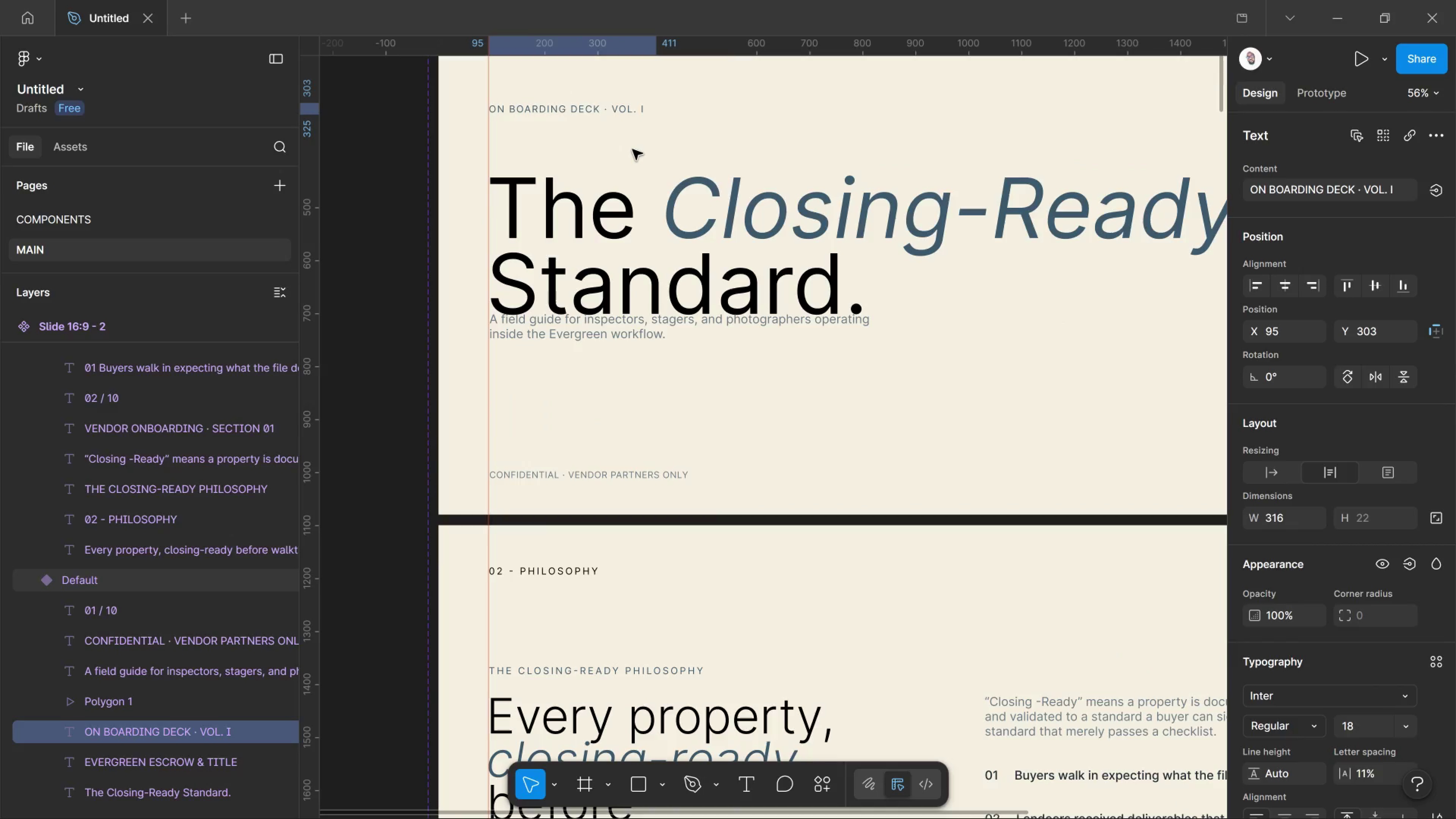 
key(Shift+ArrowUp)
 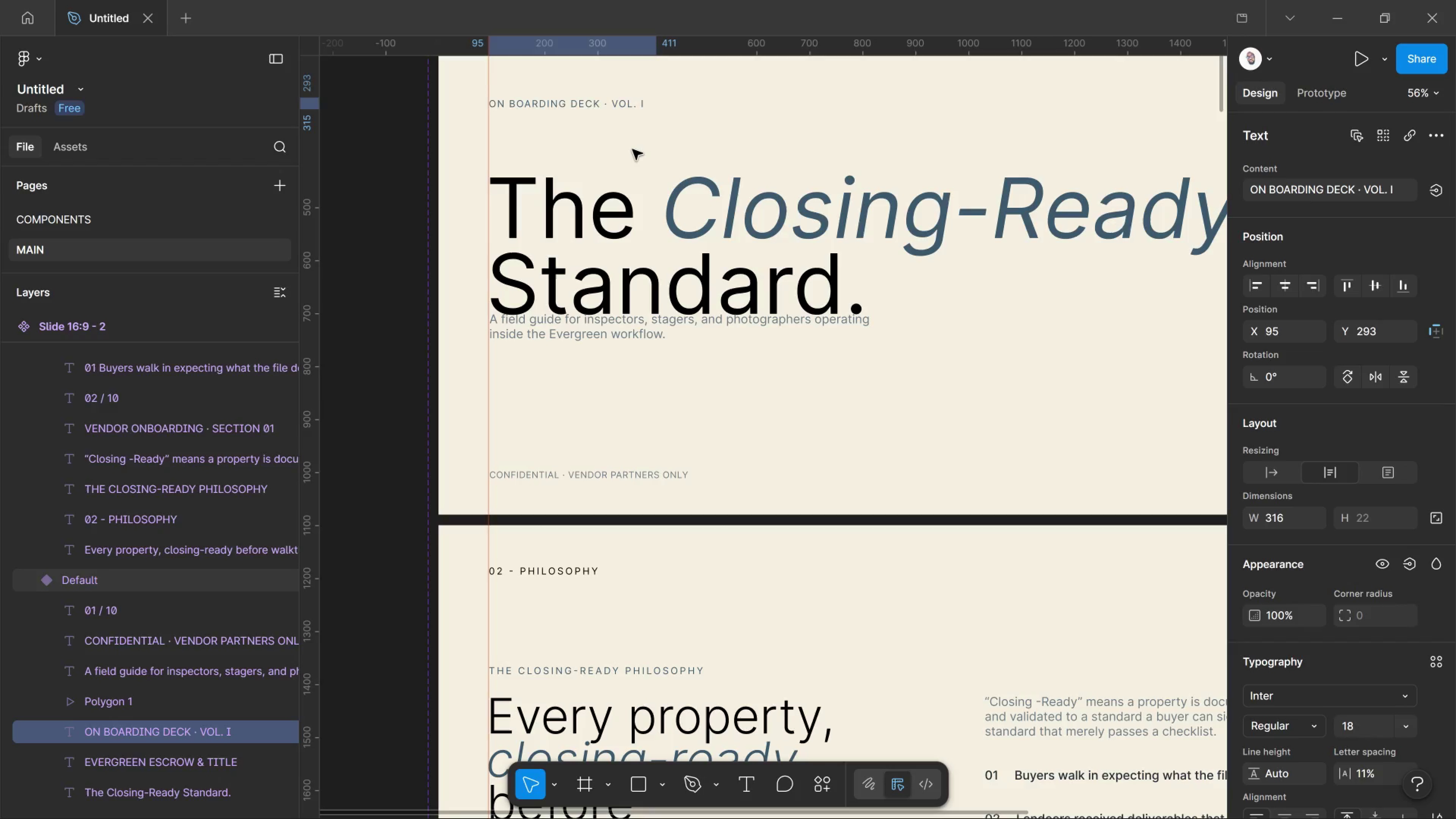 
key(Shift+ArrowUp)
 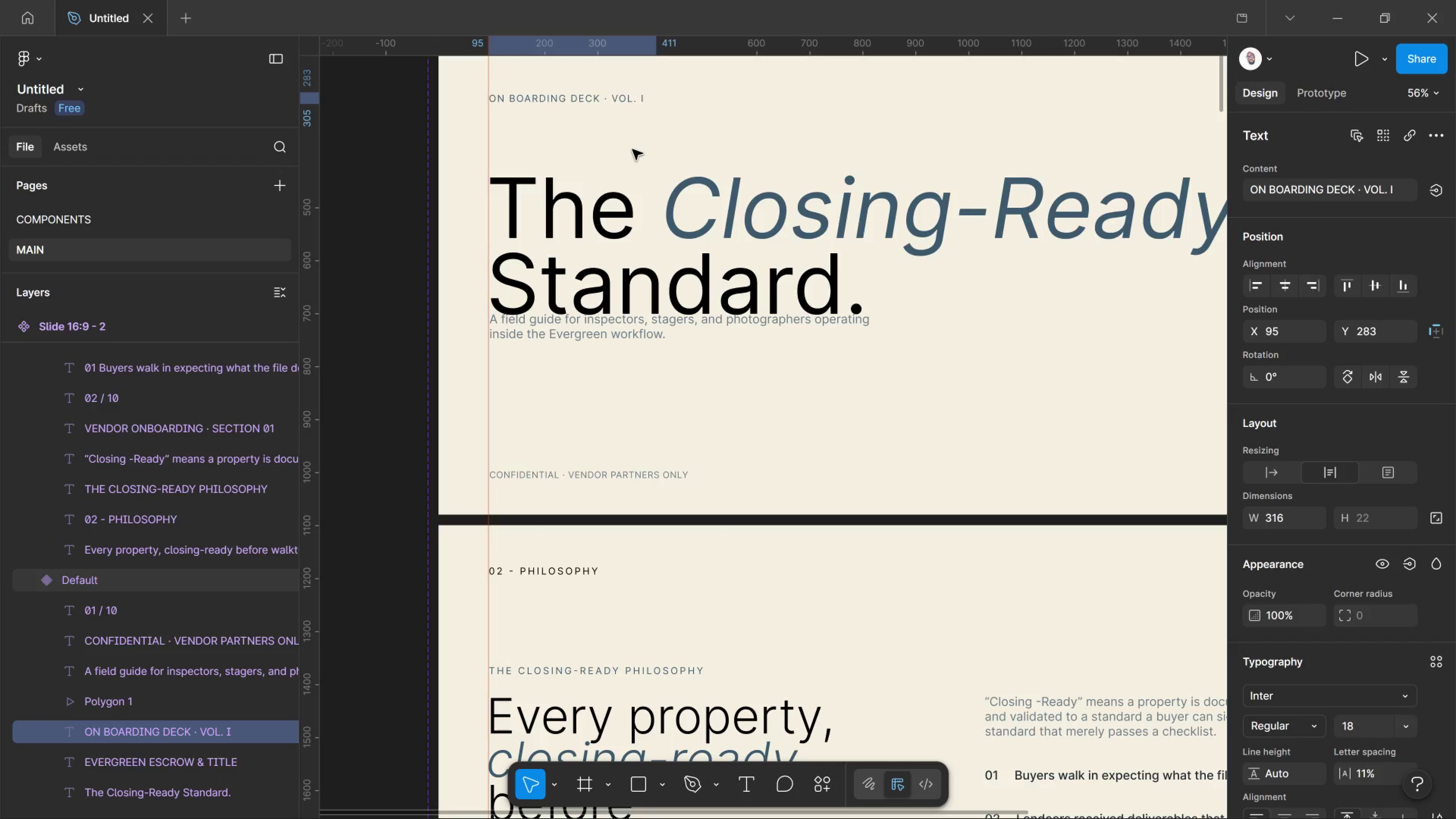 
key(Shift+ArrowUp)
 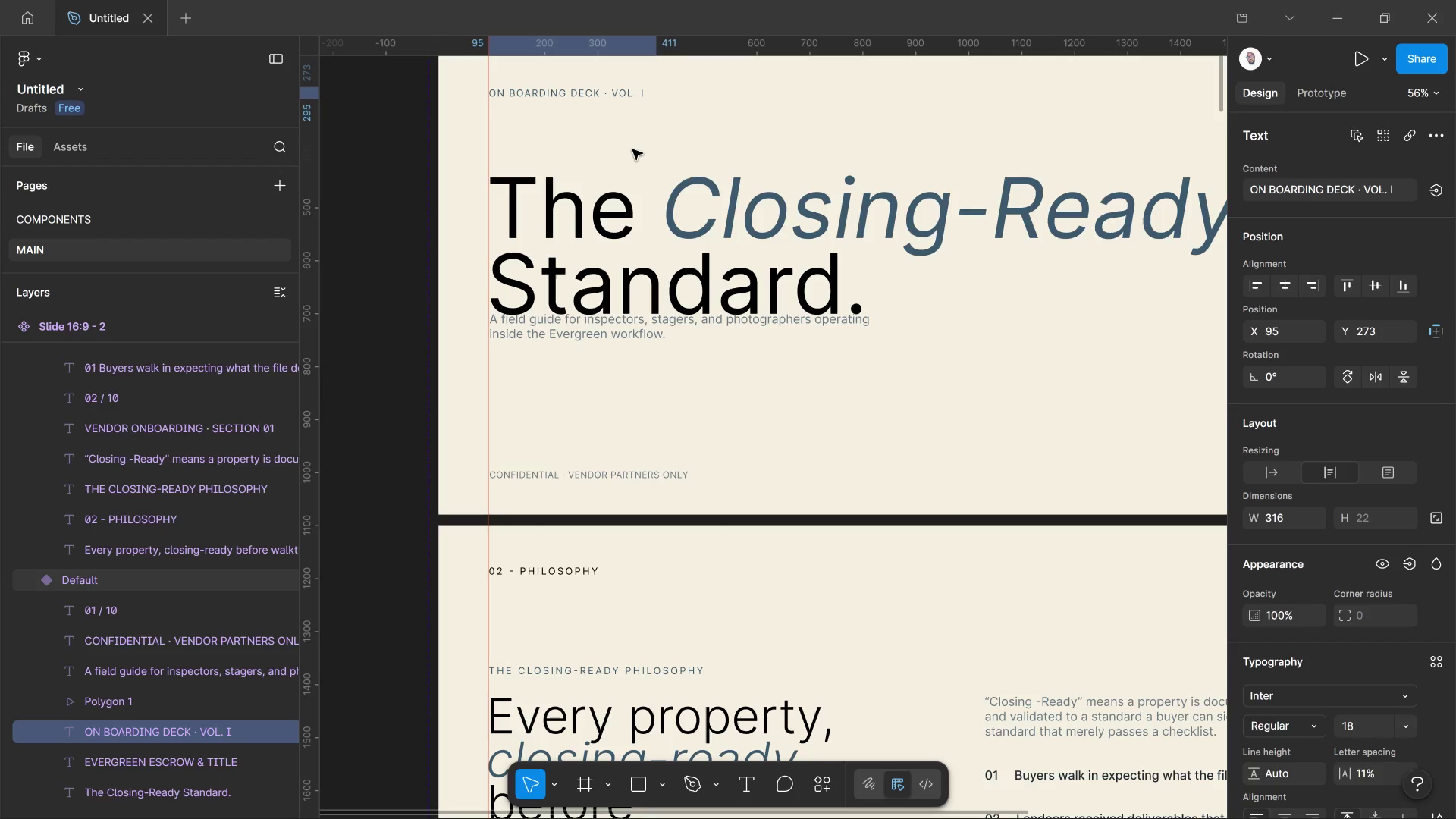 
hold_key(key=ArrowUp, duration=0.34)
 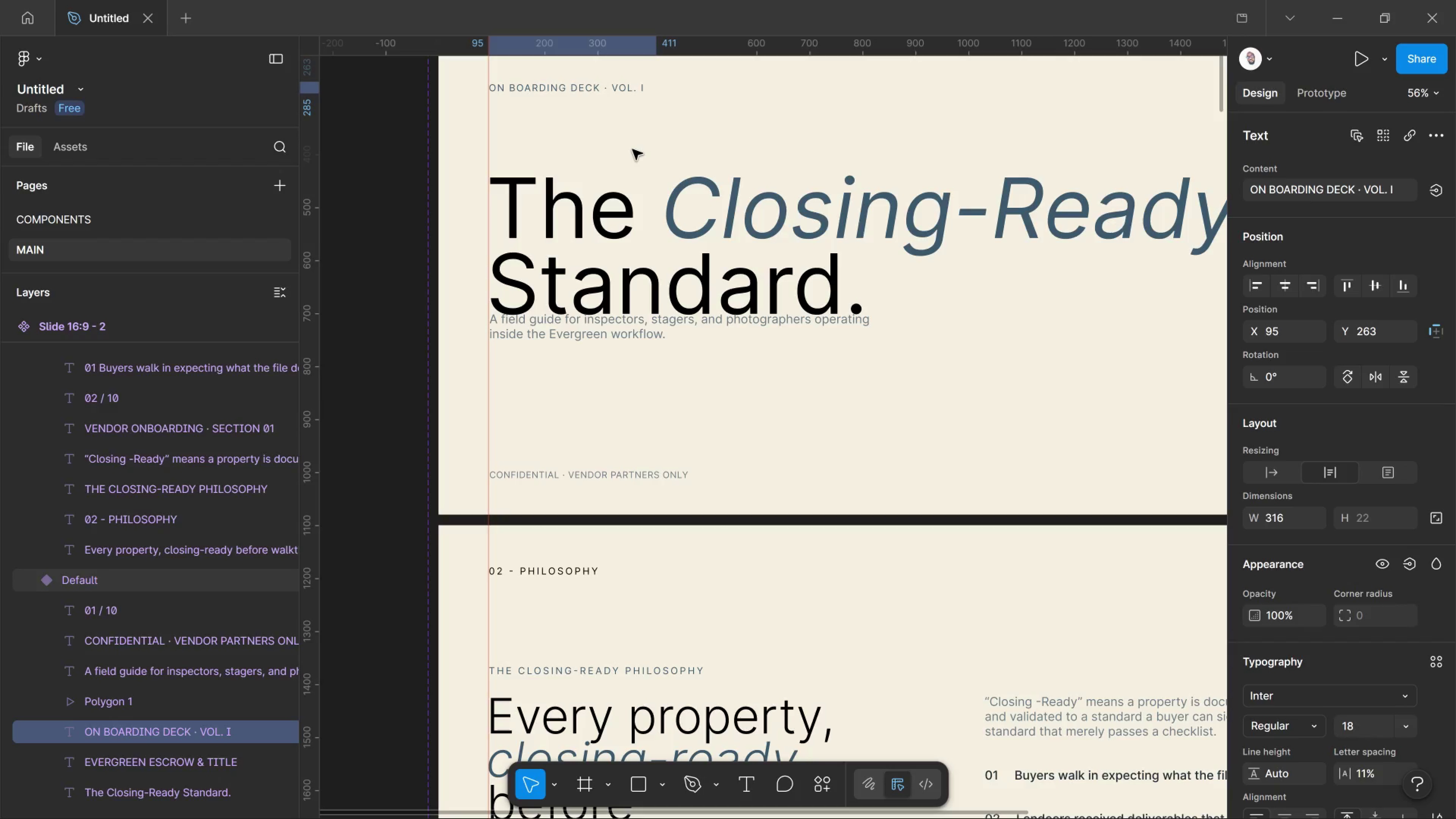 
key(Shift+ArrowUp)
 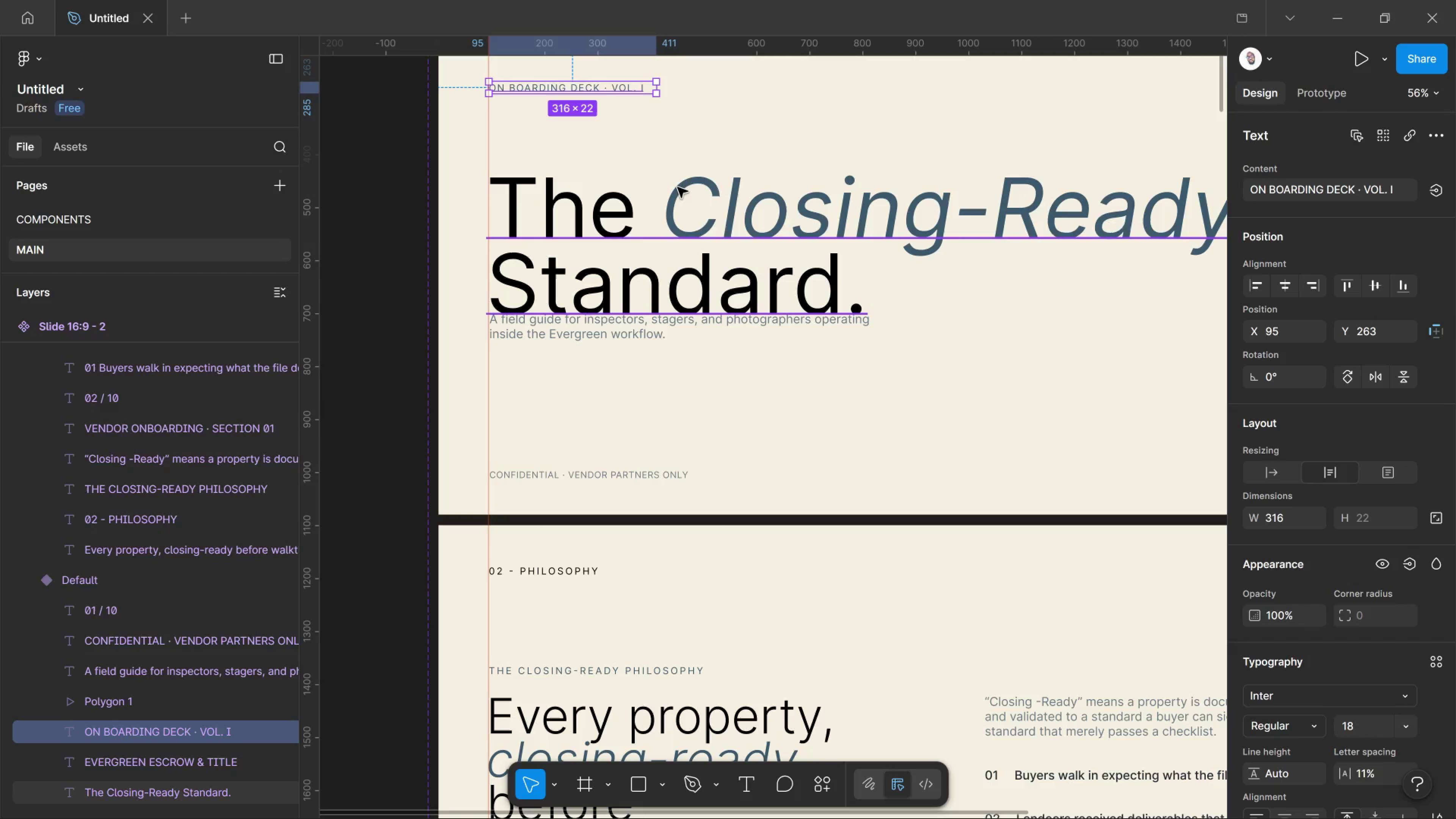 
hold_key(key=ControlLeft, duration=1.02)
left_click([697, 223])
 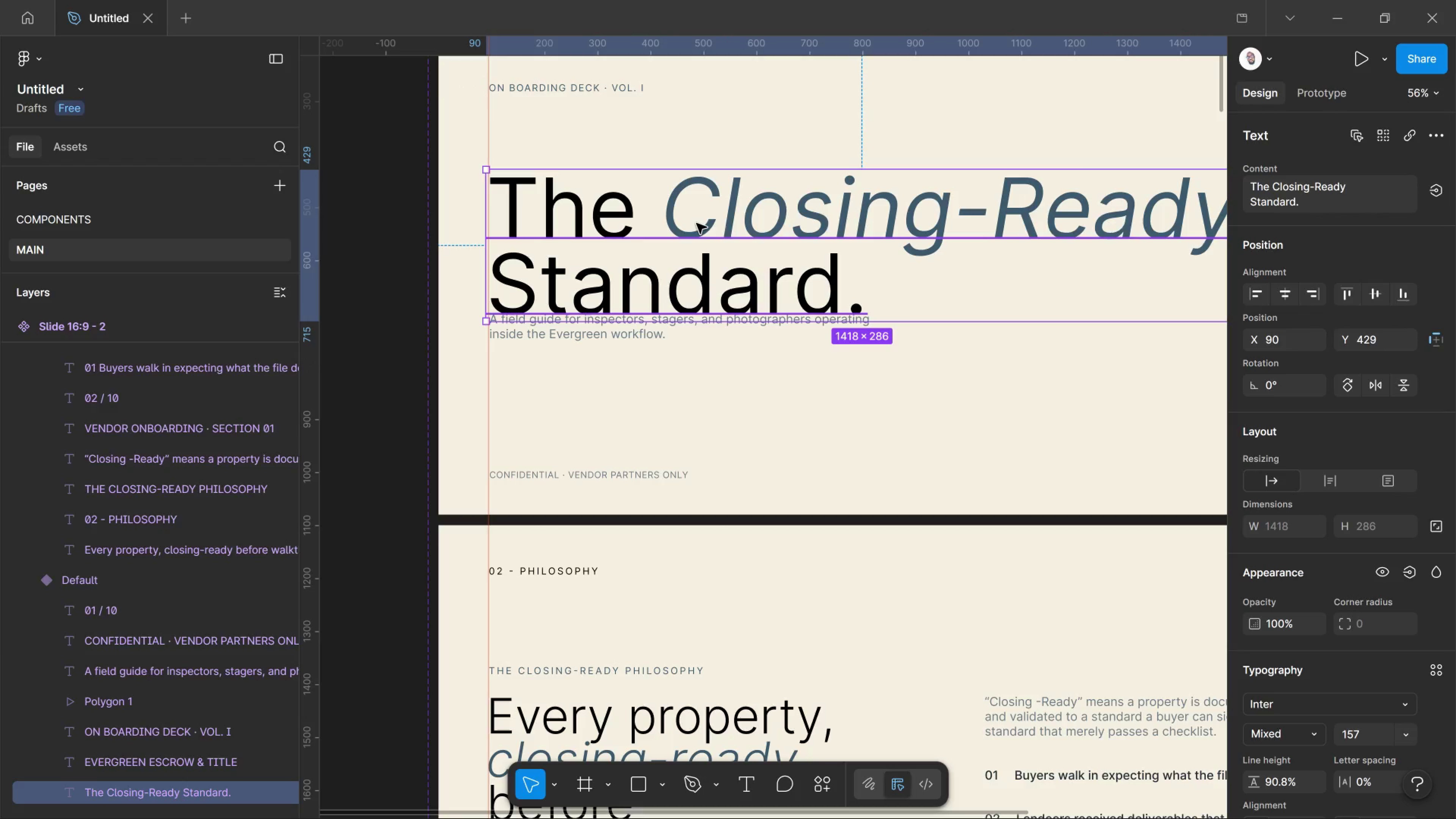 
hold_key(key=ArrowUp, duration=0.6)
 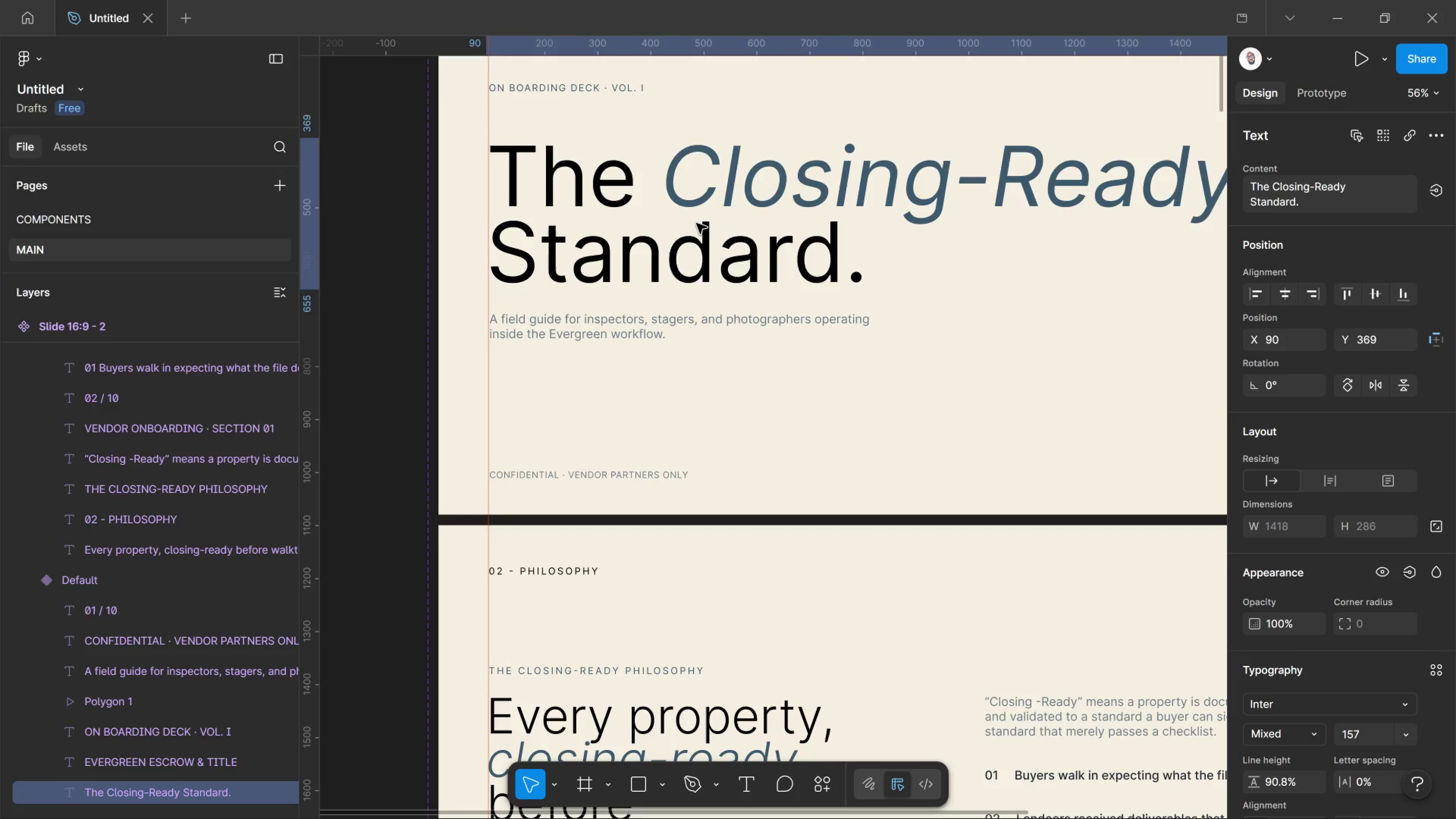 
key(Shift+ArrowUp)
 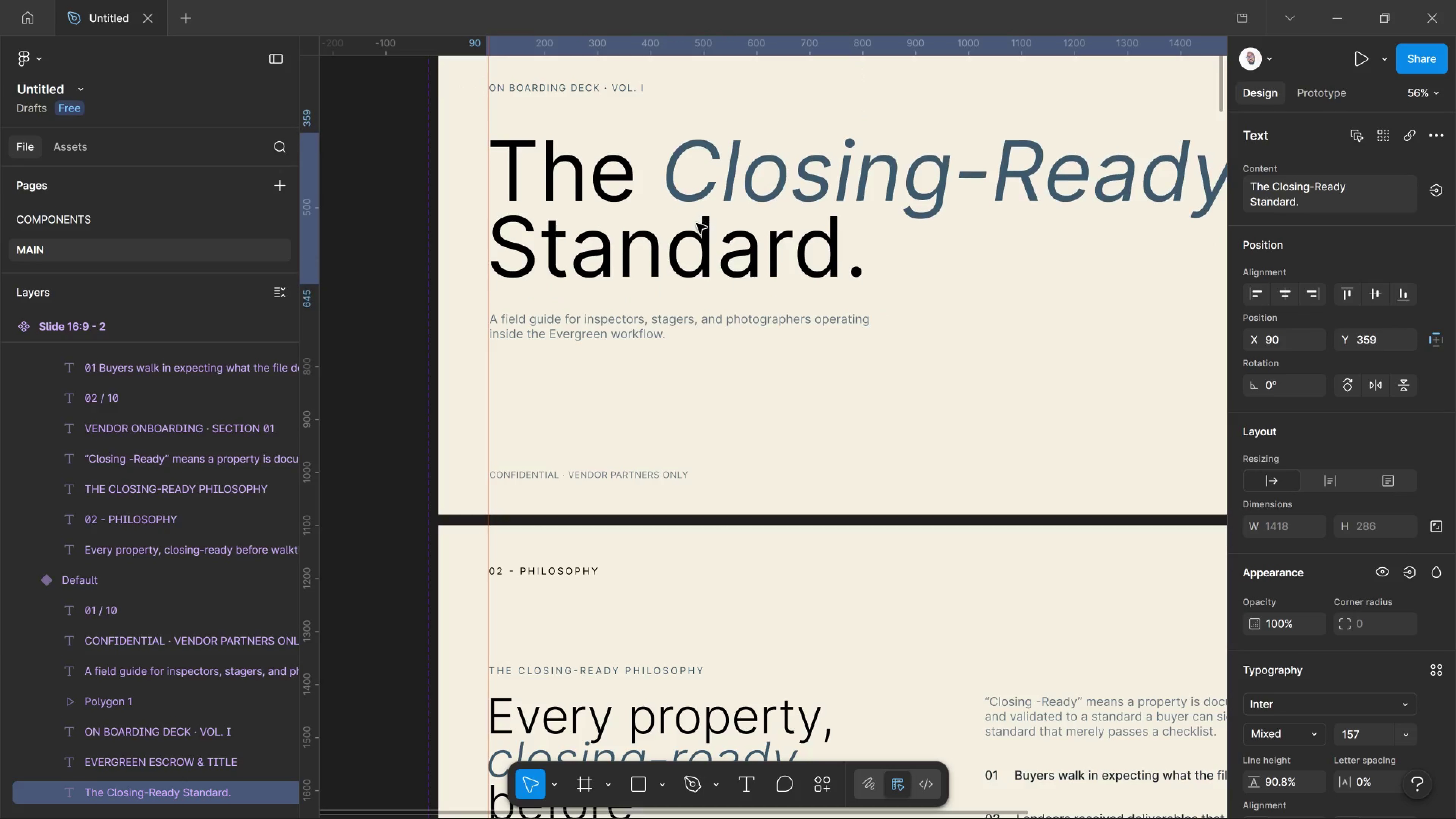 
key(Shift+ArrowUp)
 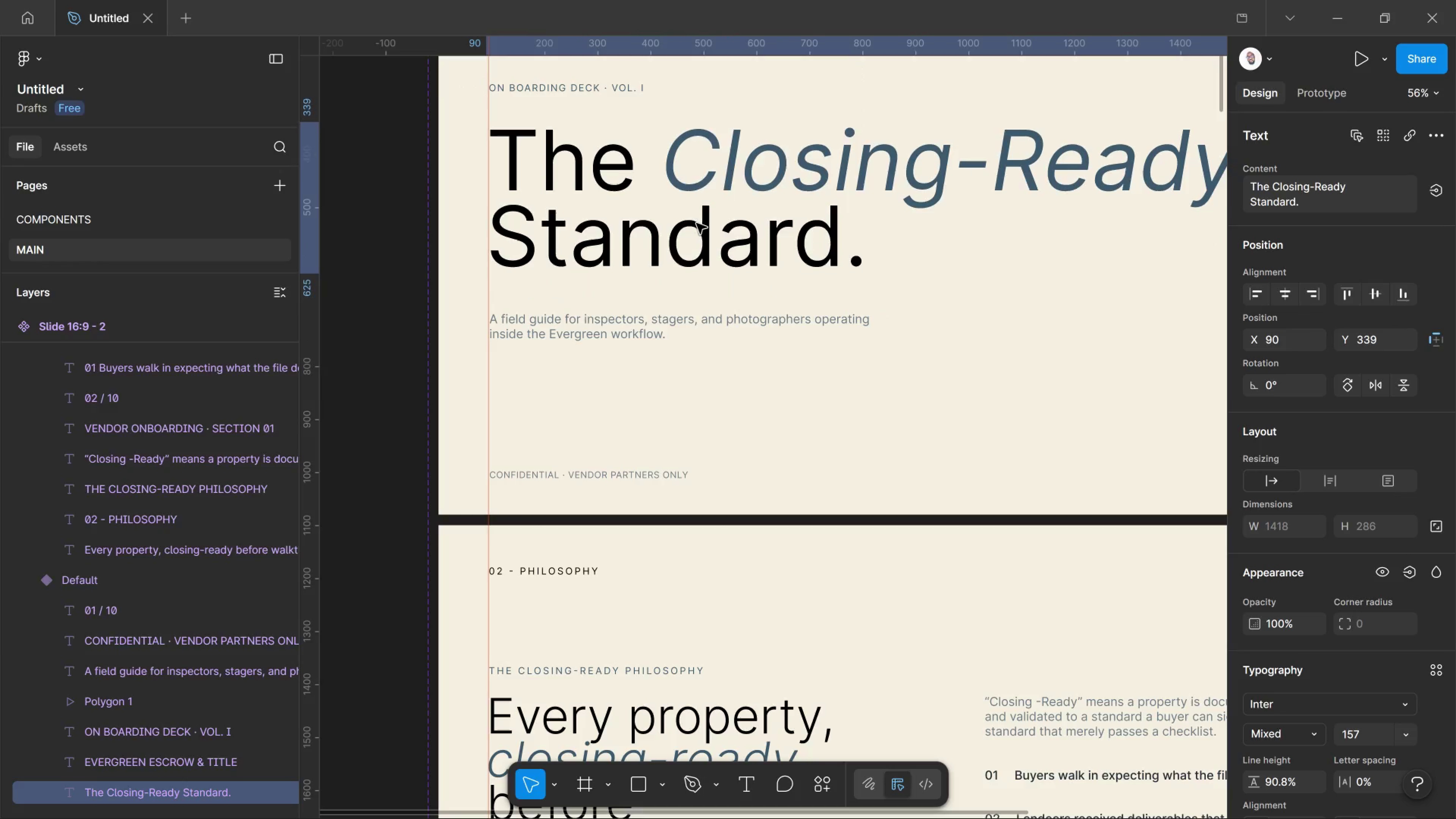 
key(Shift+ArrowUp)
 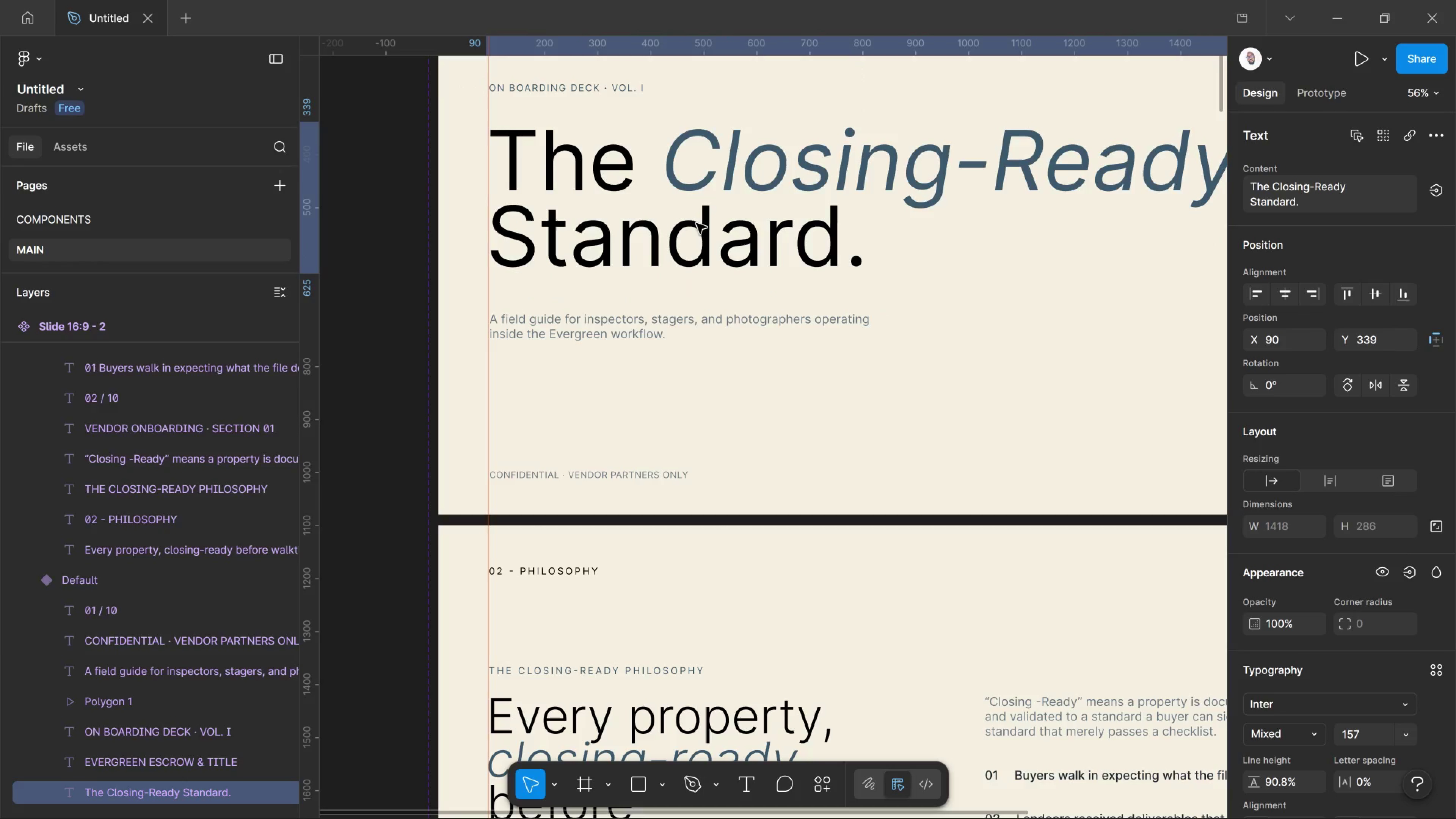 
key(Shift+ArrowUp)
 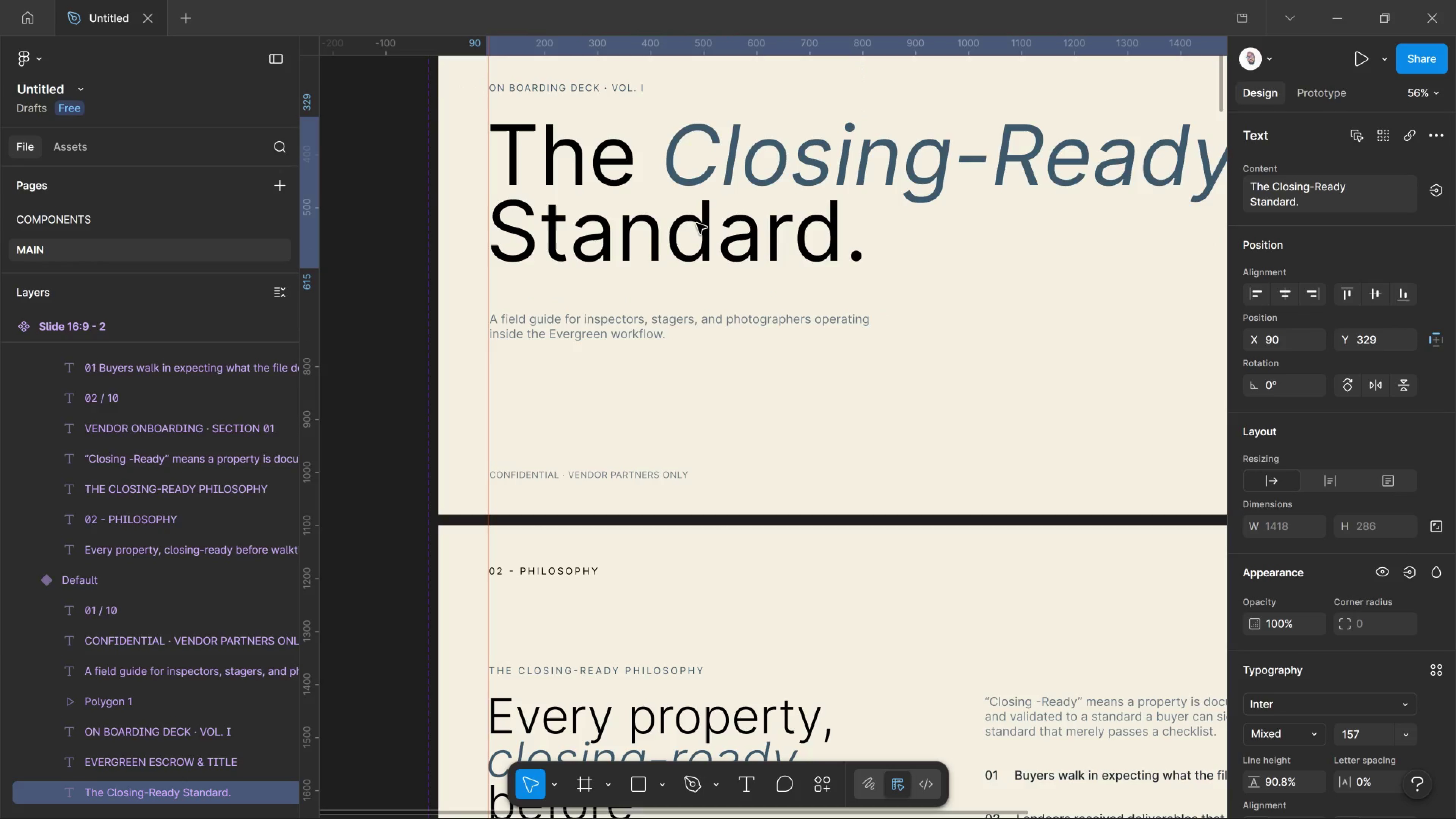 
key(Shift+ArrowUp)
 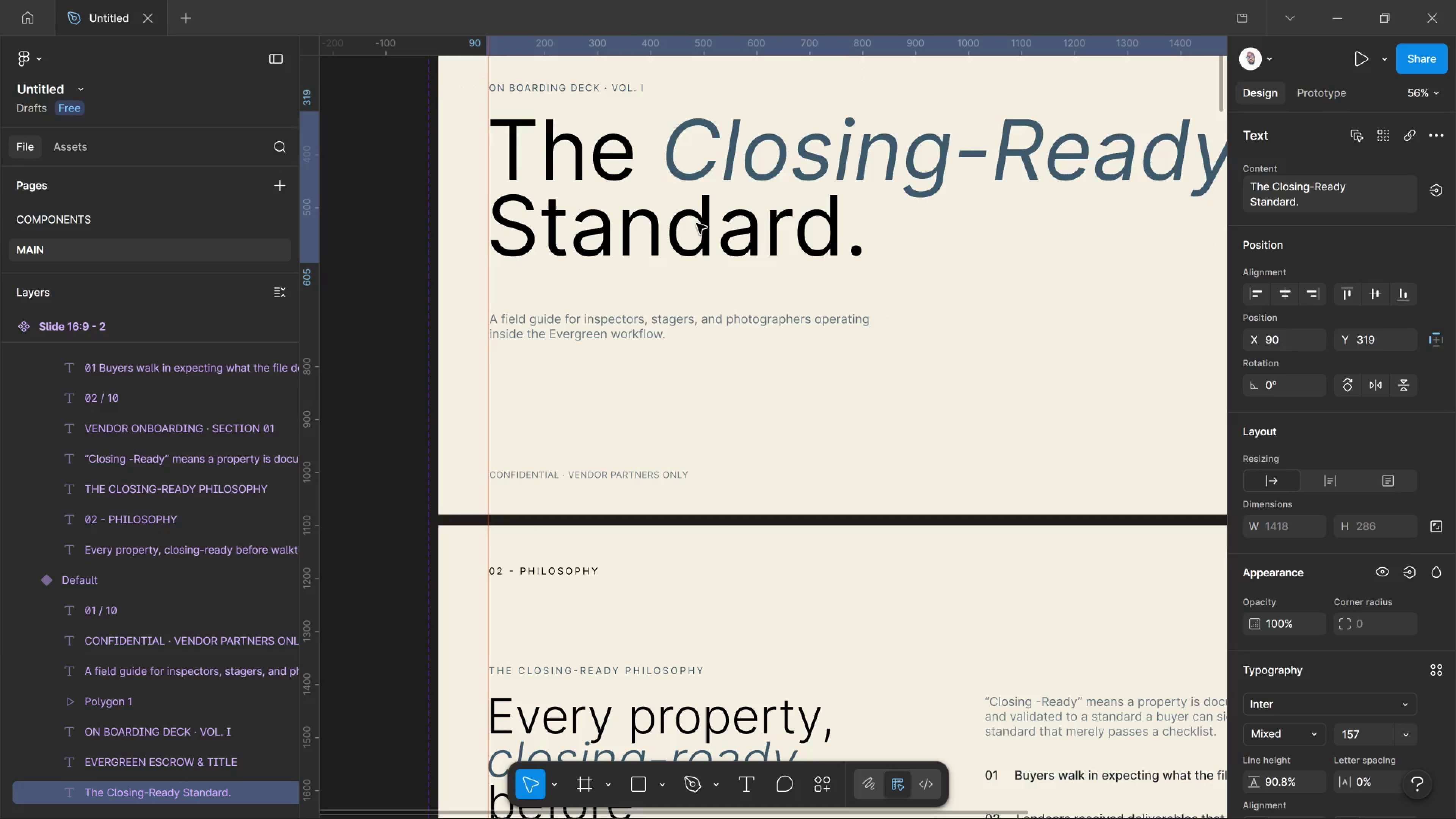 
key(Shift+ArrowUp)
 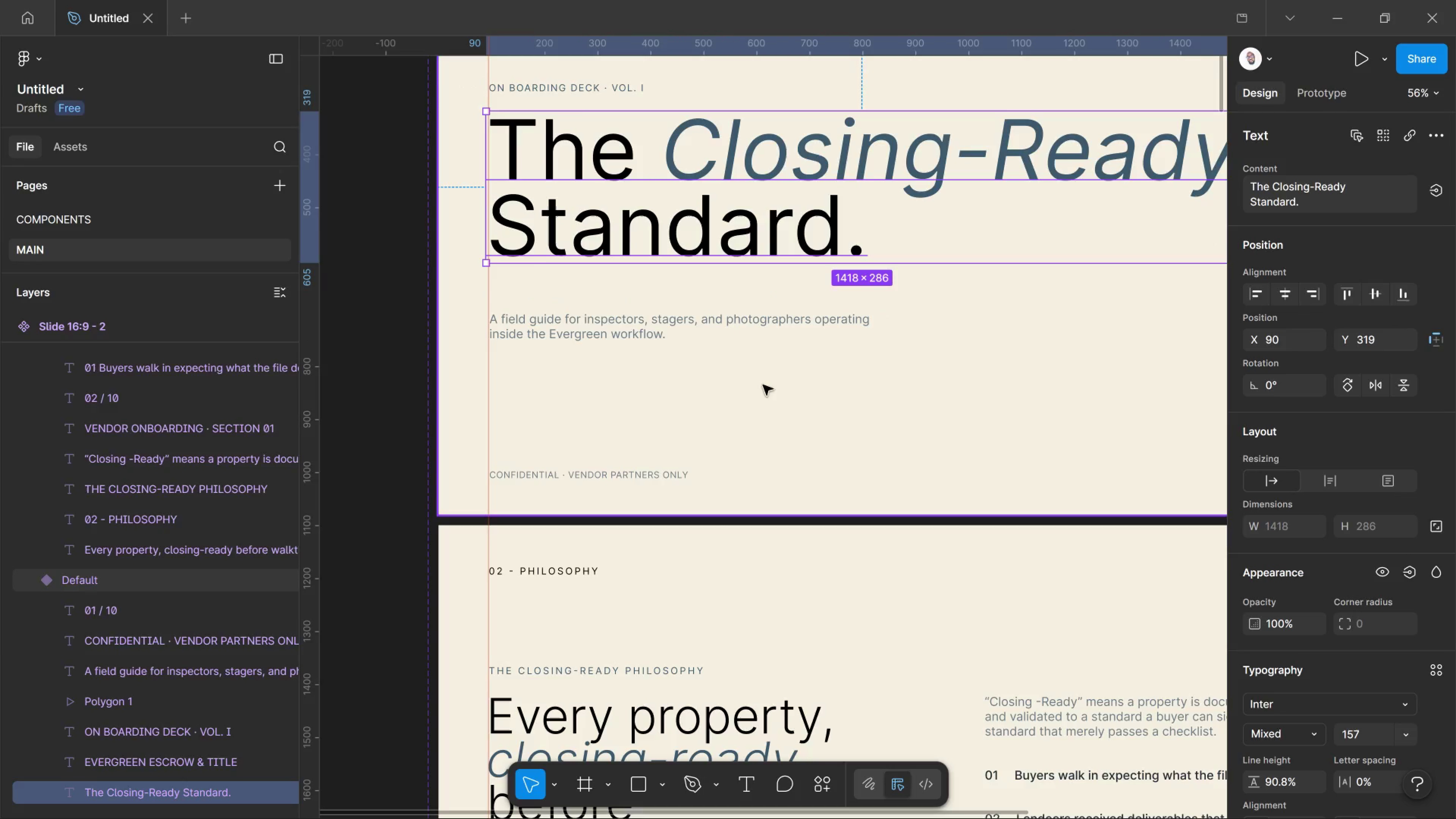 
hold_key(key=AltLeft, duration=0.45)
scroll: coordinate [753, 257], scroll_direction: up, amount: 5.0
 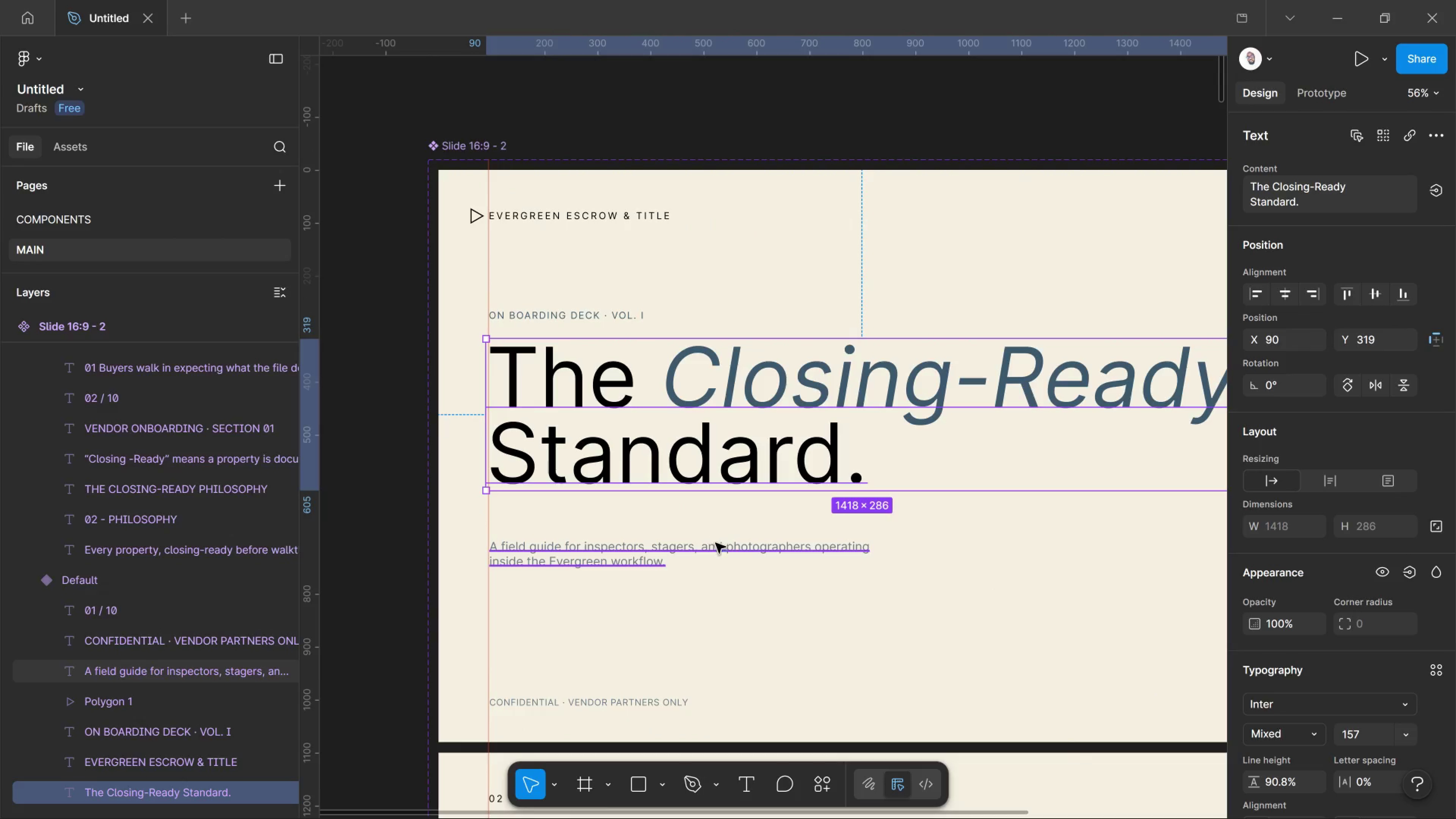 
hold_key(key=ShiftLeft, duration=0.87)
left_click_drag(start_coordinate=[717, 545], to_coordinate=[721, 547])
 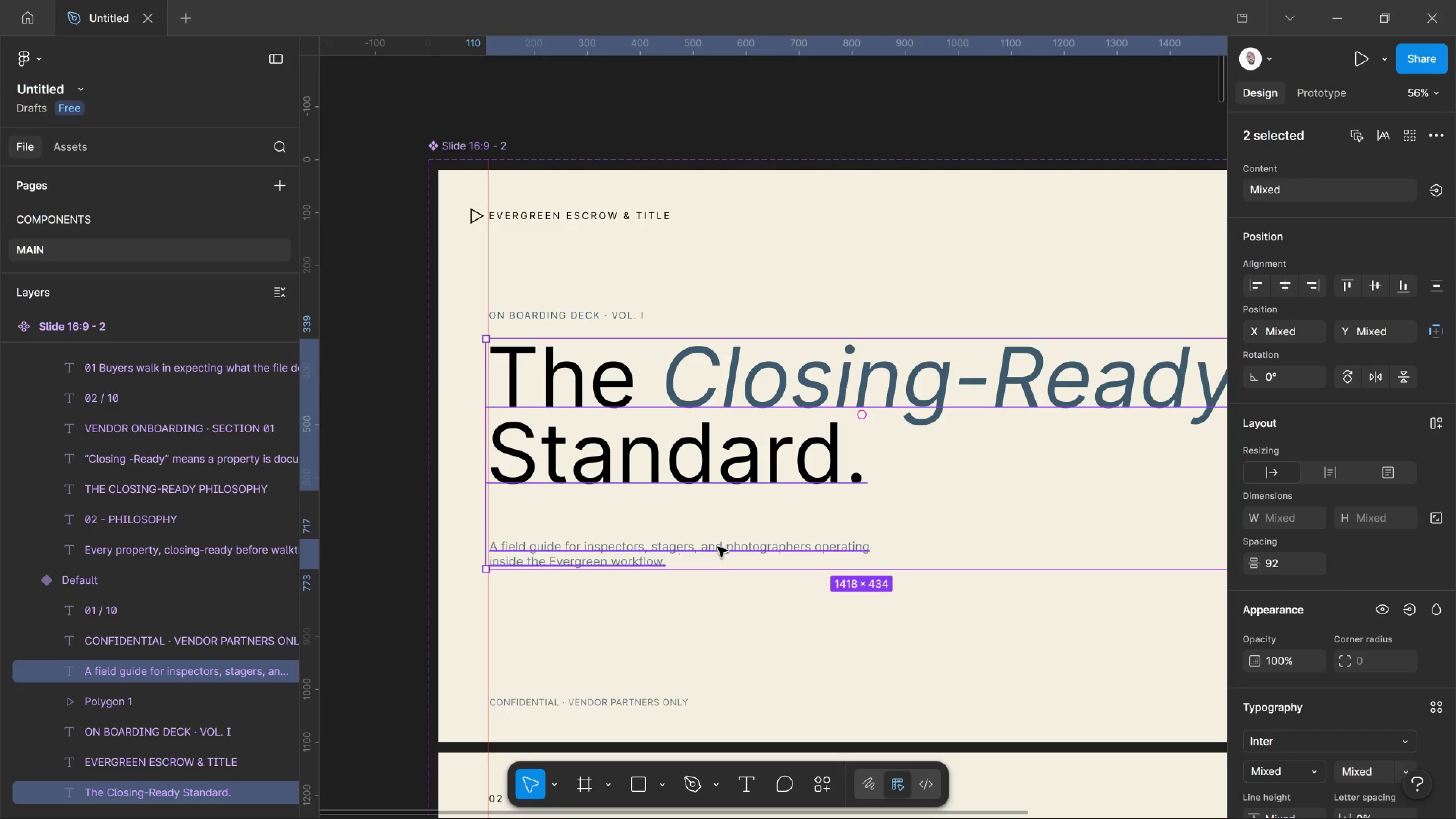 
left_click([720, 547])
 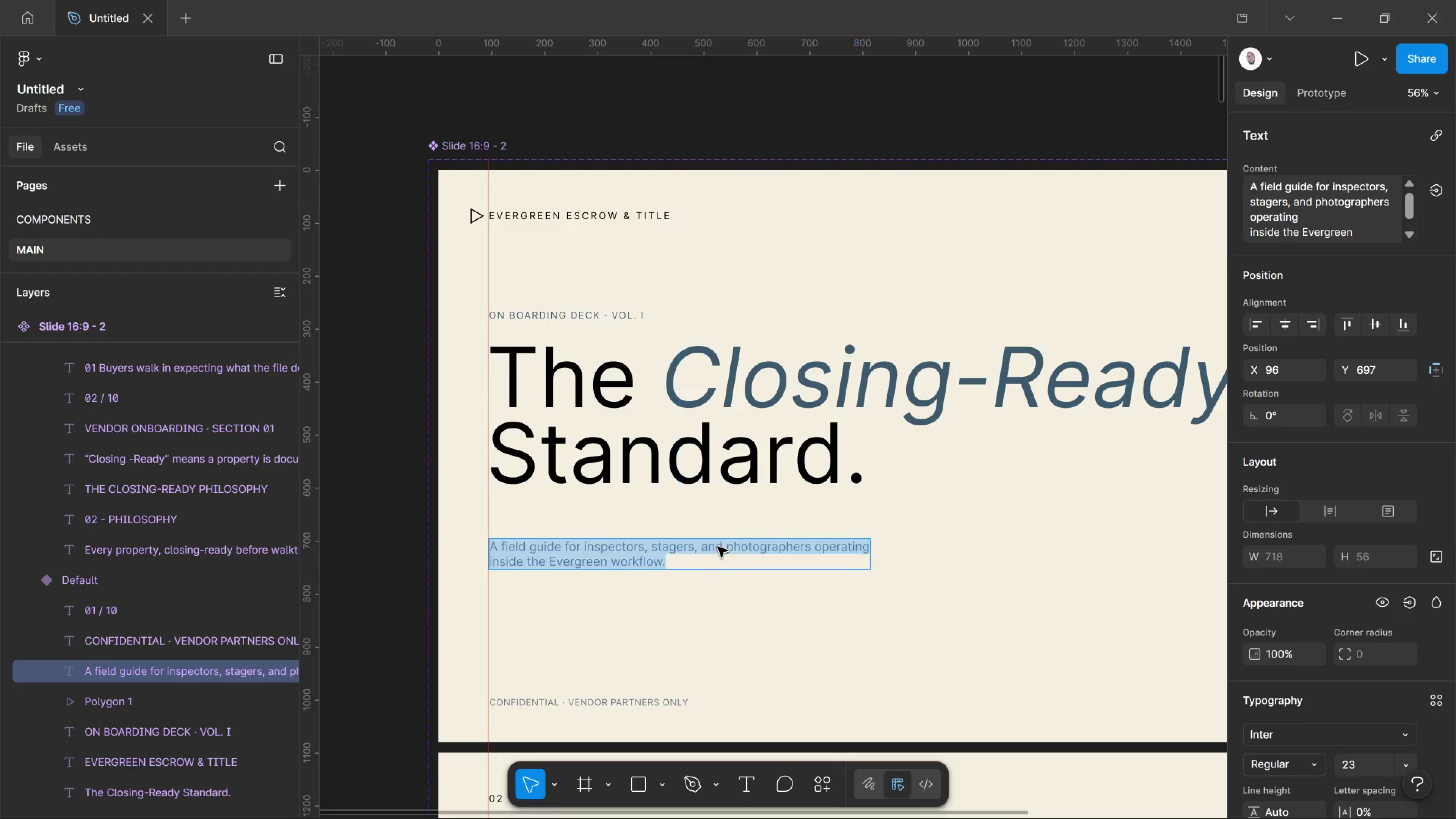 
double_click([718, 547])
 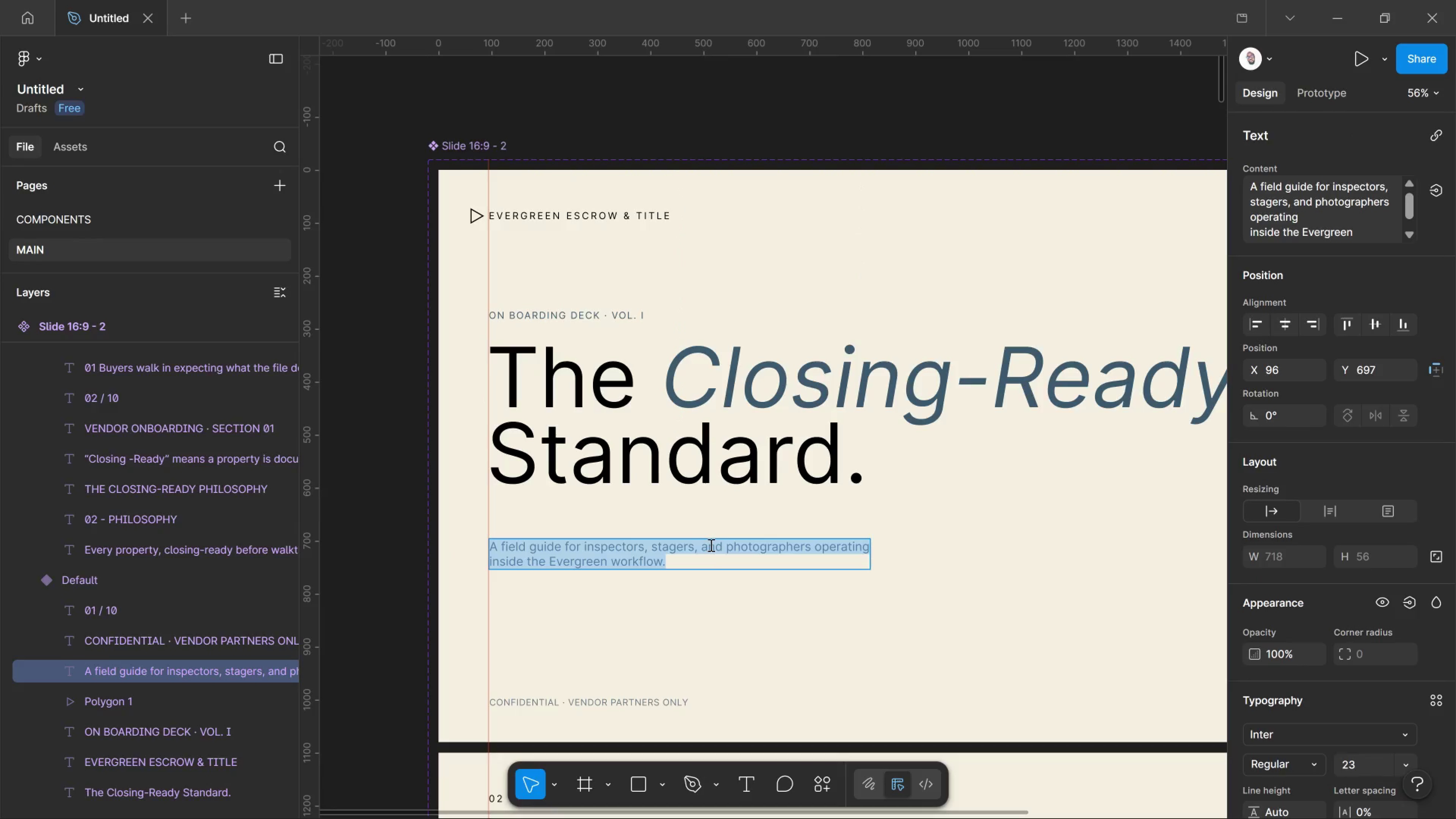 
key(Control+Shift+Period)
 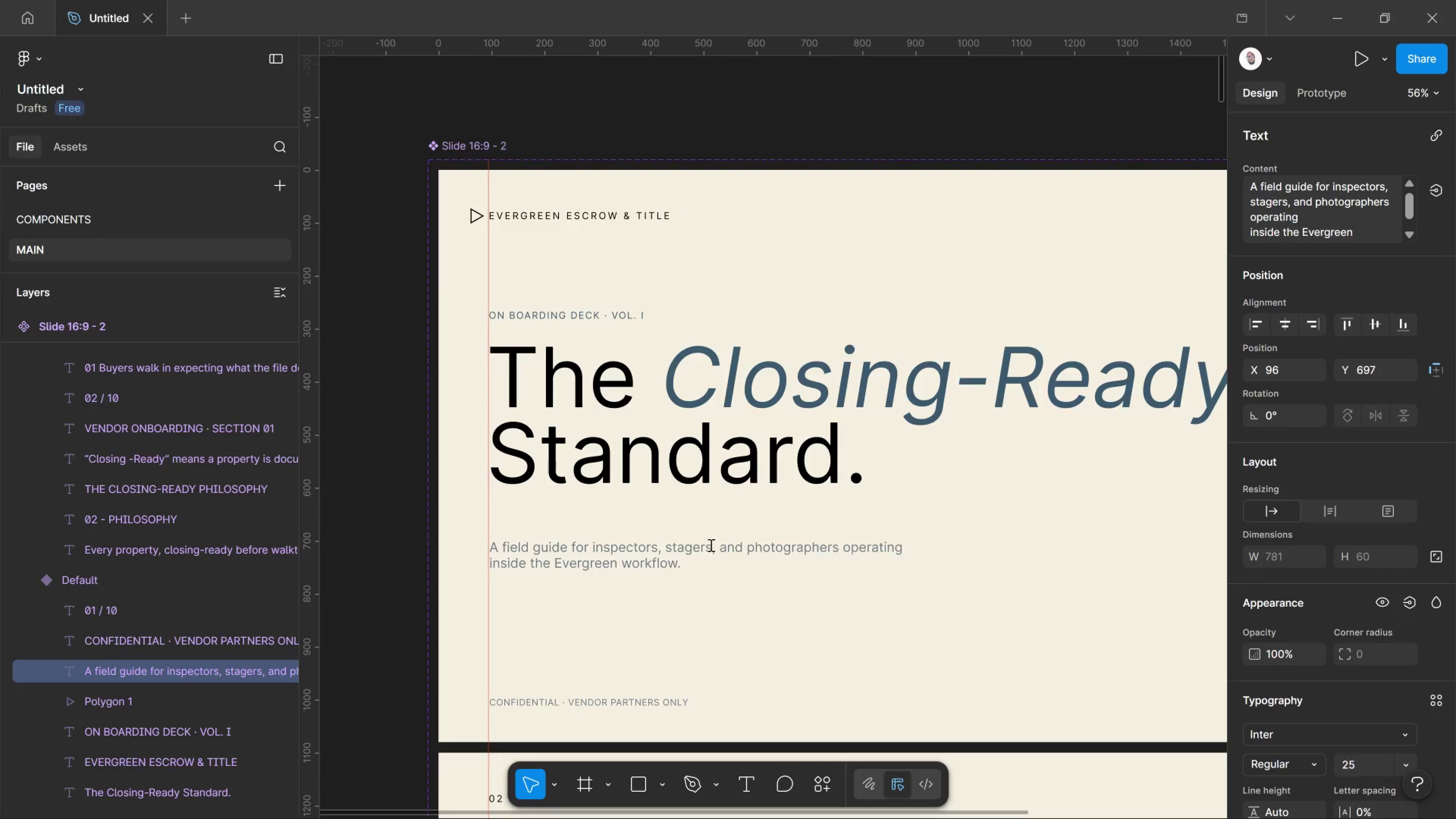 
key(Control+Shift+Period)
 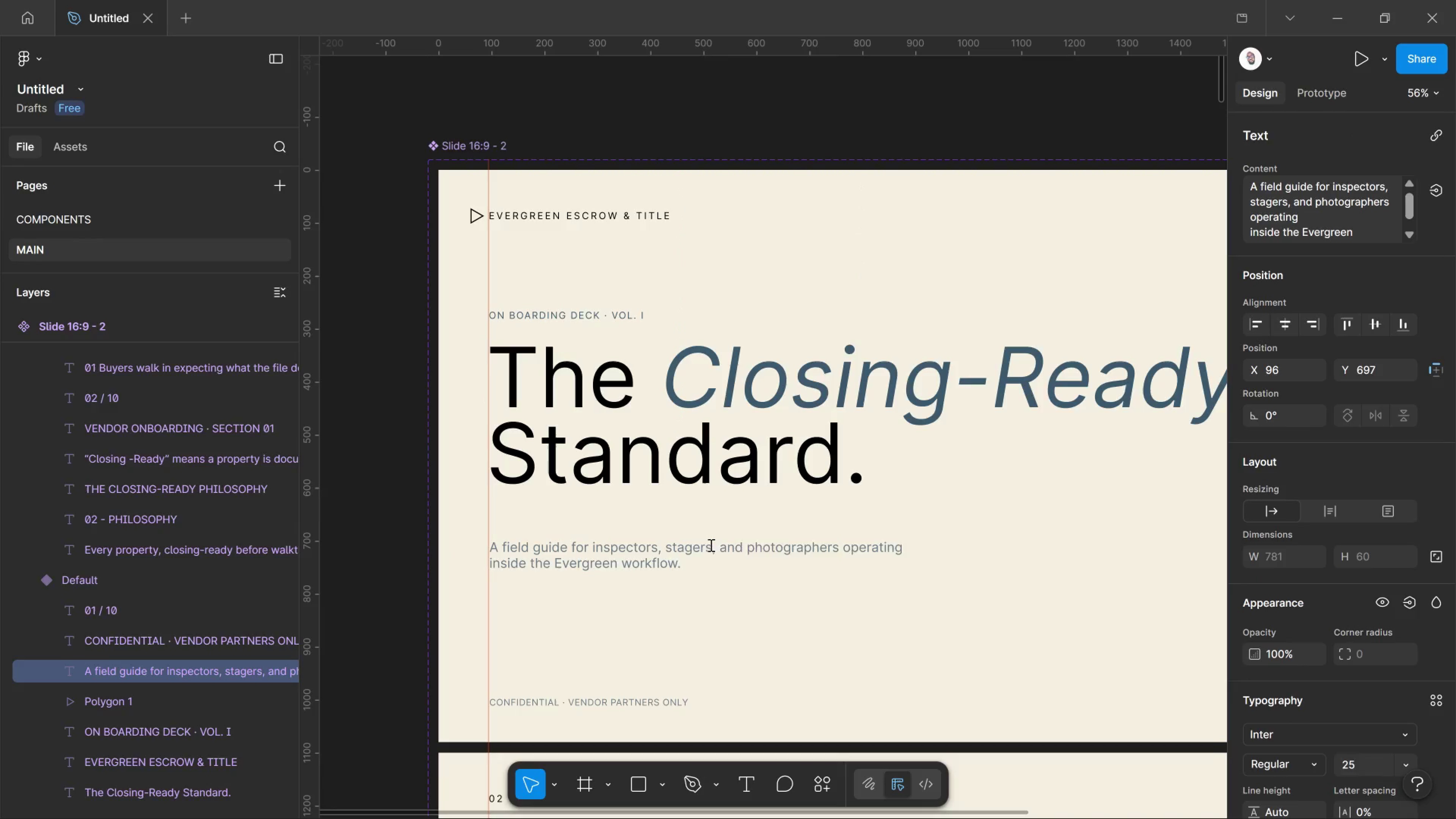 
key(Control+Shift+Period)
 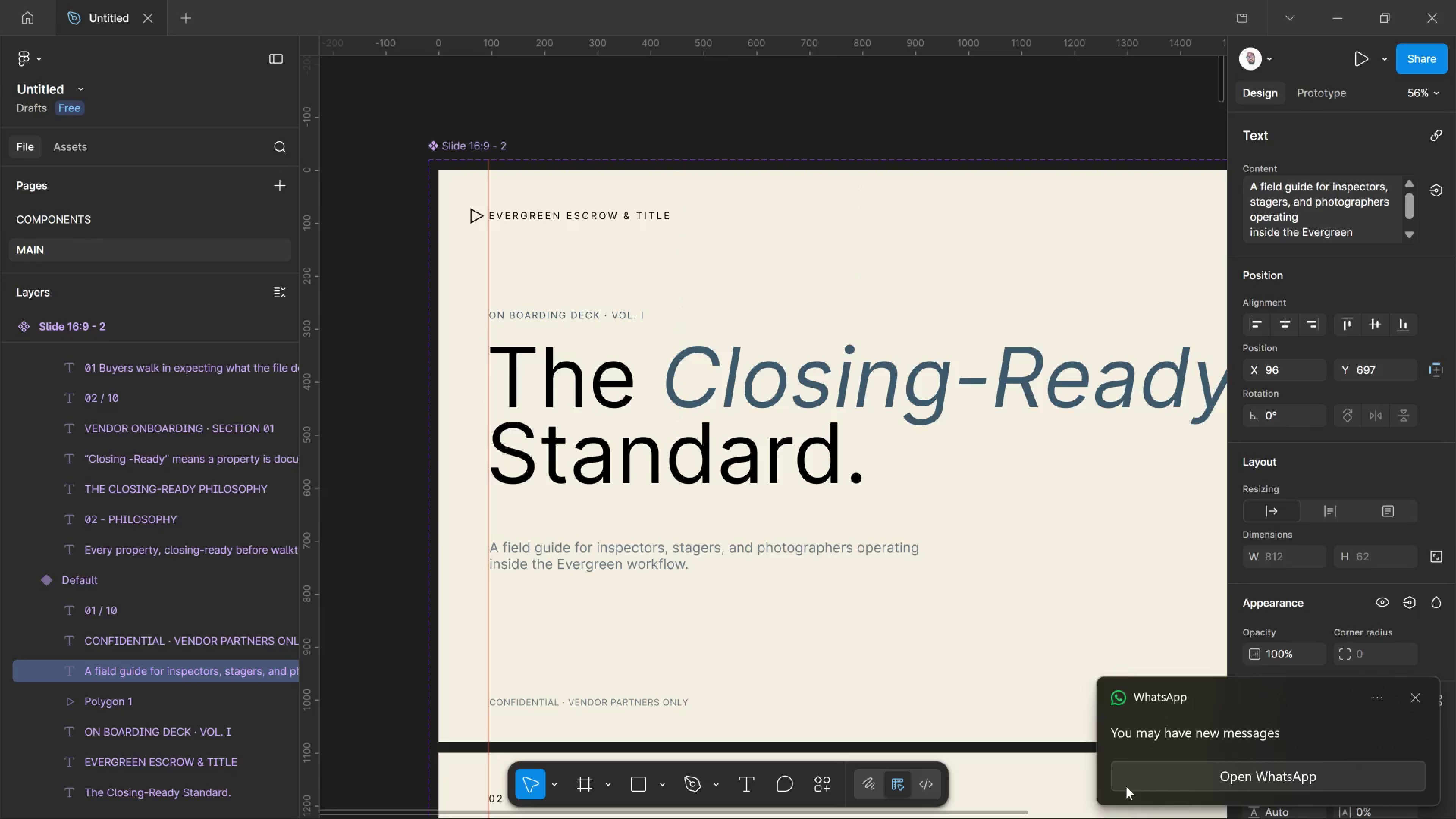 
key(Control+Shift+Period)
 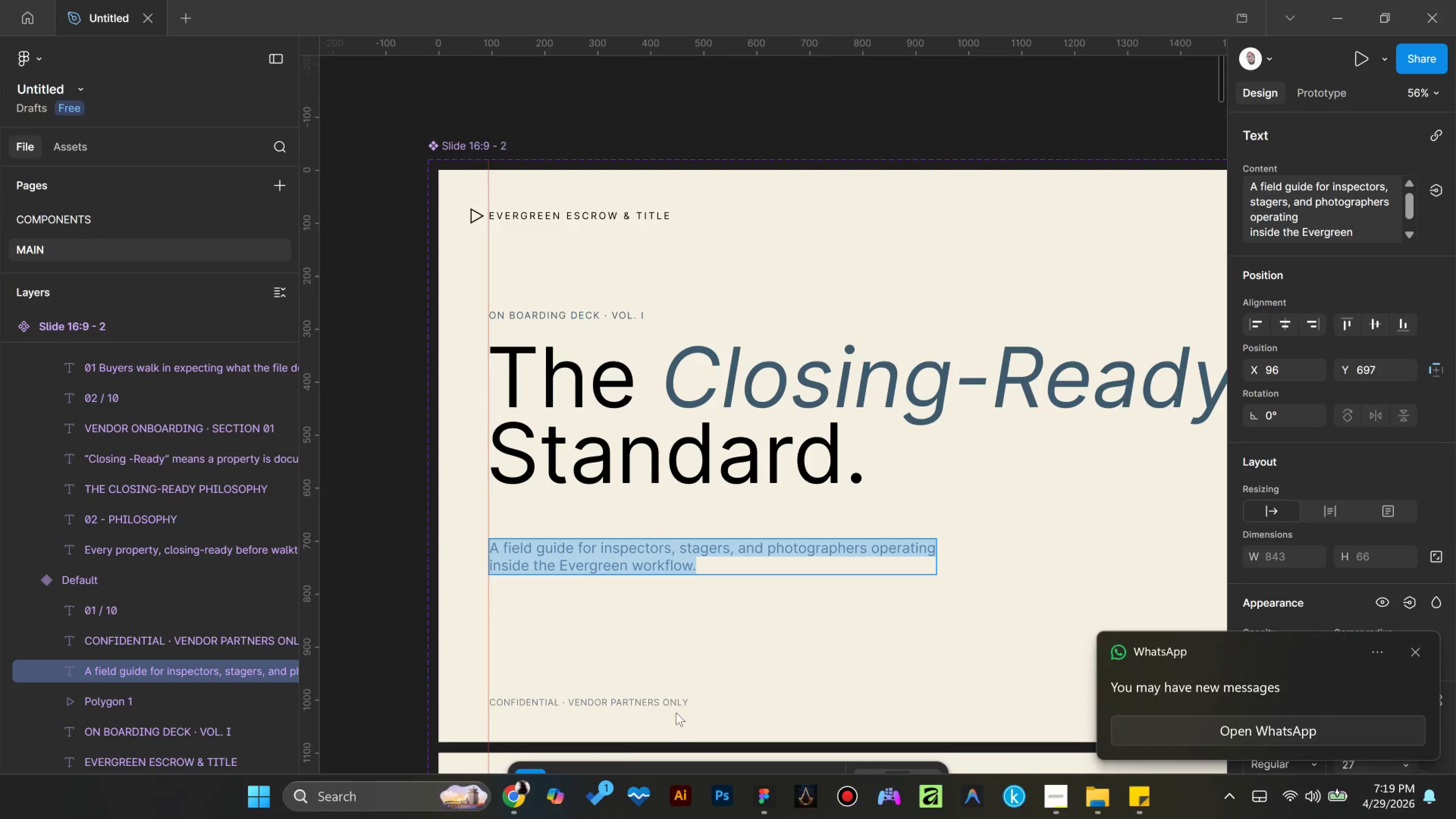 
left_click_drag(start_coordinate=[741, 643], to_coordinate=[743, 643])
 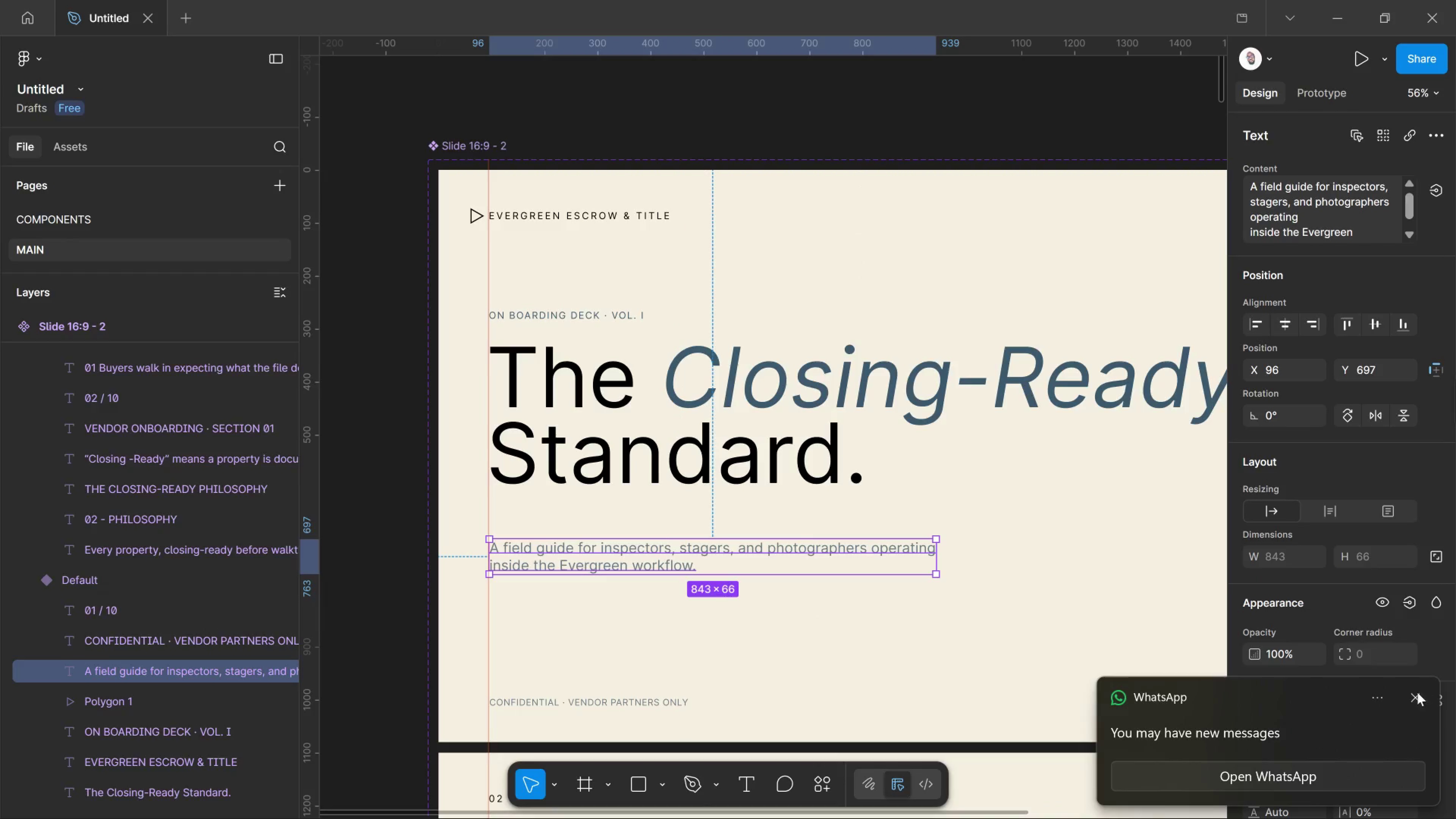 
left_click([1417, 694])
 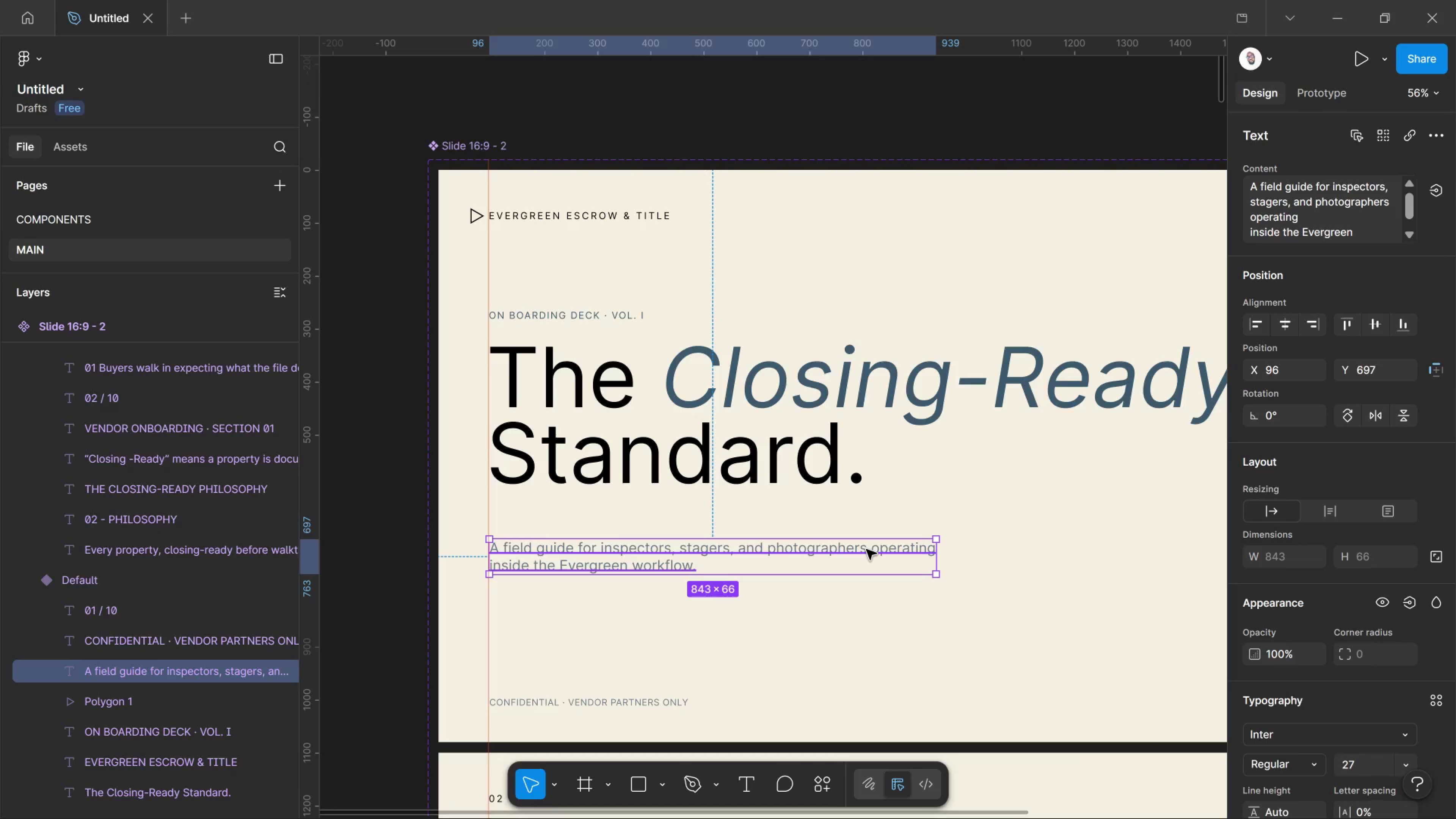 
key(Shift+ArrowUp)
 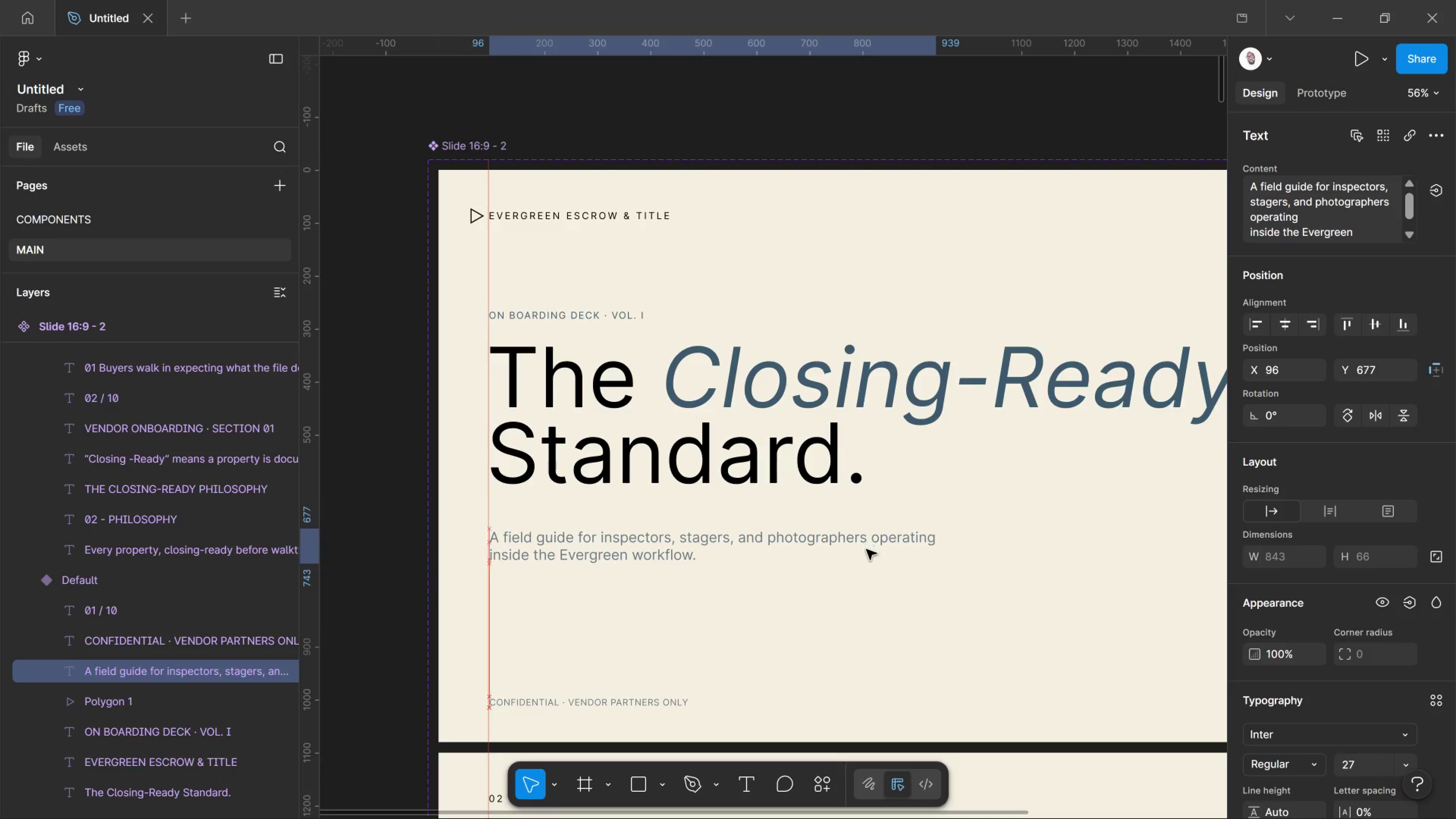 
key(Shift+ArrowUp)
 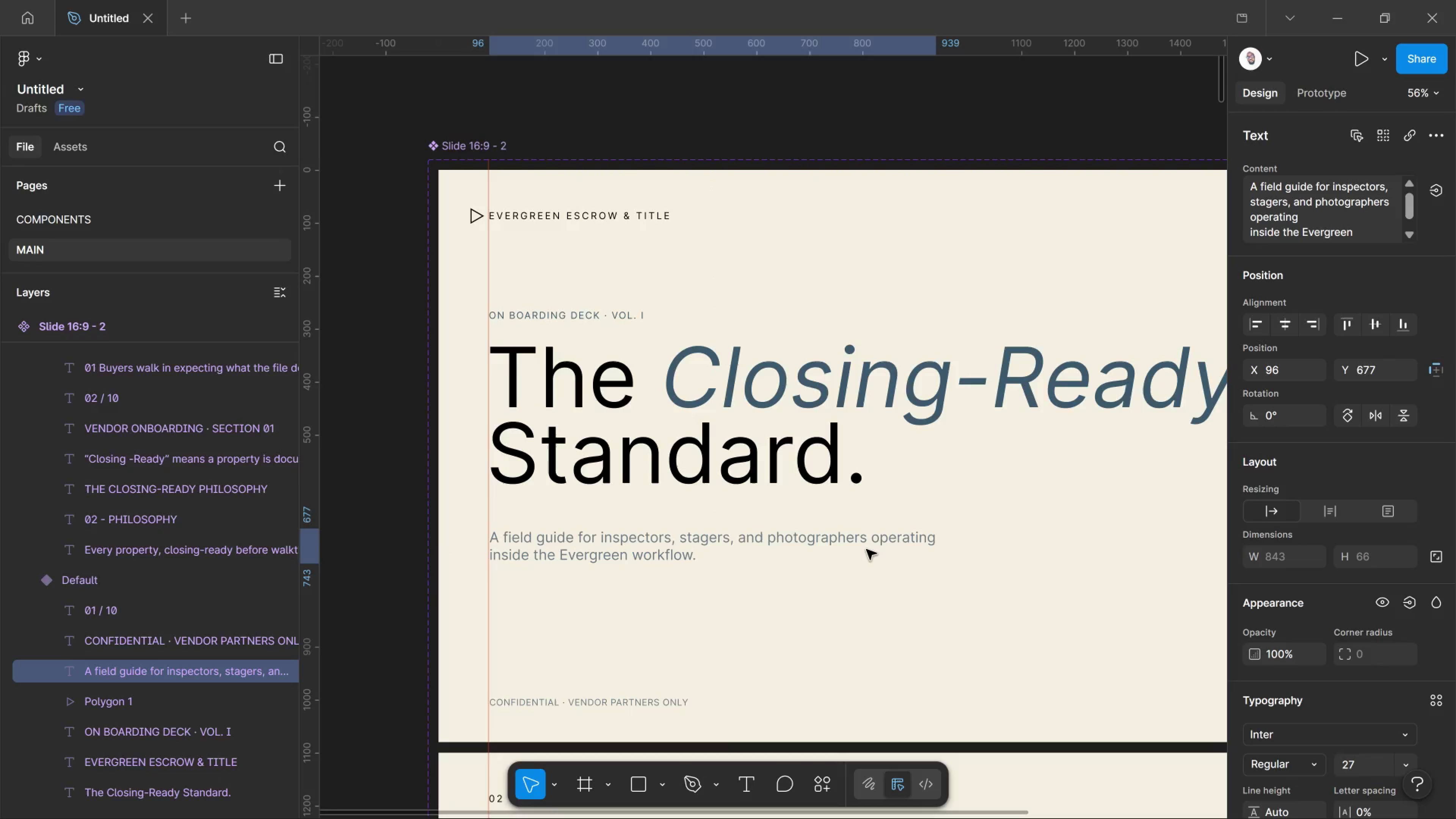 
key(Shift+ArrowUp)
 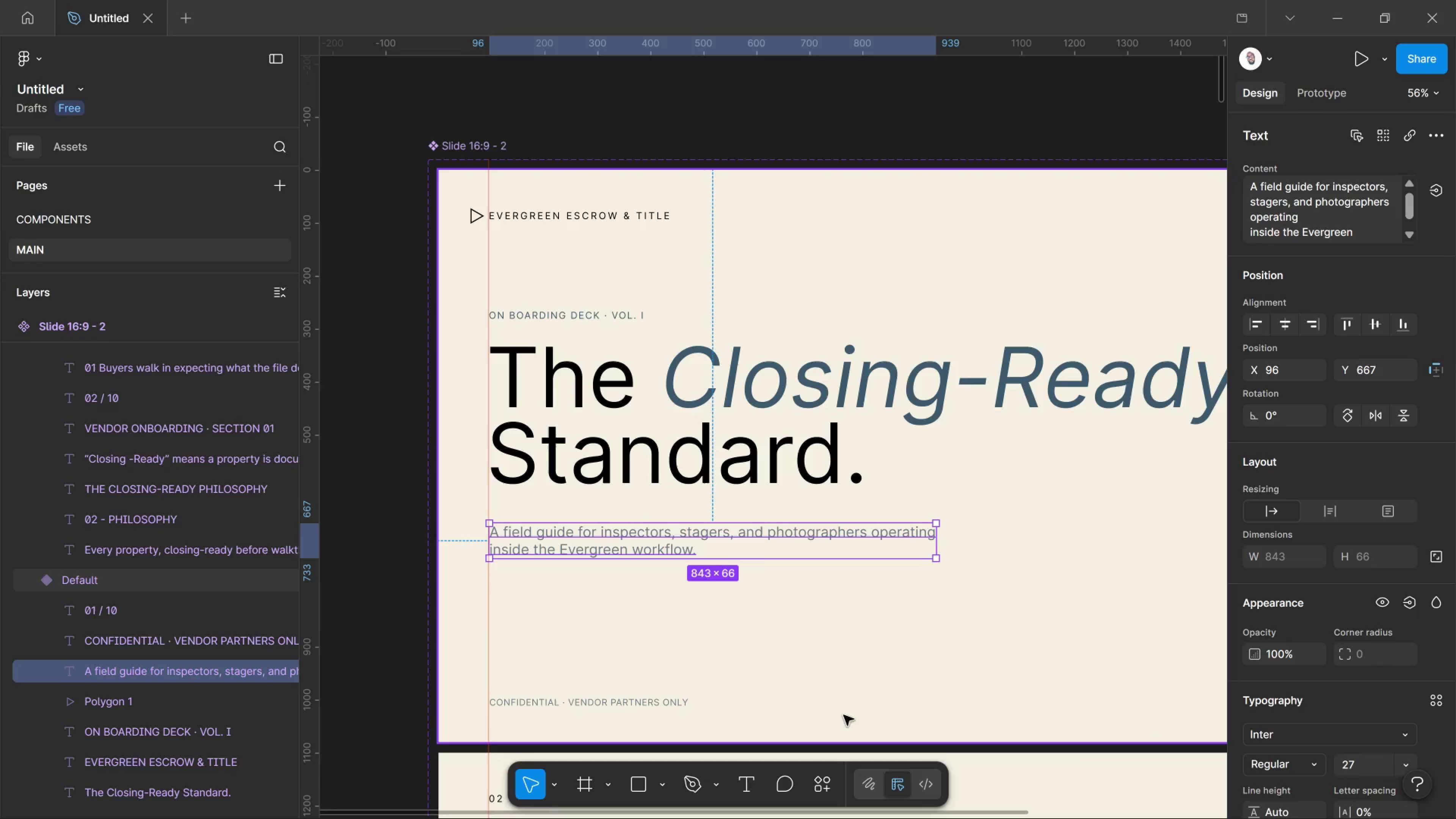 
hold_key(key=ControlLeft, duration=0.98)
 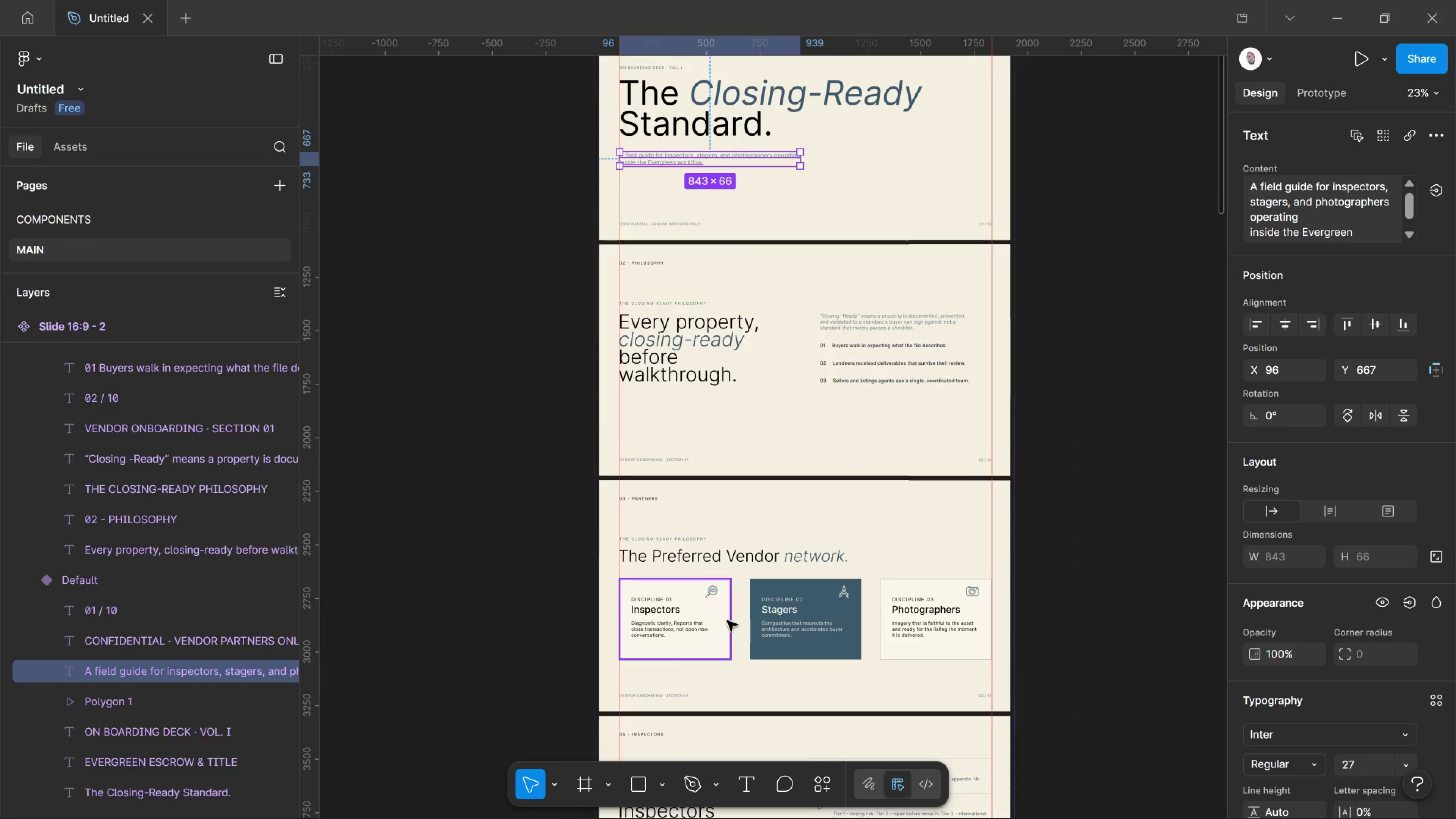 
hold_key(key=ControlLeft, duration=0.83)
 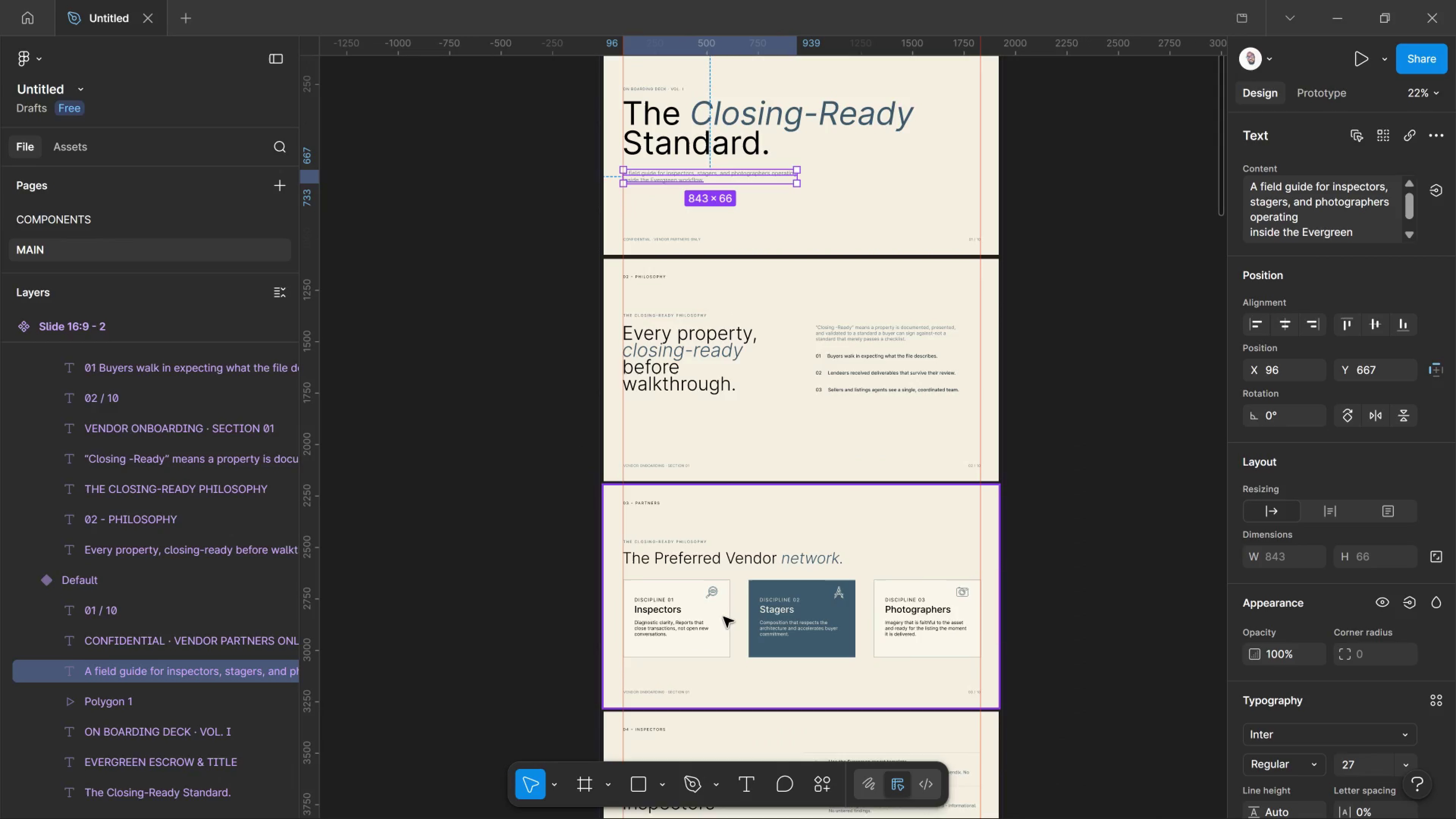 
scroll: coordinate [727, 621], scroll_direction: down, amount: 17.0
 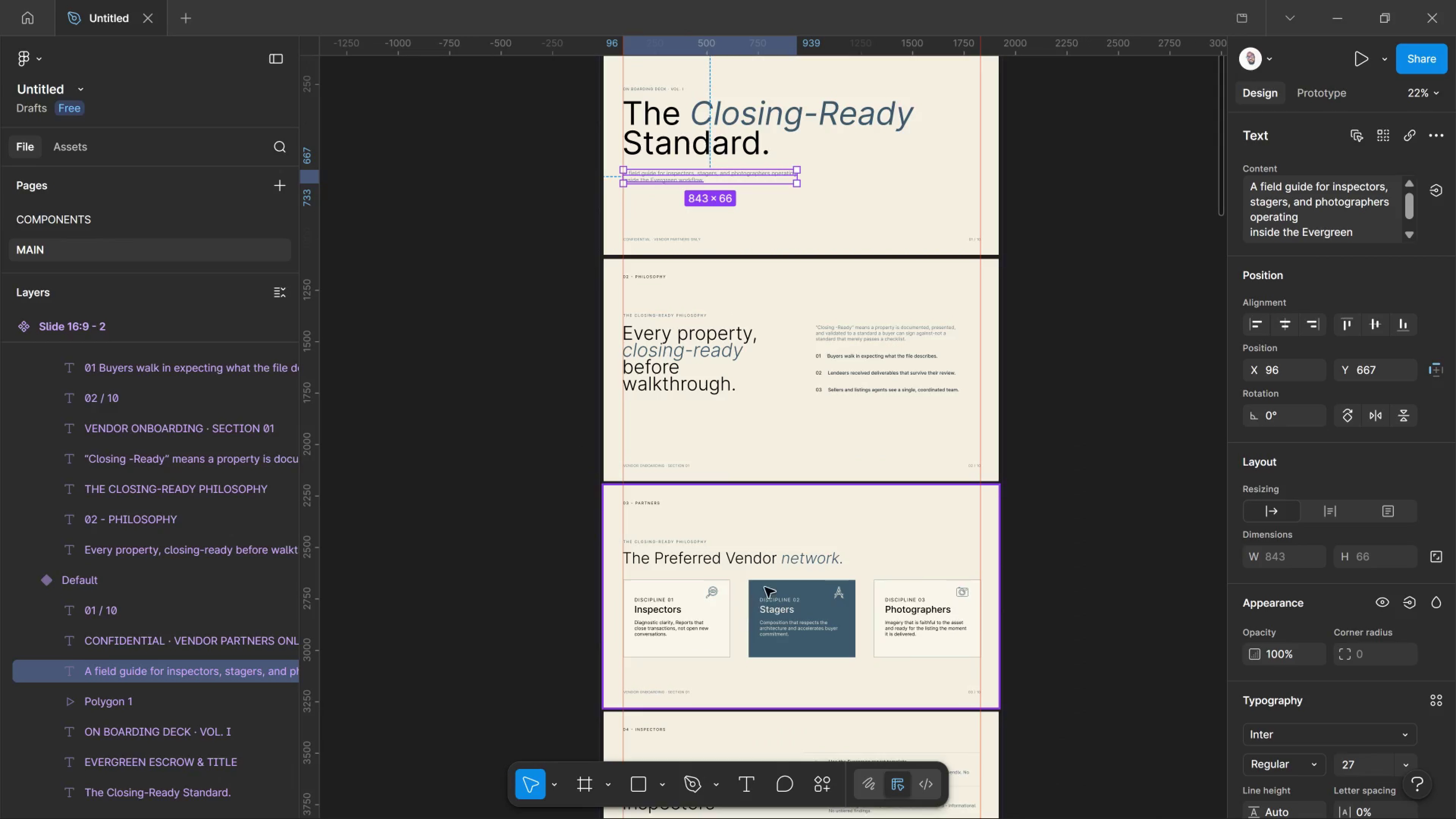 
hold_key(key=ControlLeft, duration=0.76)
scroll: coordinate [783, 576], scroll_direction: down, amount: 6.0
 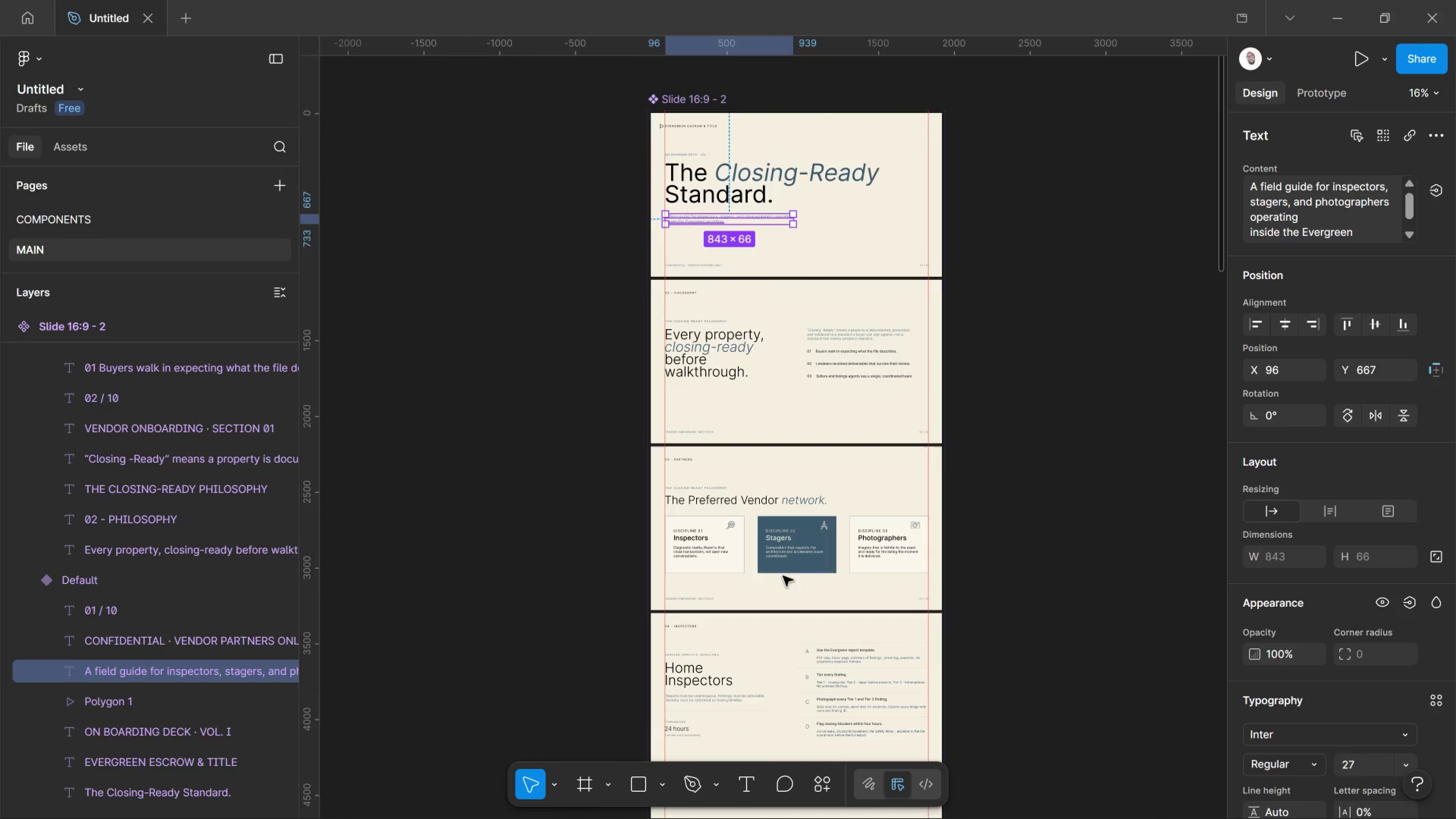 
hold_key(key=ControlLeft, duration=20.77)
scroll: coordinate [789, 580], scroll_direction: down, amount: 5.0
 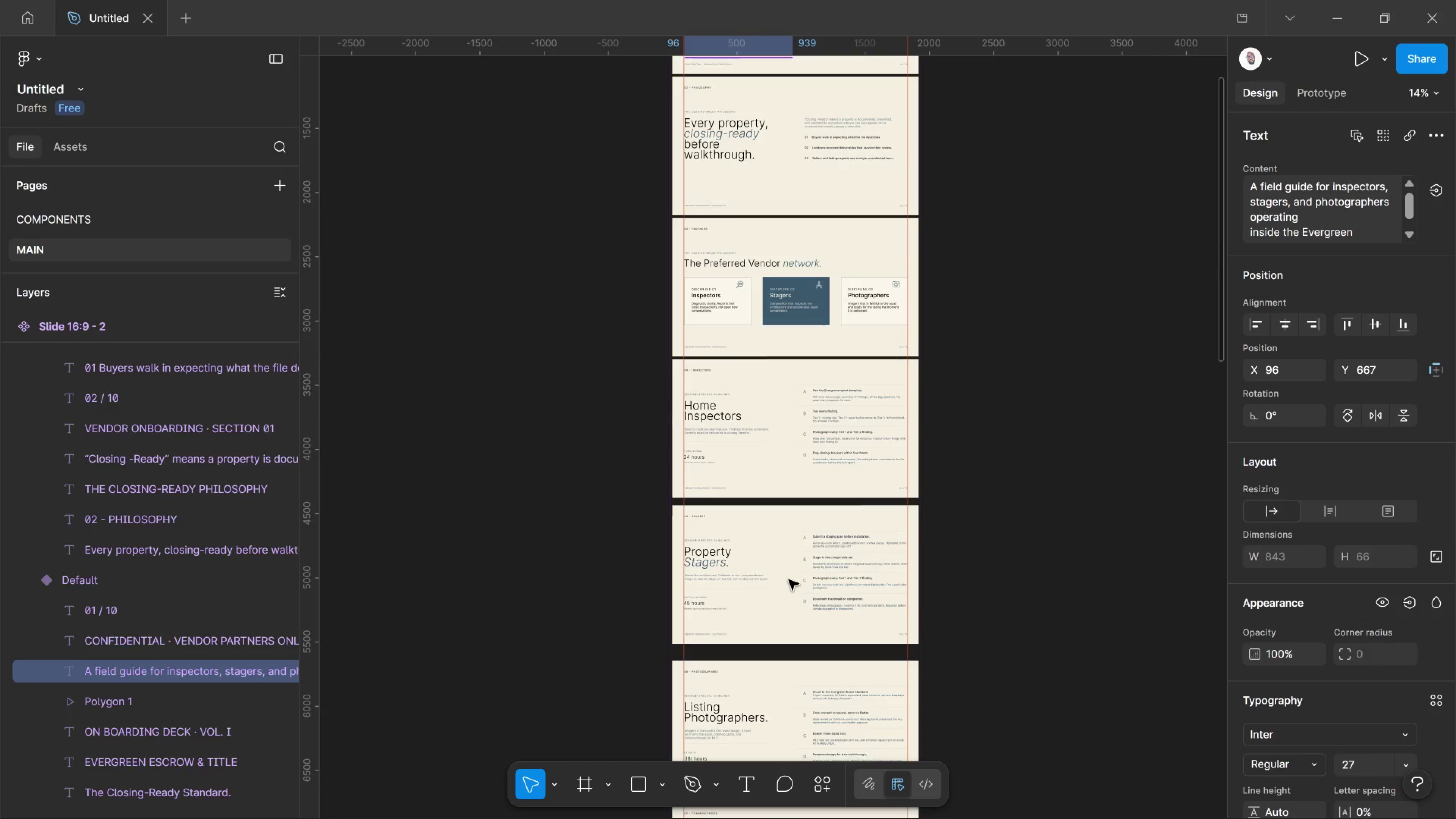 
hold_key(key=ControlLeft, duration=0.75)
 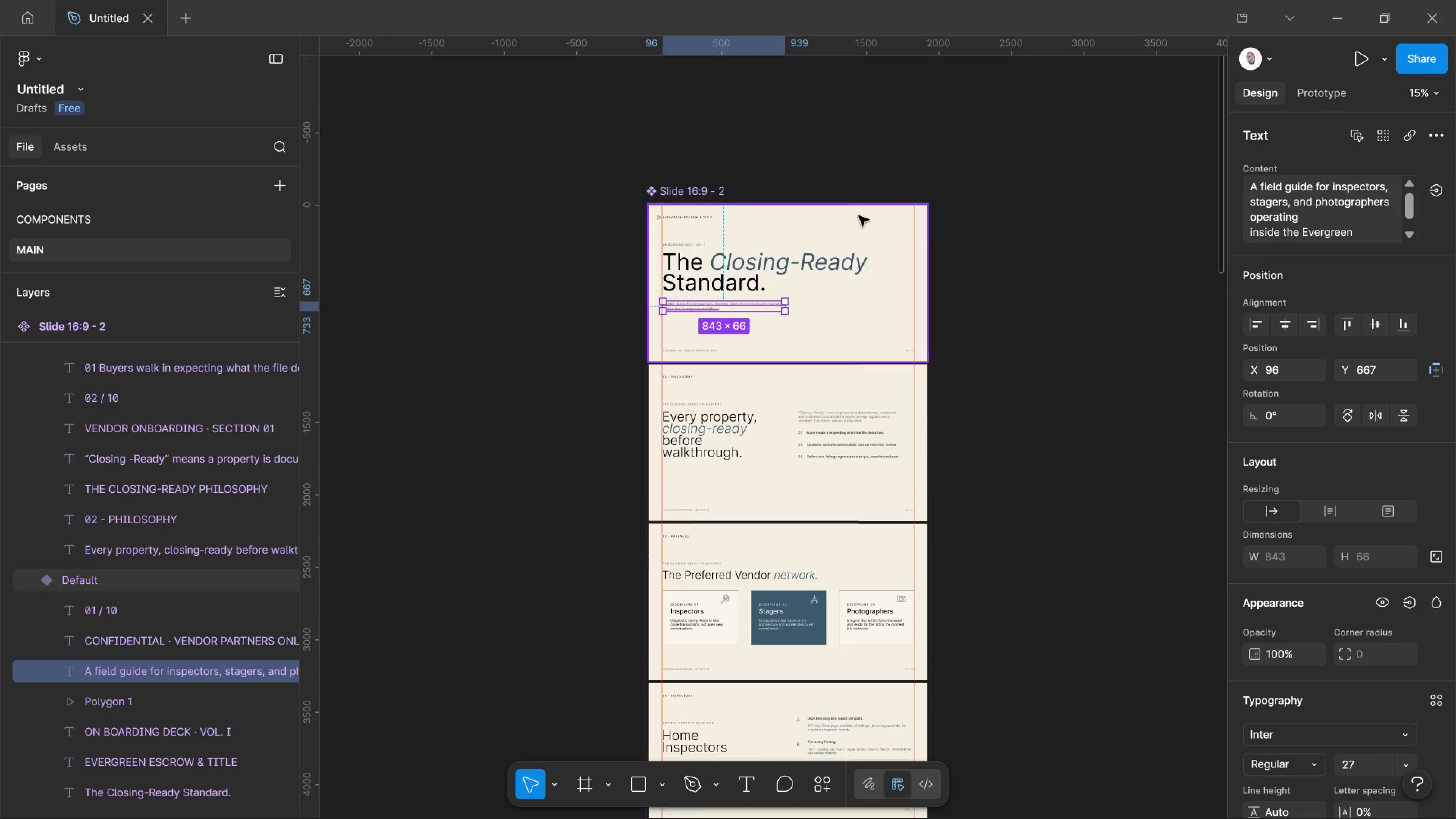 
hold_key(key=ControlLeft, duration=1.71)
 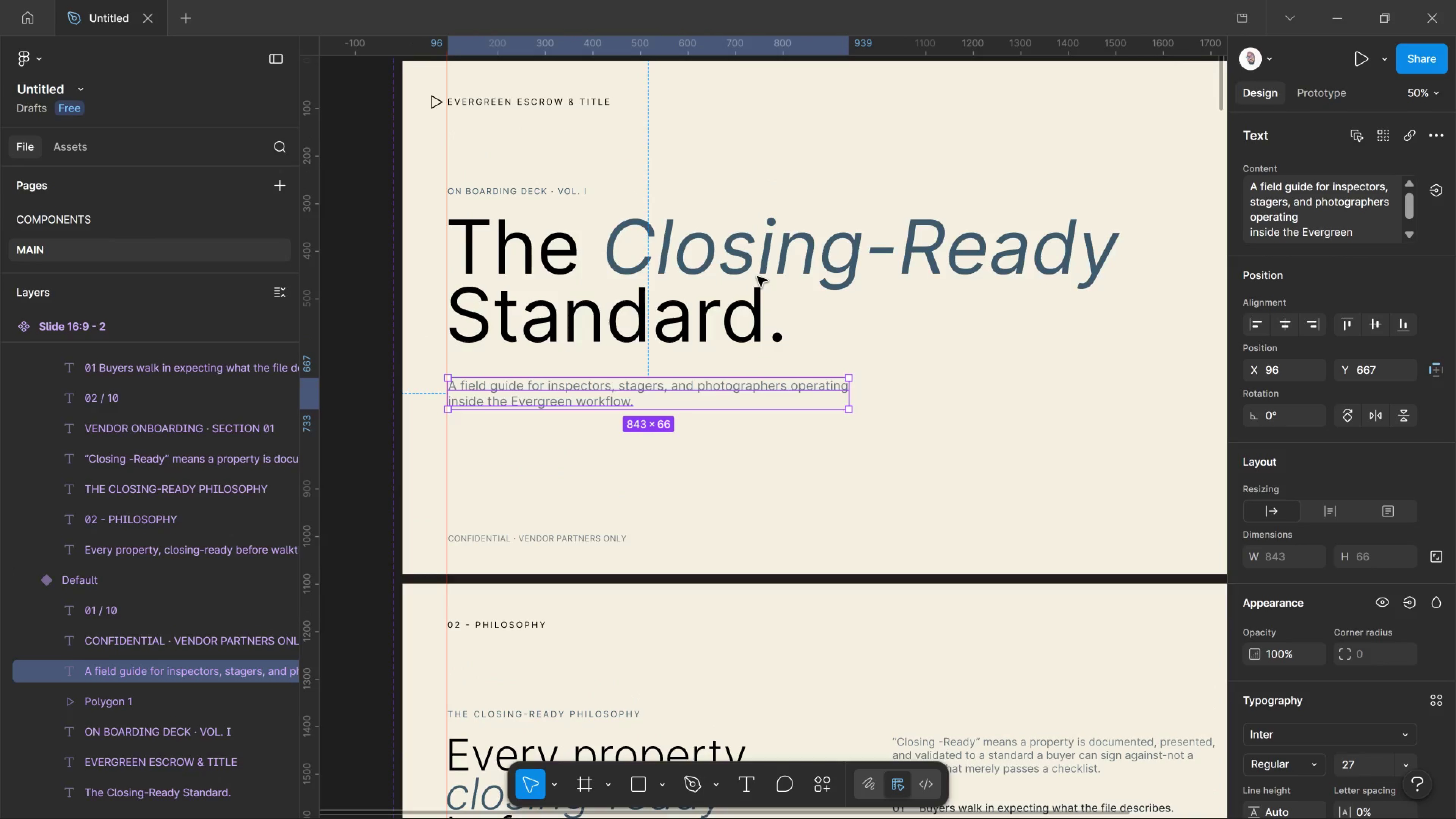 
scroll: coordinate [757, 276], scroll_direction: up, amount: 21.0
 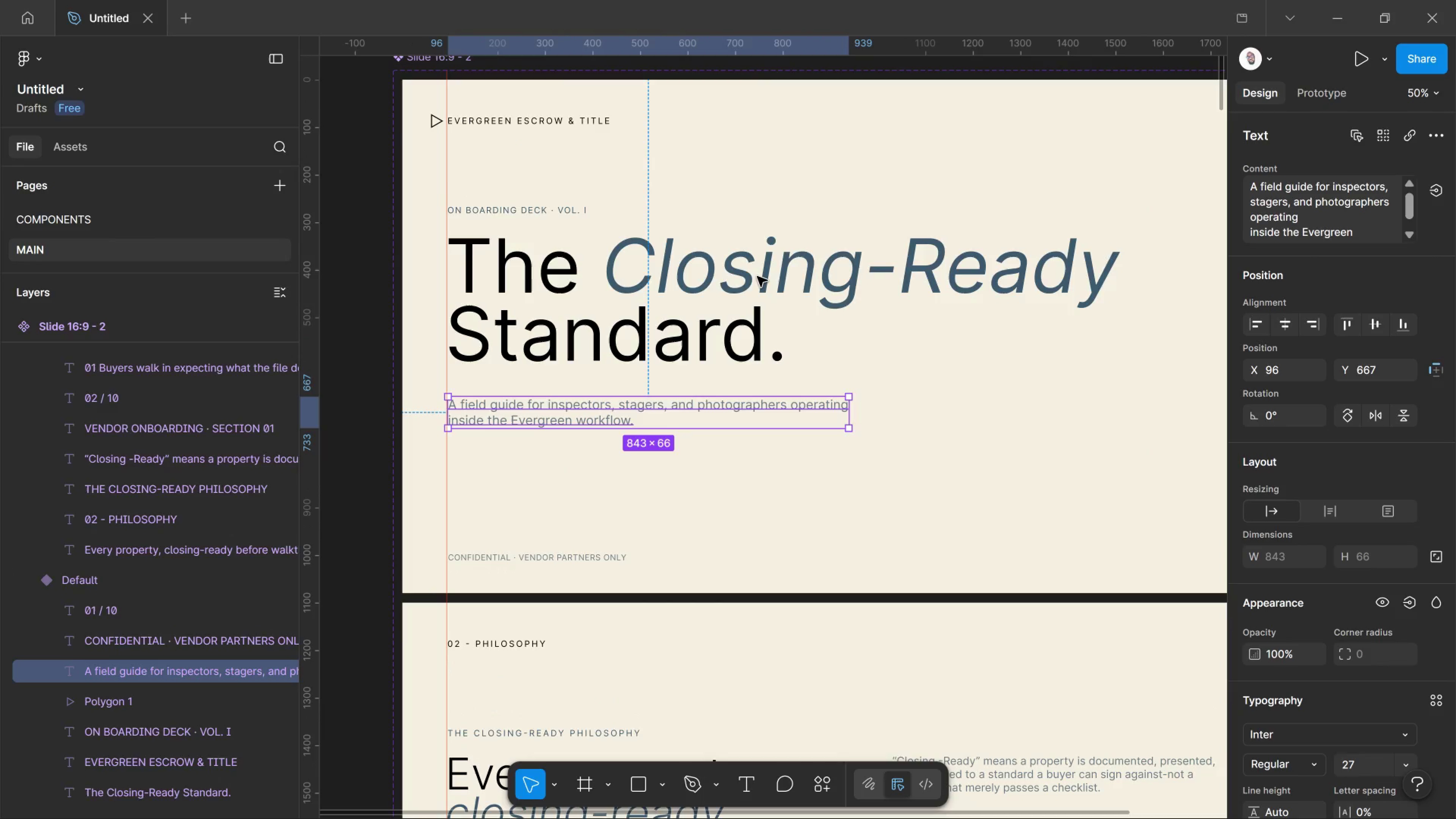 
scroll: coordinate [757, 276], scroll_direction: down, amount: 6.0
 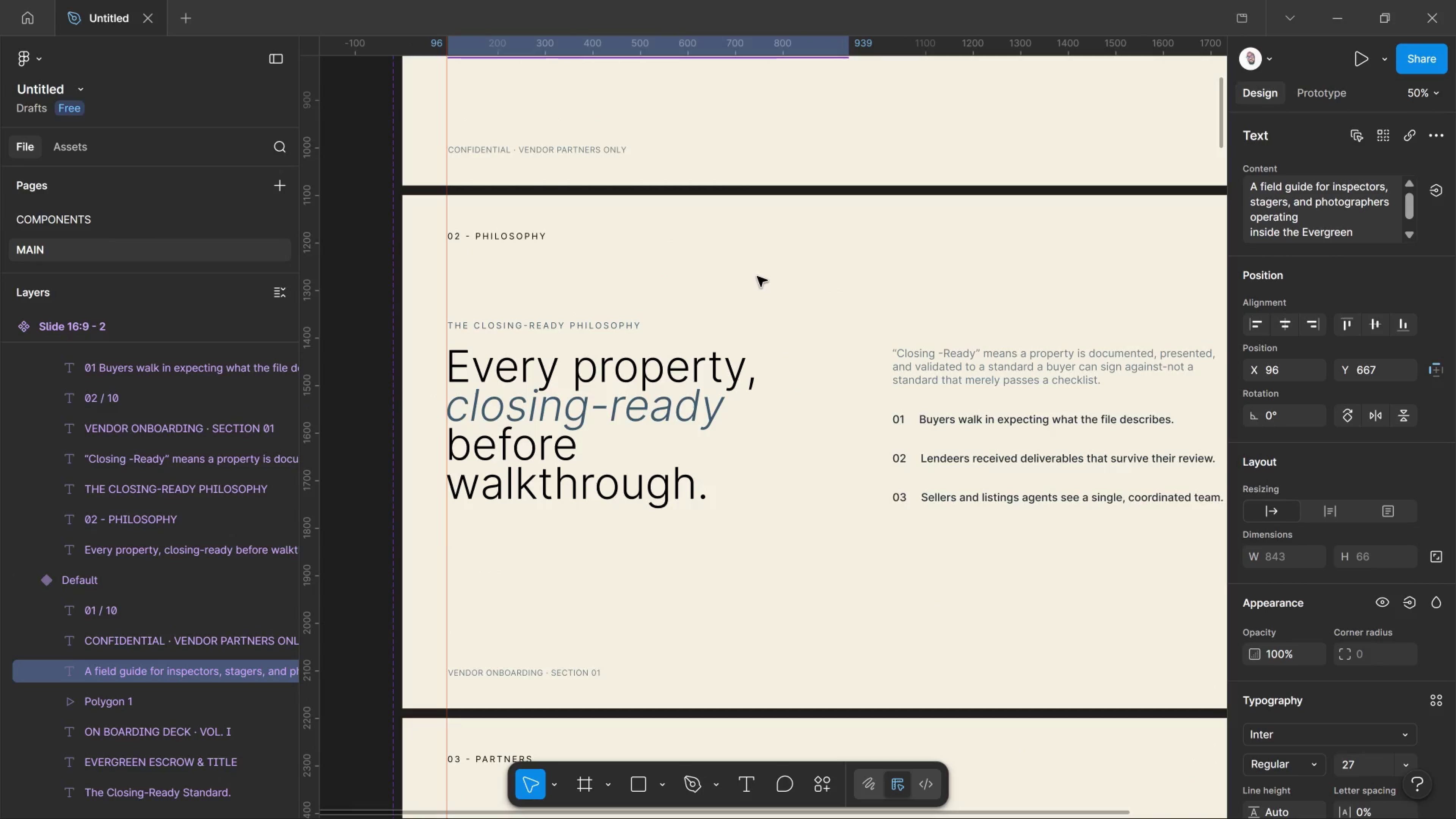 
hold_key(key=ControlLeft, duration=0.93)
scroll: coordinate [779, 395], scroll_direction: down, amount: 37.0
 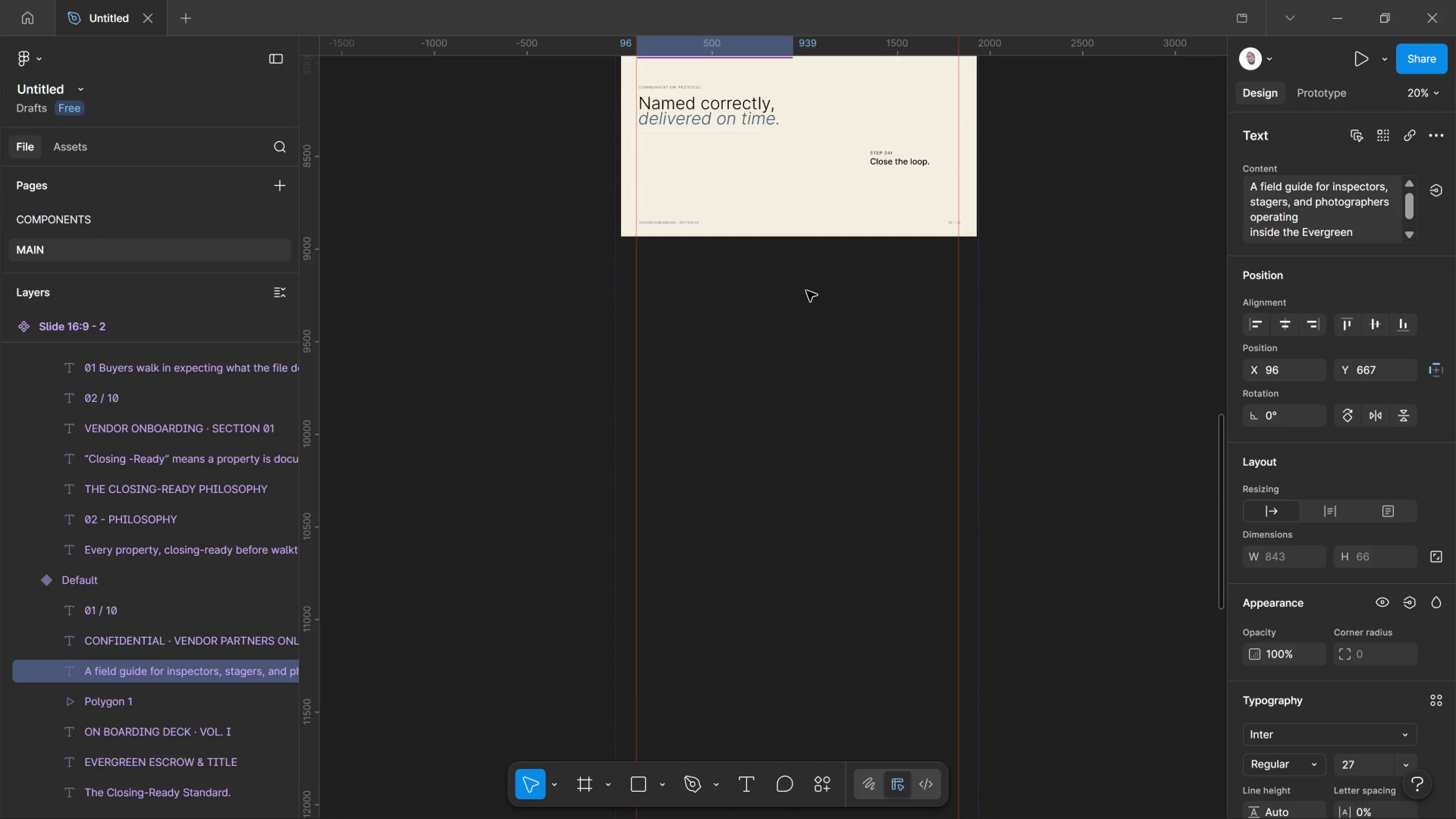 
hold_key(key=ControlLeft, duration=0.93)
scroll: coordinate [786, 185], scroll_direction: up, amount: 12.0
 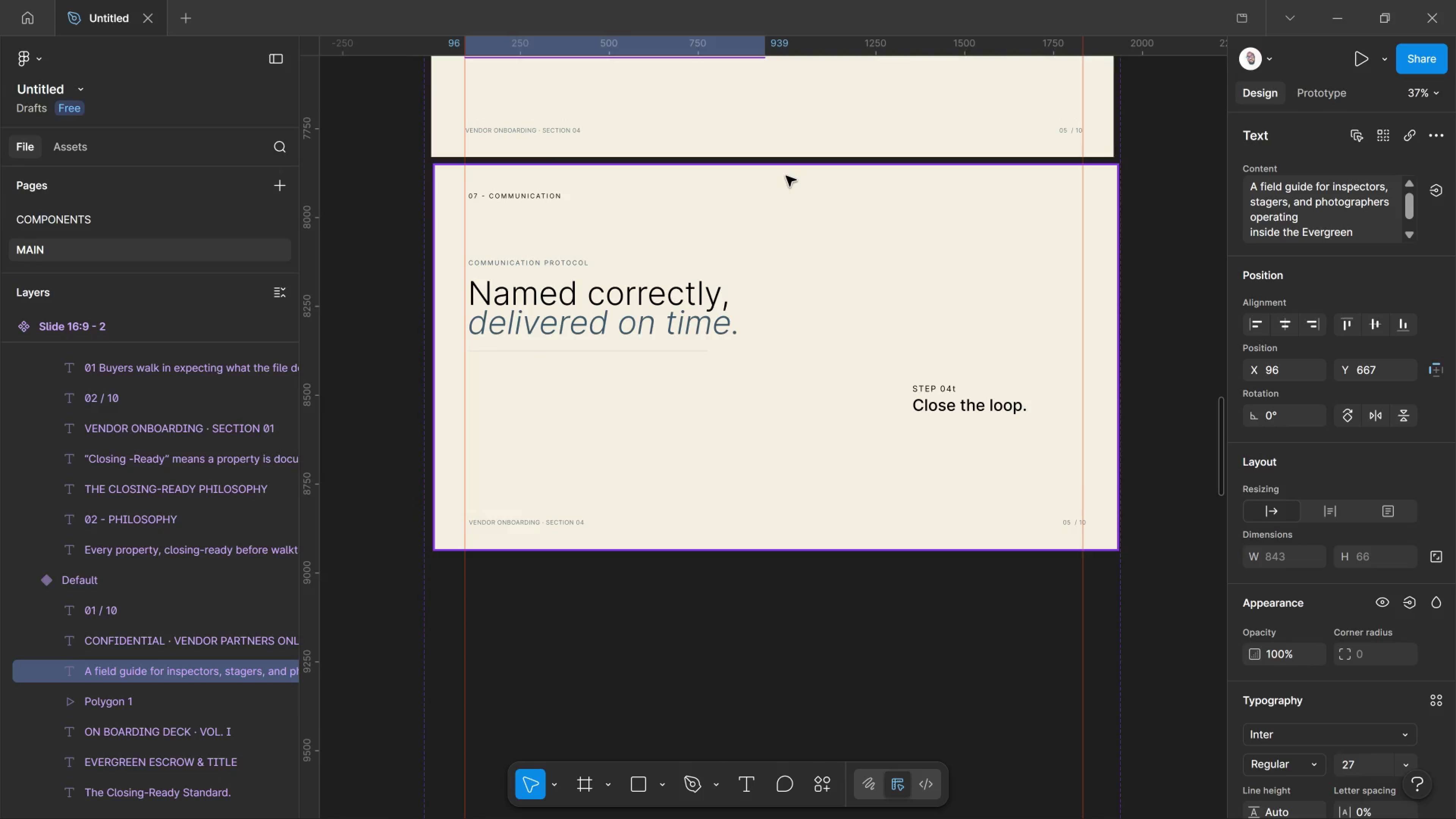 
wait(17.37)
 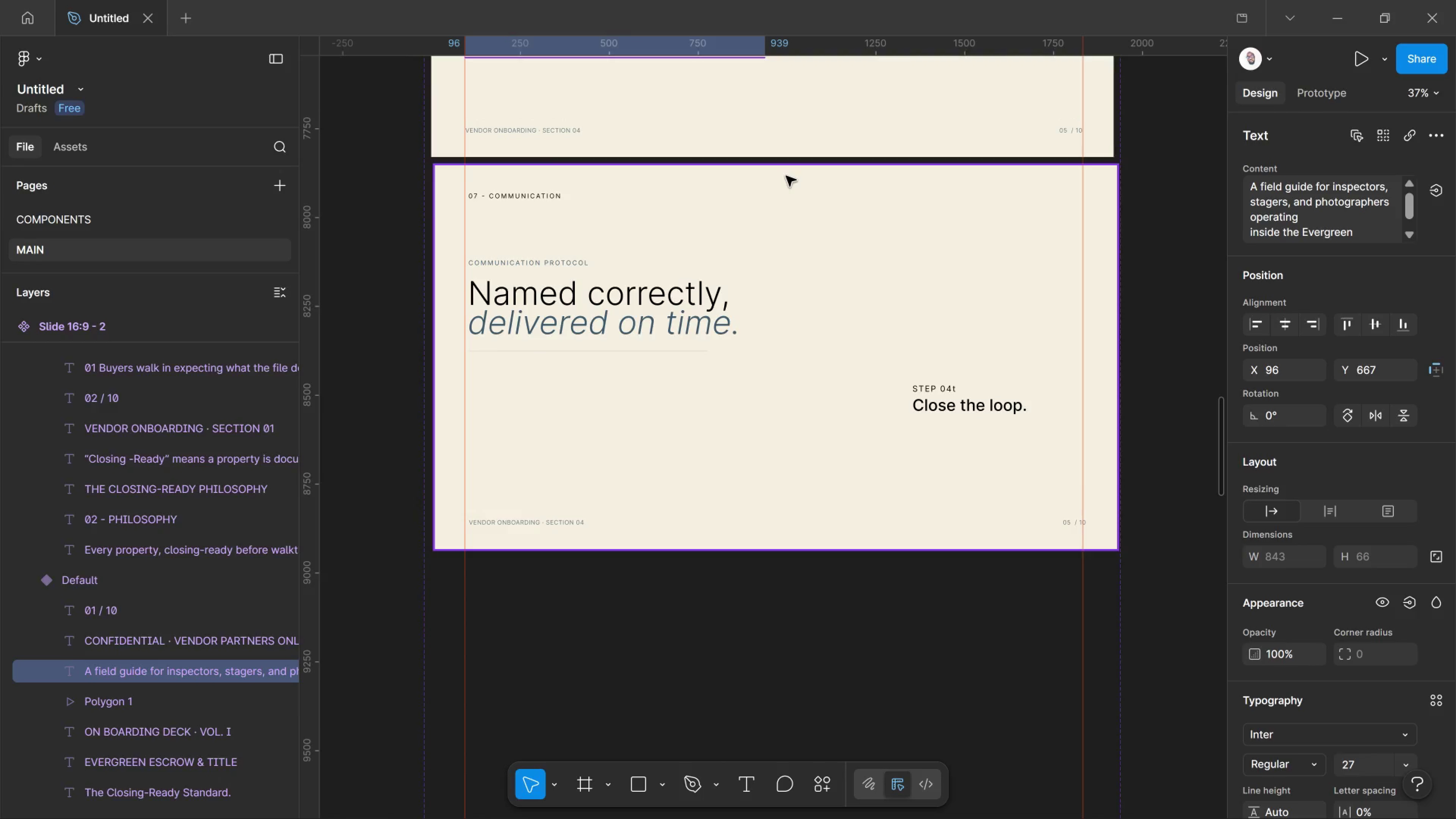 
hold_key(key=ControlLeft, duration=0.34)
hold_key(key=ControlLeft, duration=0.34)
scroll: coordinate [725, 338], scroll_direction: down, amount: 2.0
 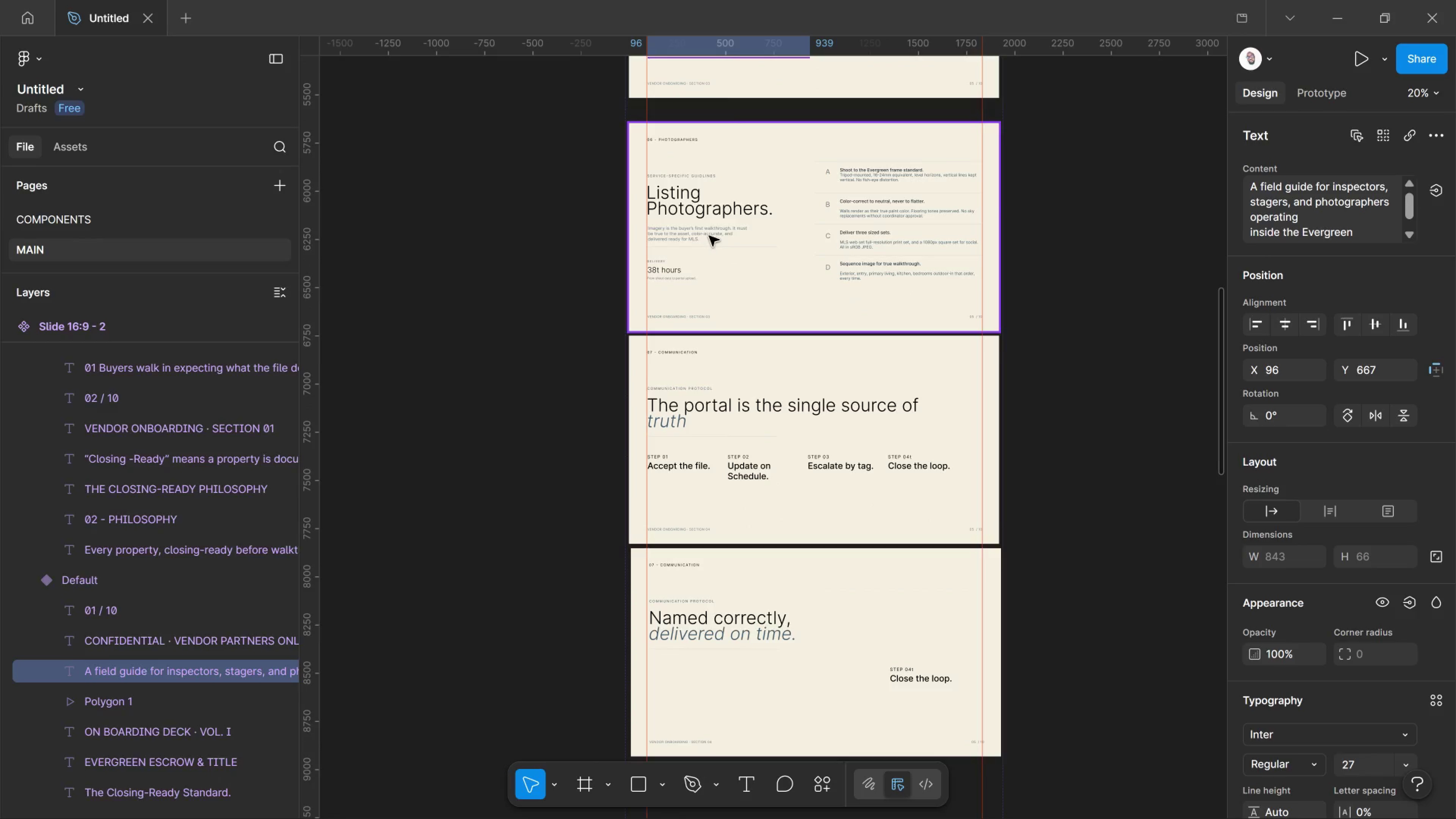 
hold_key(key=ControlLeft, duration=0.81)
left_click([709, 236])
 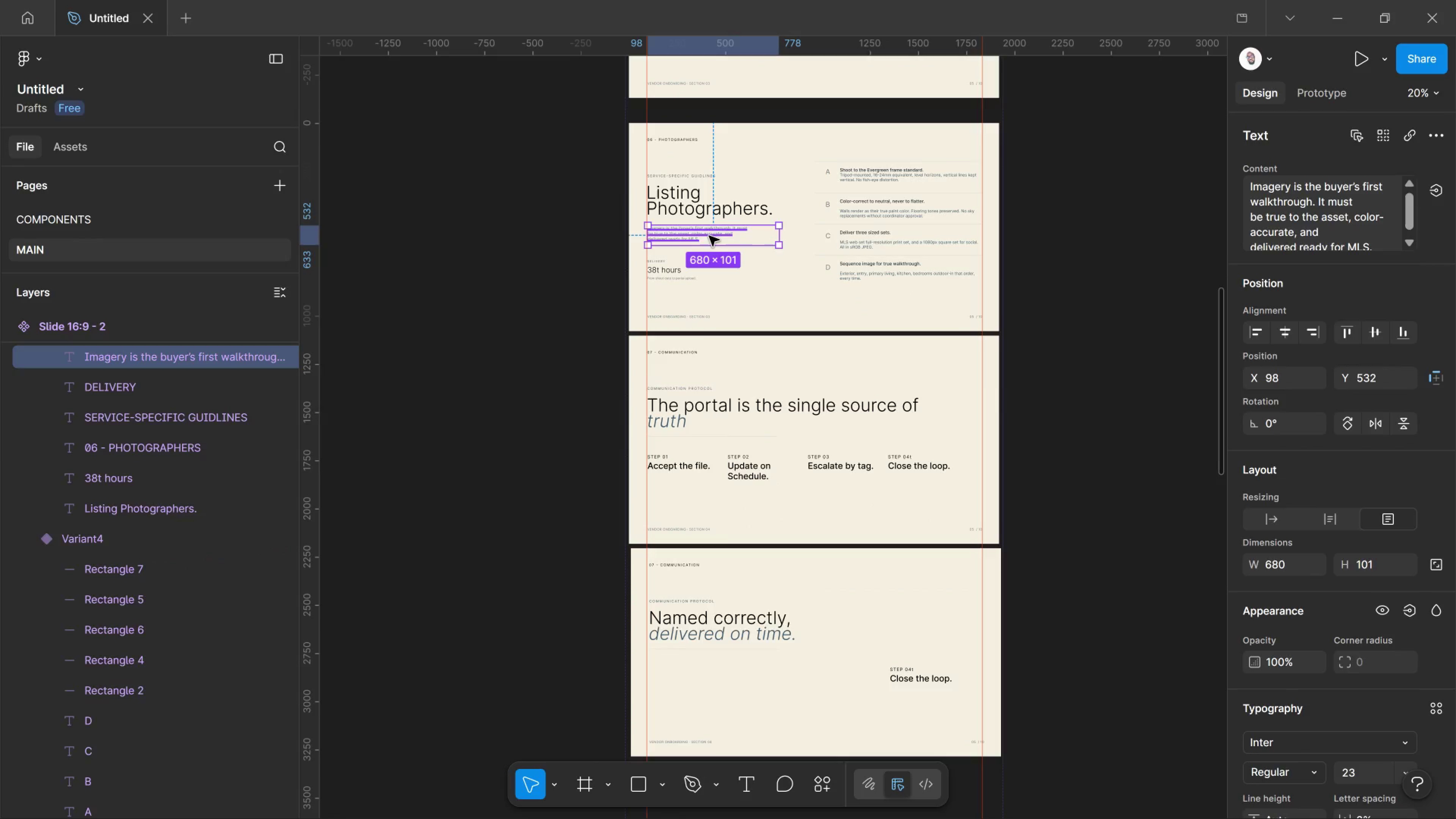 
hold_key(key=ControlLeft, duration=0.36)
 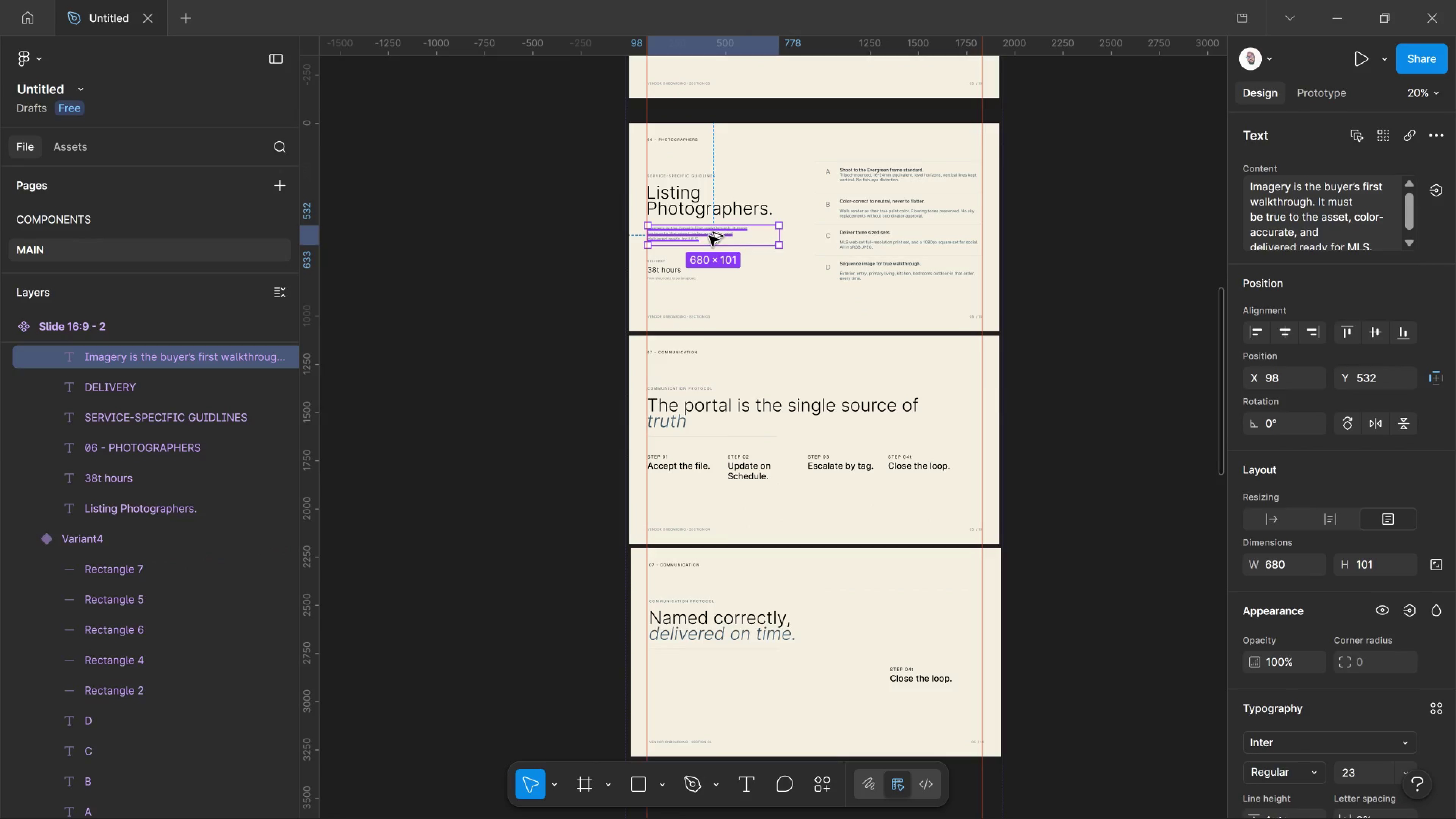 
hold_key(key=AltLeft, duration=2.9)
left_click_drag(start_coordinate=[709, 236], to_coordinate=[706, 666])
 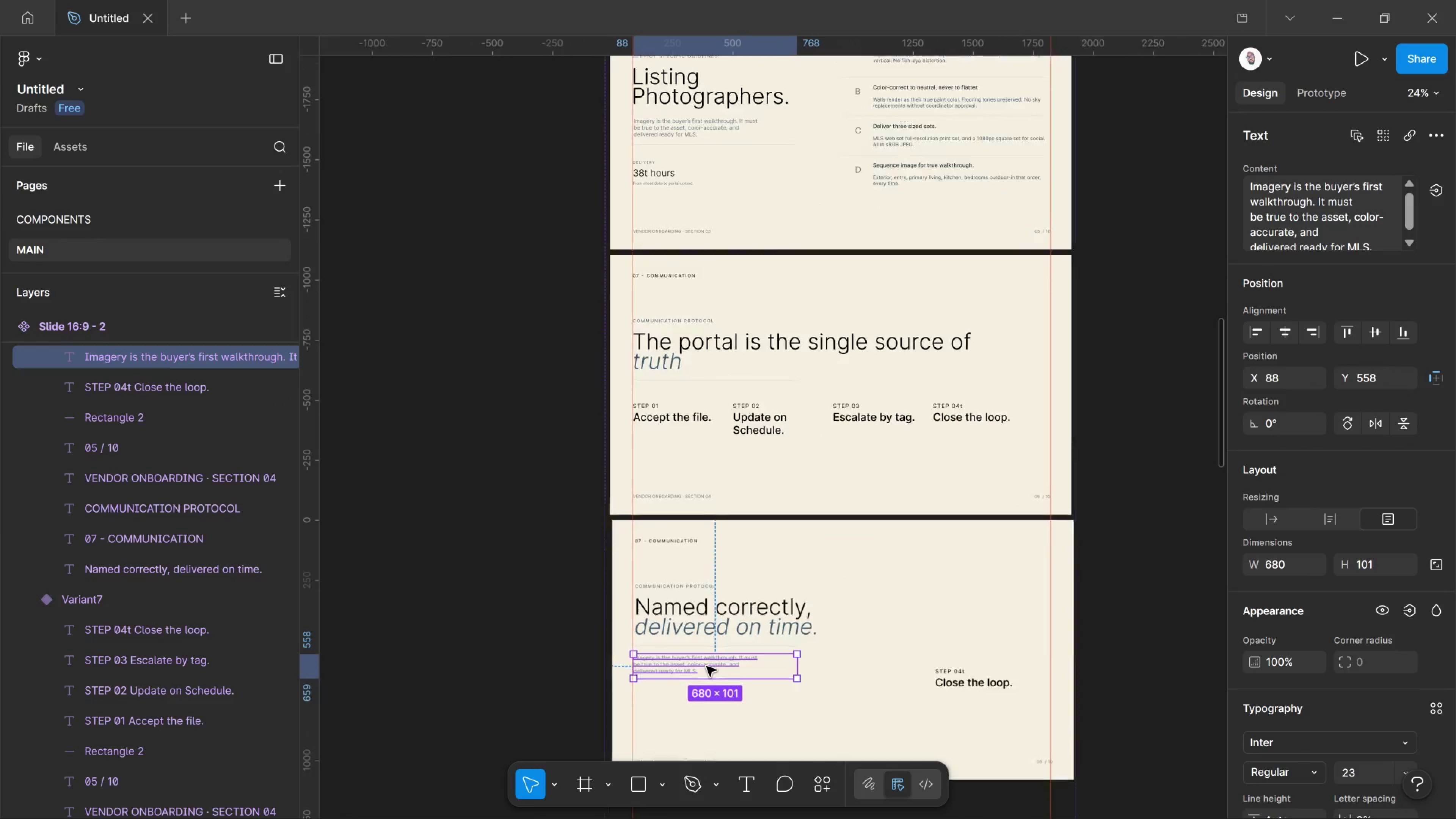 
hold_key(key=ShiftLeft, duration=1.39)
 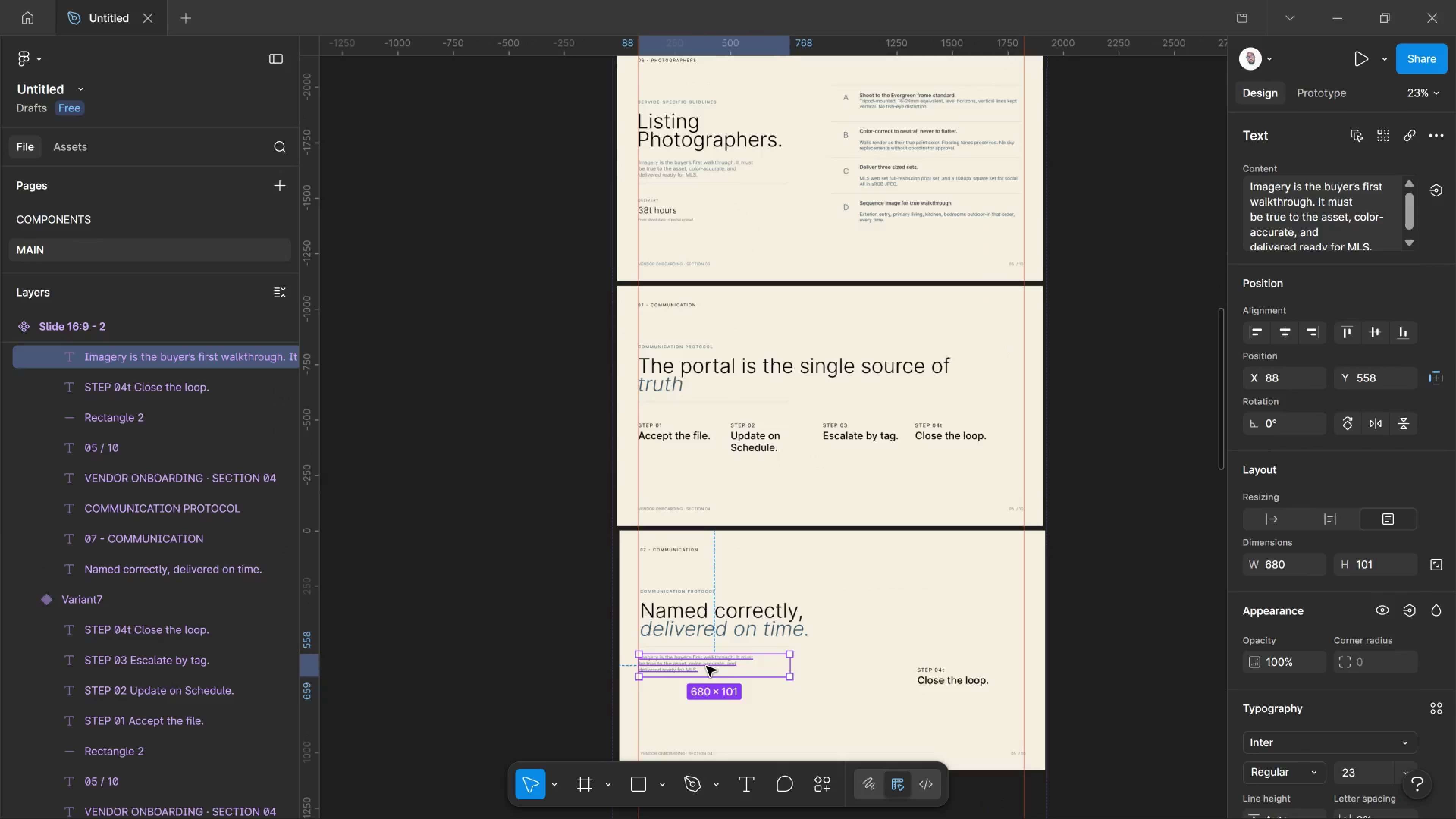 
hold_key(key=ControlLeft, duration=1.83)
scroll: coordinate [704, 666], scroll_direction: up, amount: 15.0
 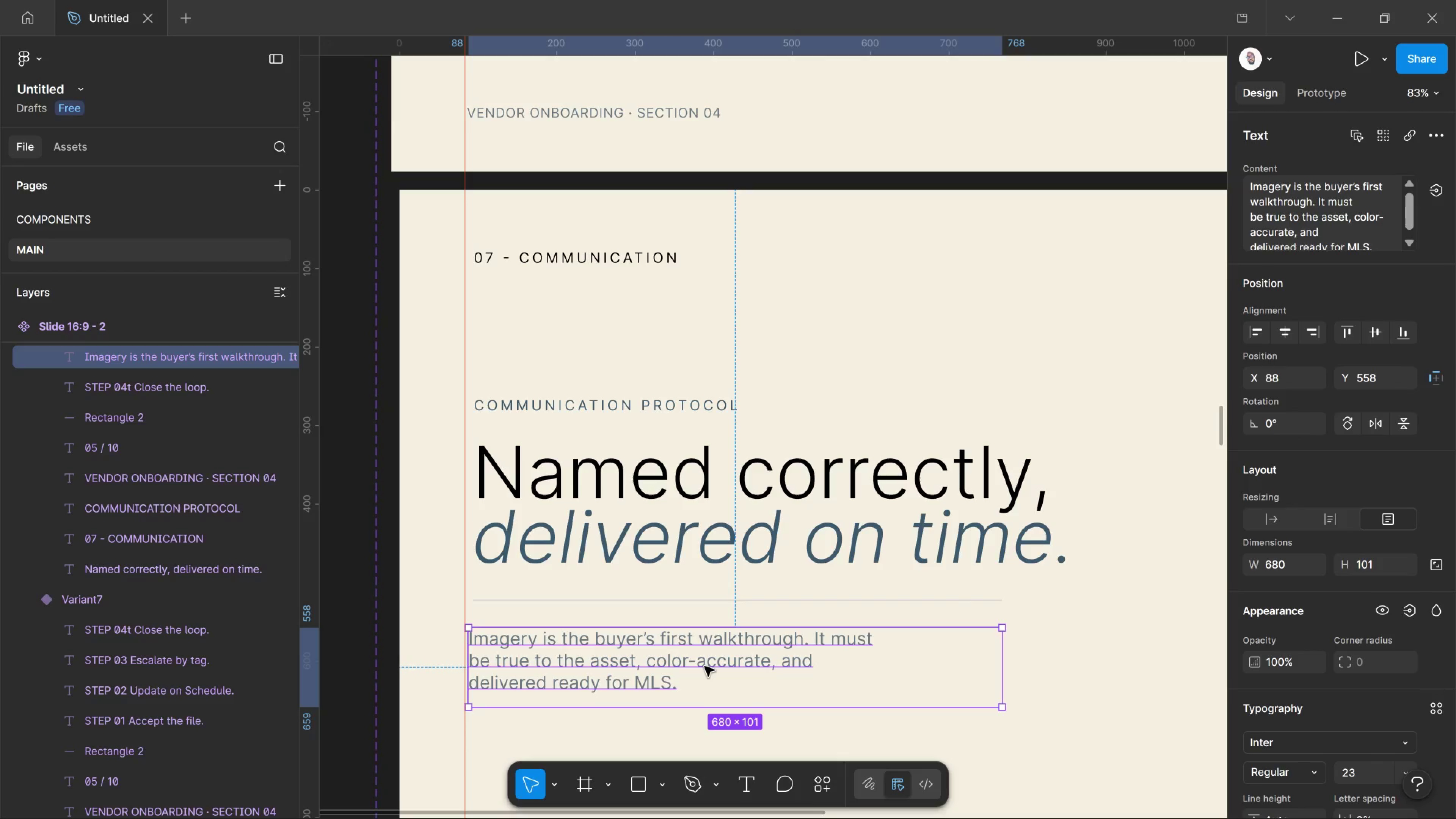 
double_click([704, 666])
 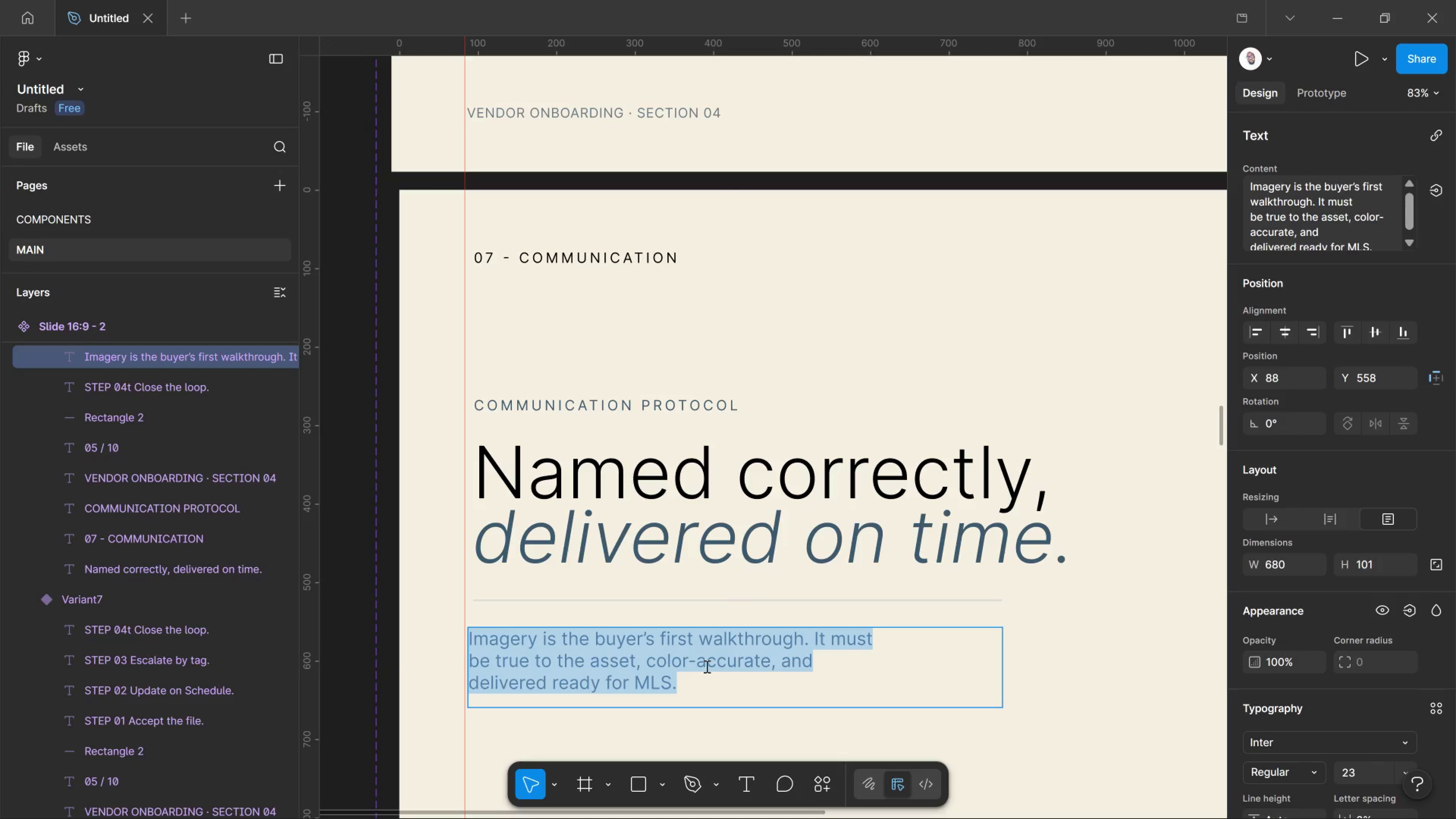 
type(File naming is cons)
 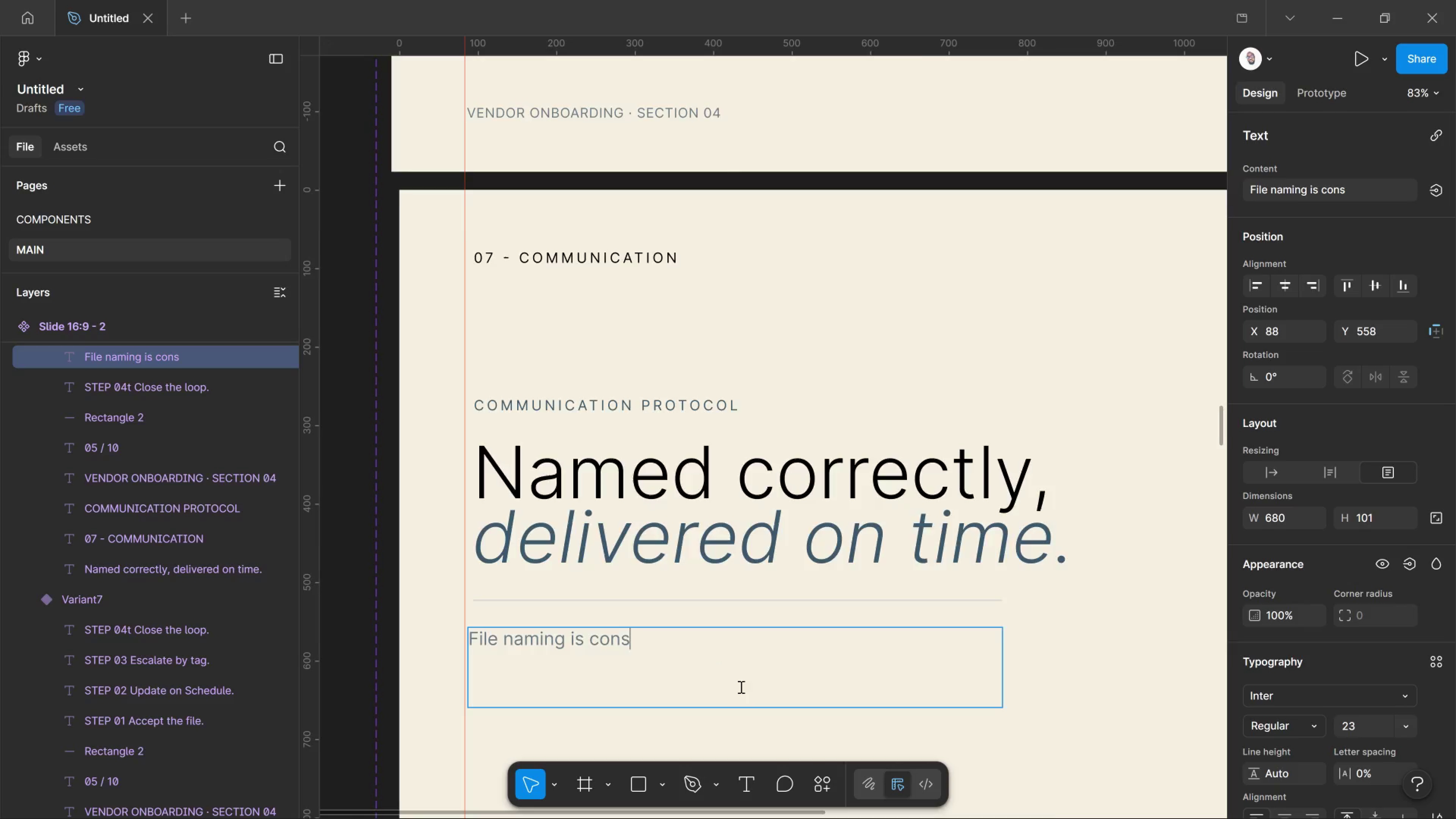 
scroll: coordinate [796, 604], scroll_direction: down, amount: 2.0
 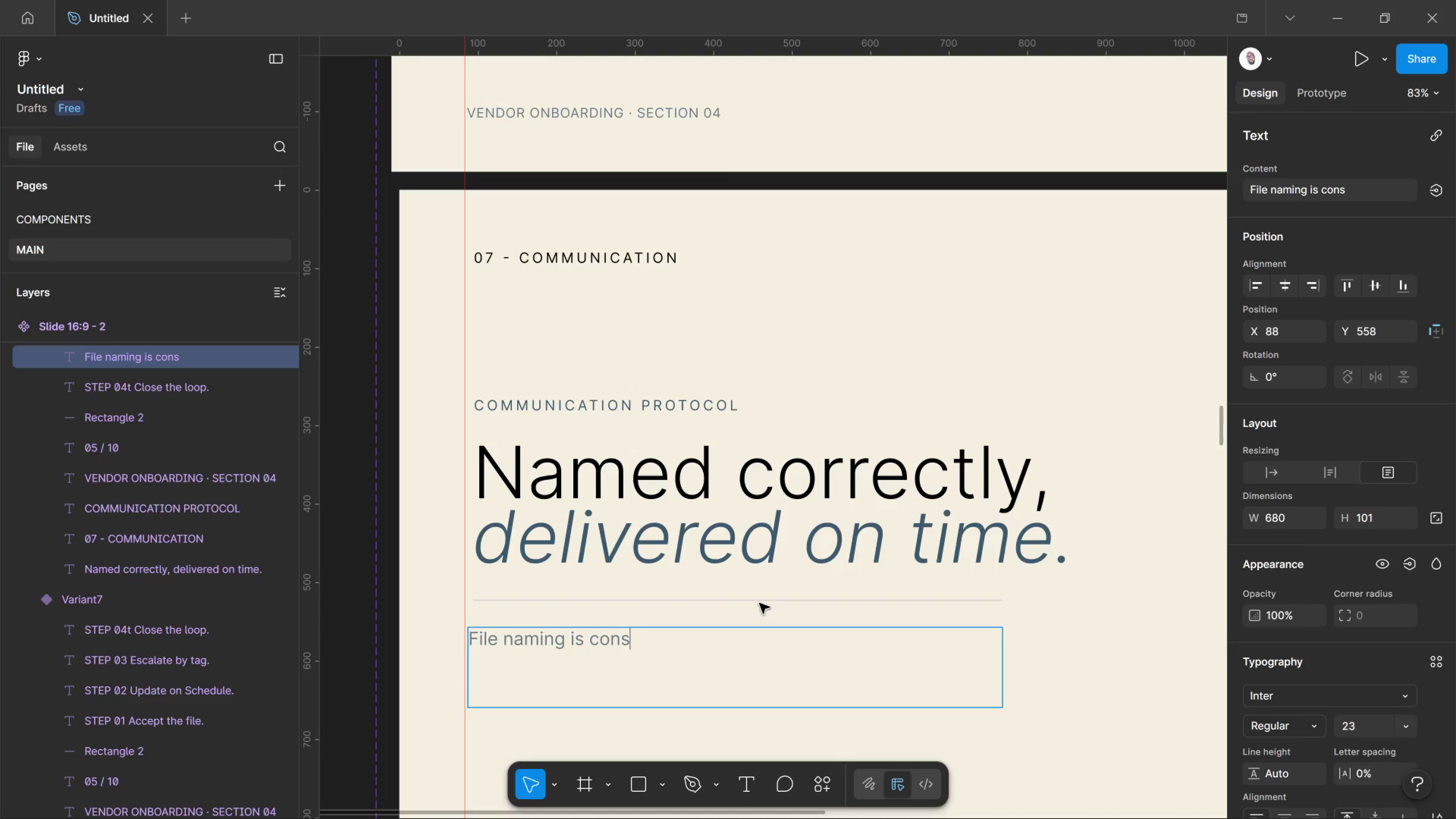 
key(Backspace)
type(tractual. A mis)
 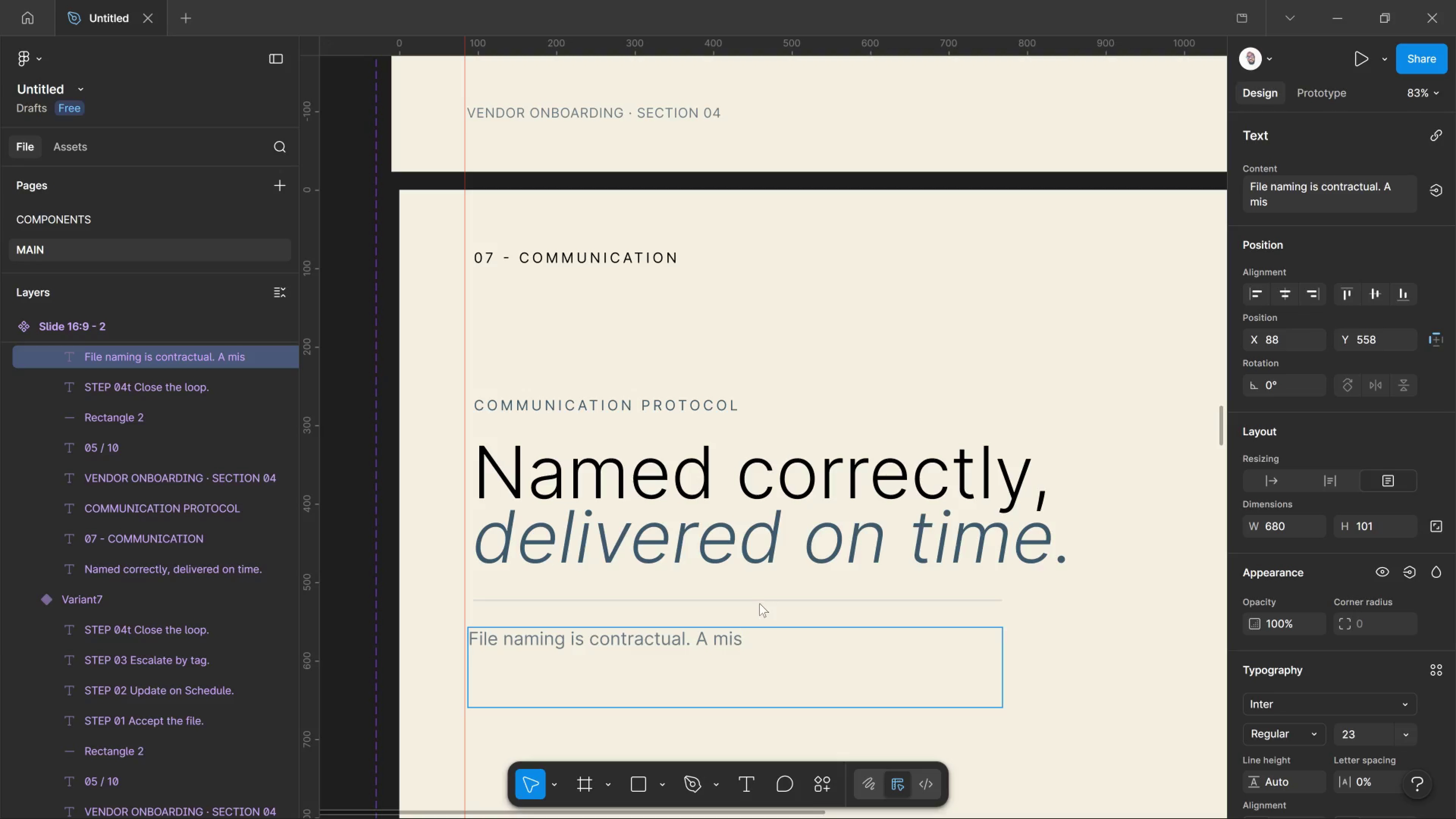 
key(Meta+MetaLeft)
 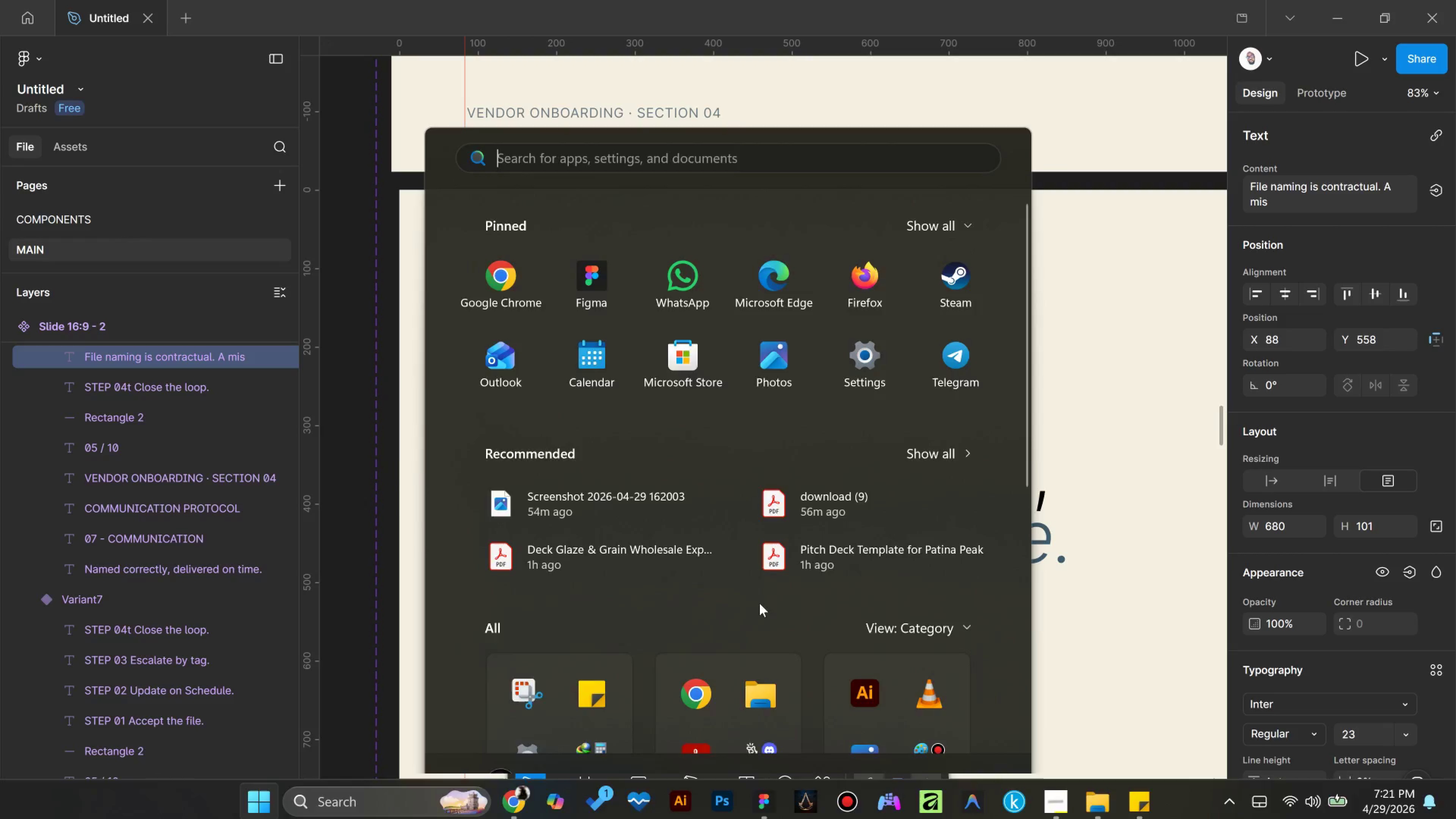 
key(Meta+MetaLeft)
 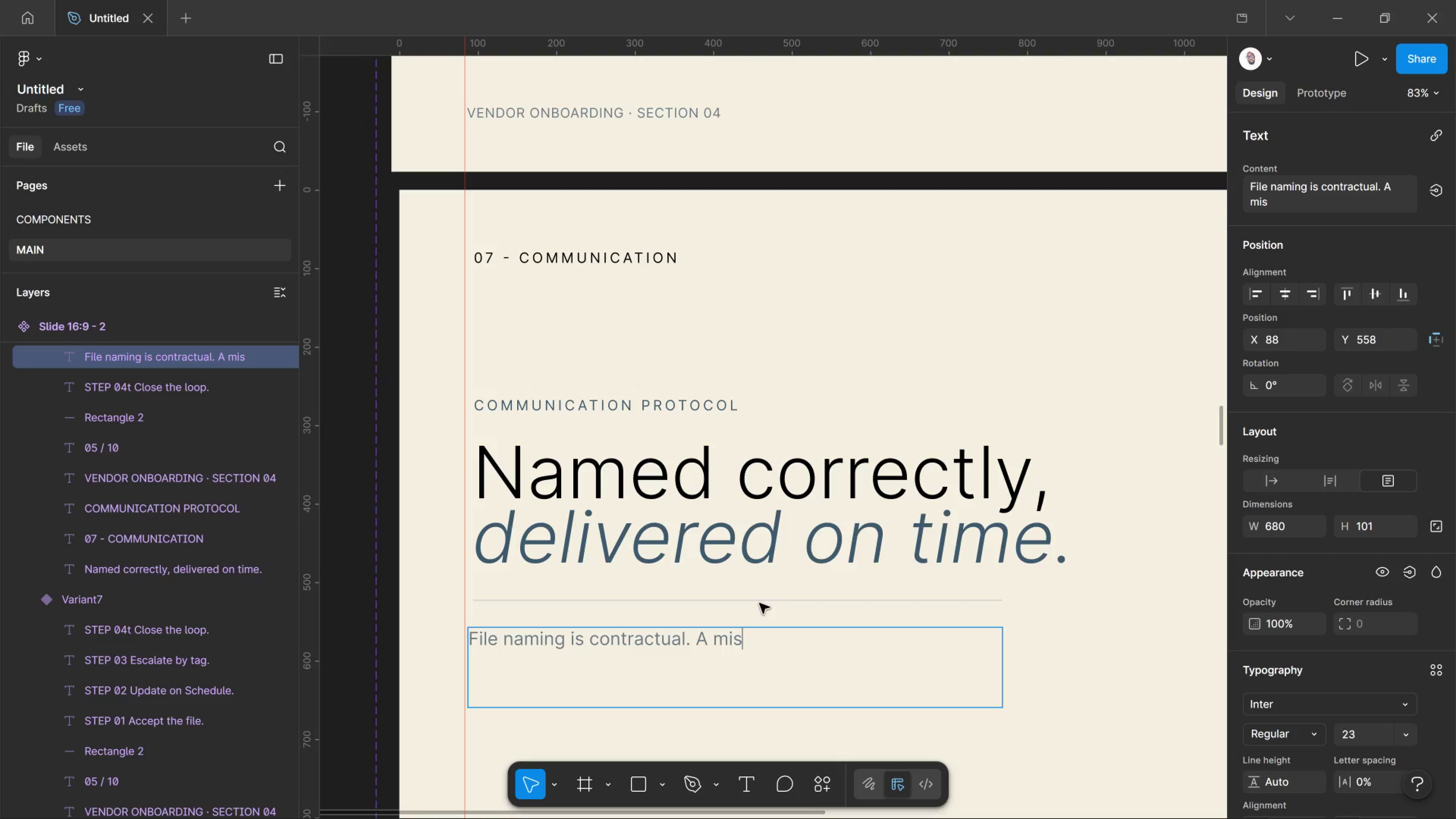 
wait(23.49)
 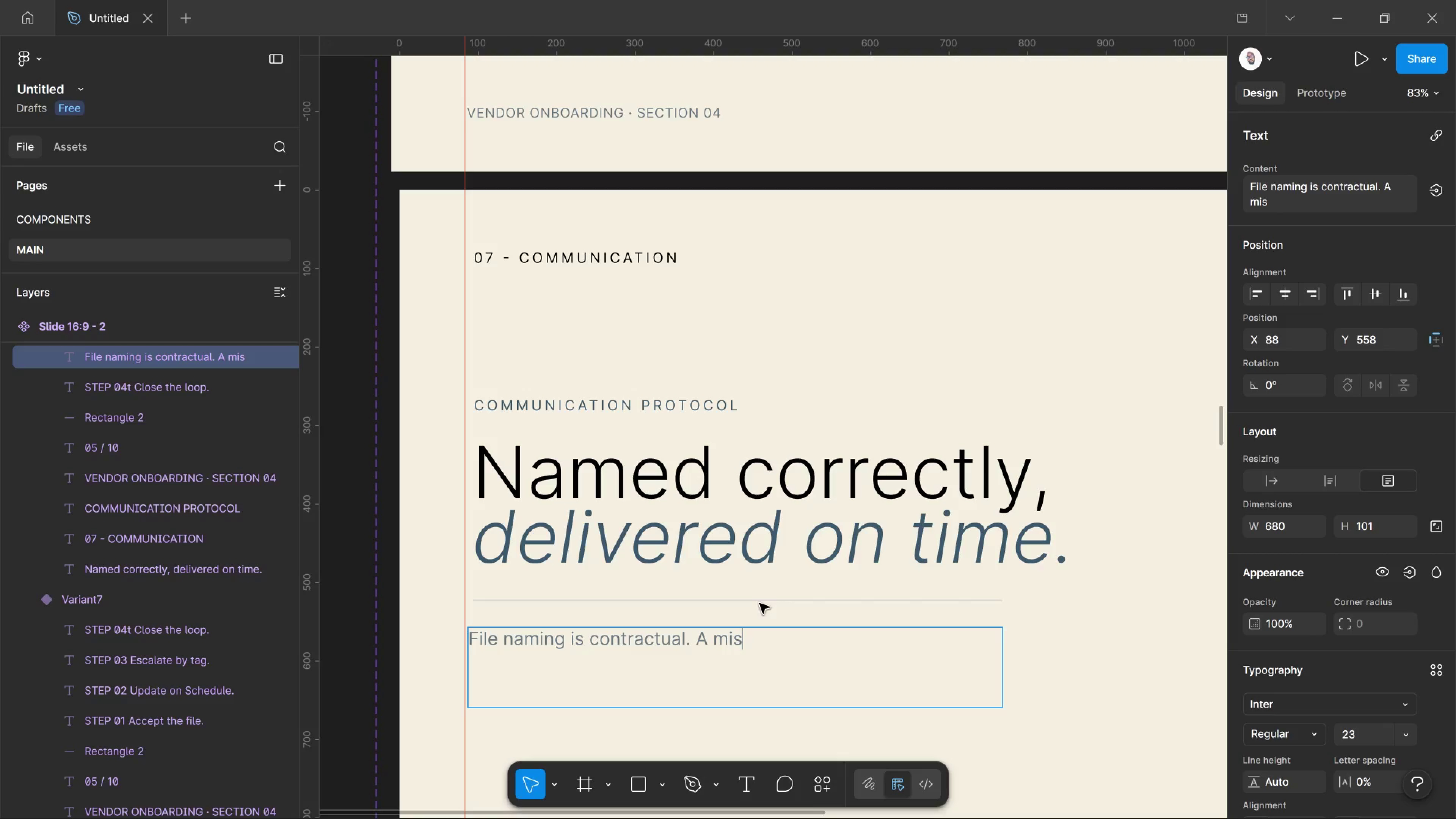 
type(named ase)
key(Backspace)
type(set is )
key(Backspace)
 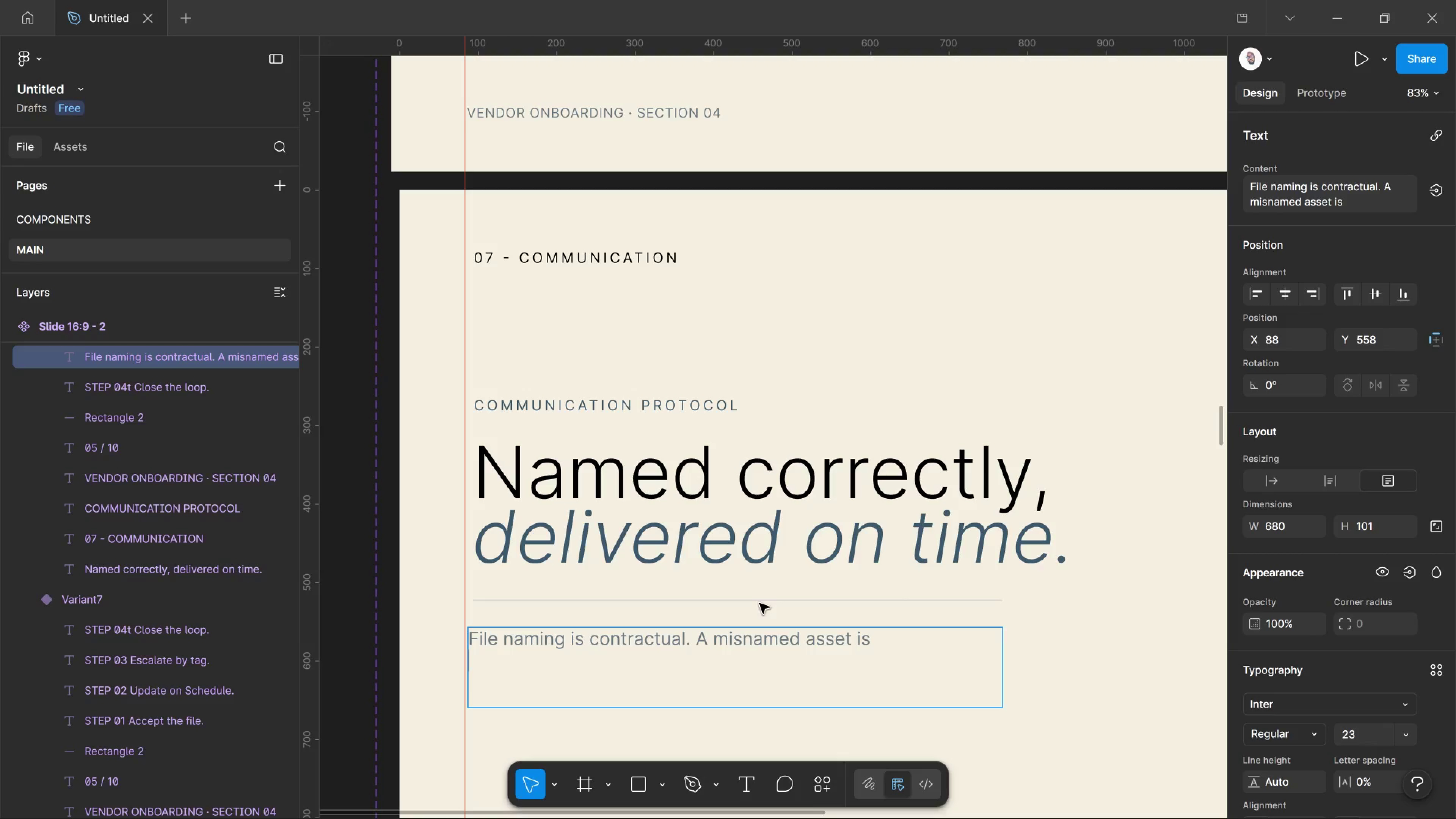 
key(Enter)
 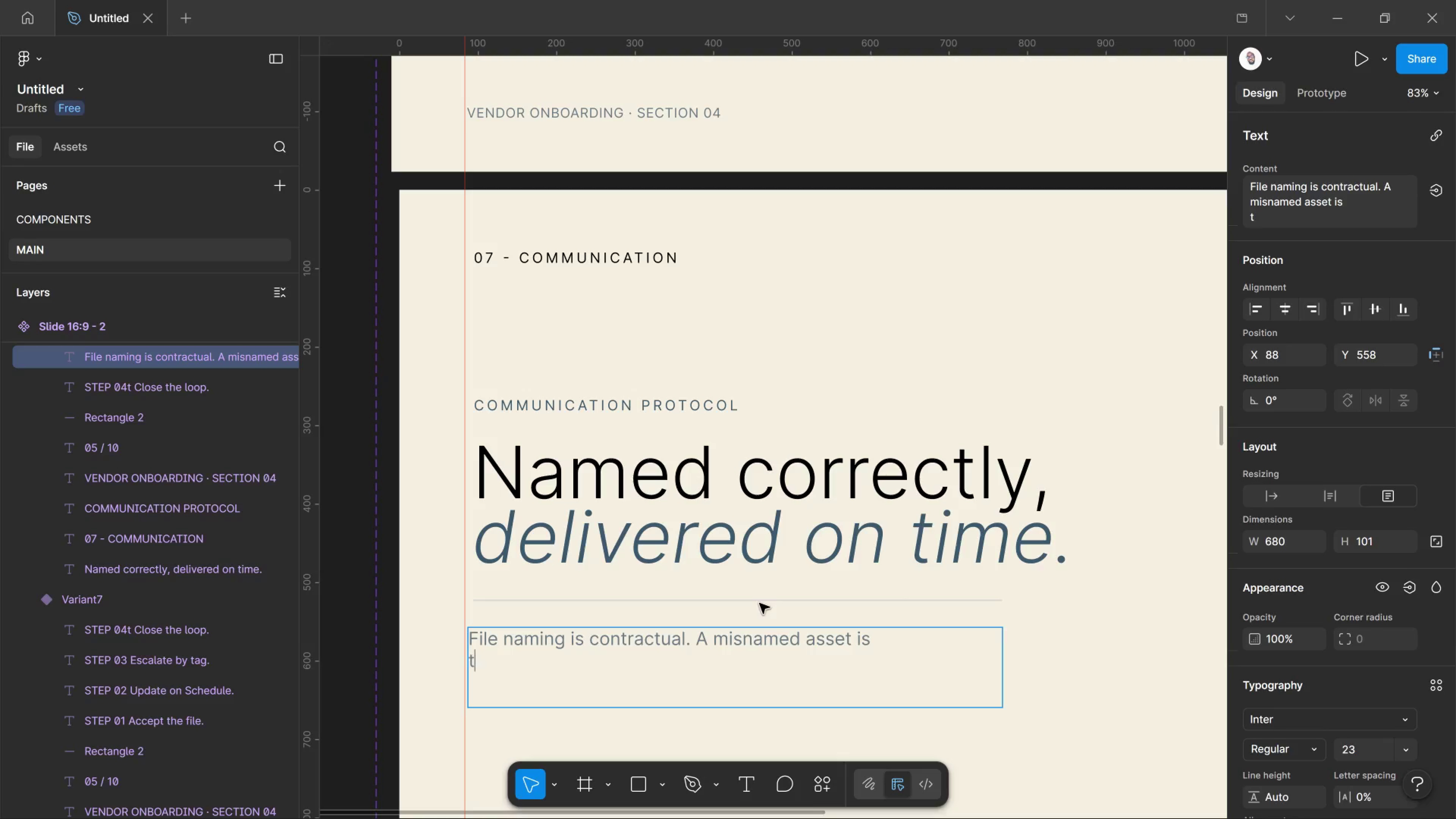 
type(treated a a missing ase)
key(Backspace)
type(e)
key(Backspace)
type(set and failstg)
key(Backspace)
key(Backspace)
type( the SLA check)
 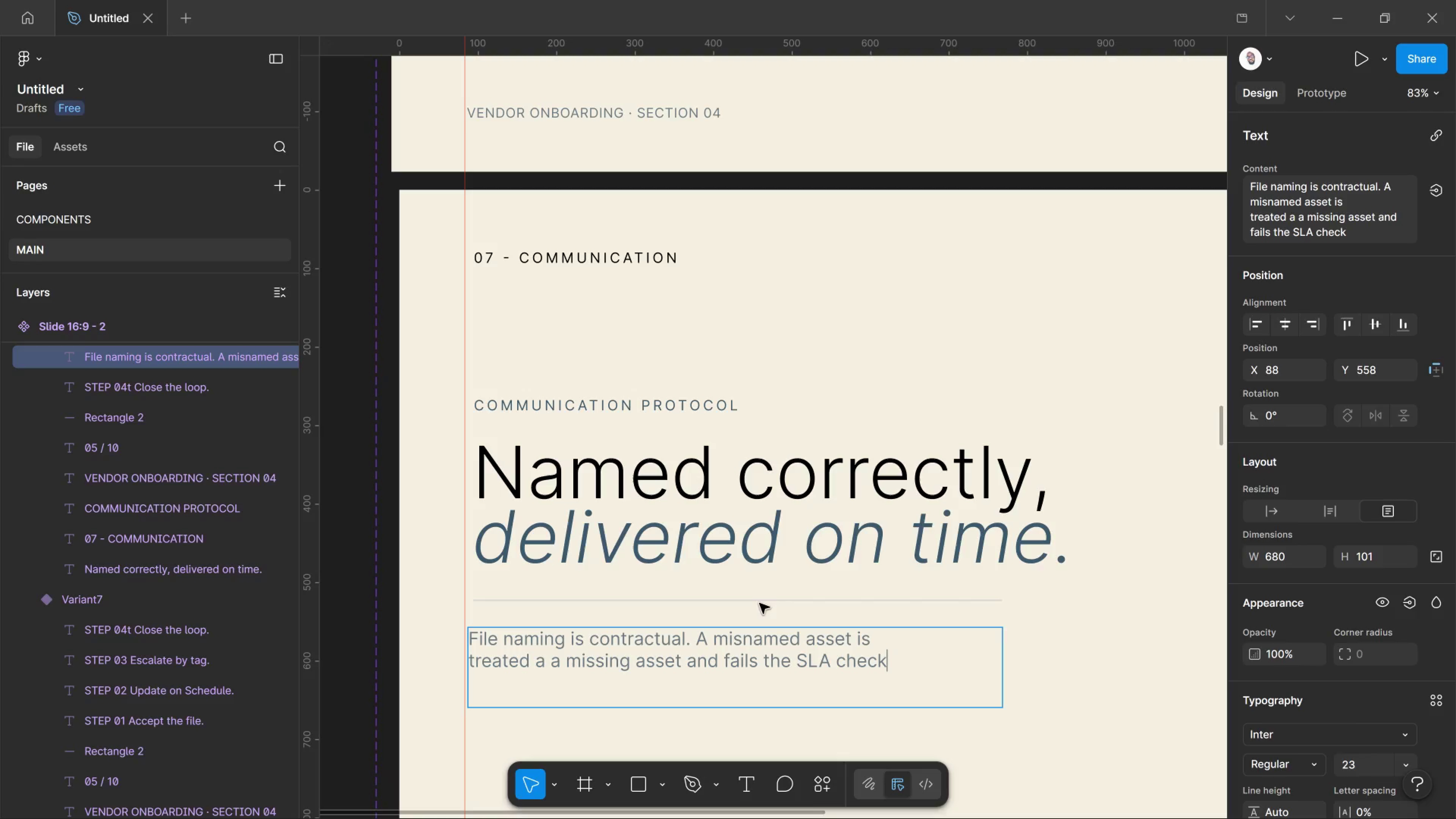 
key(Enter)
 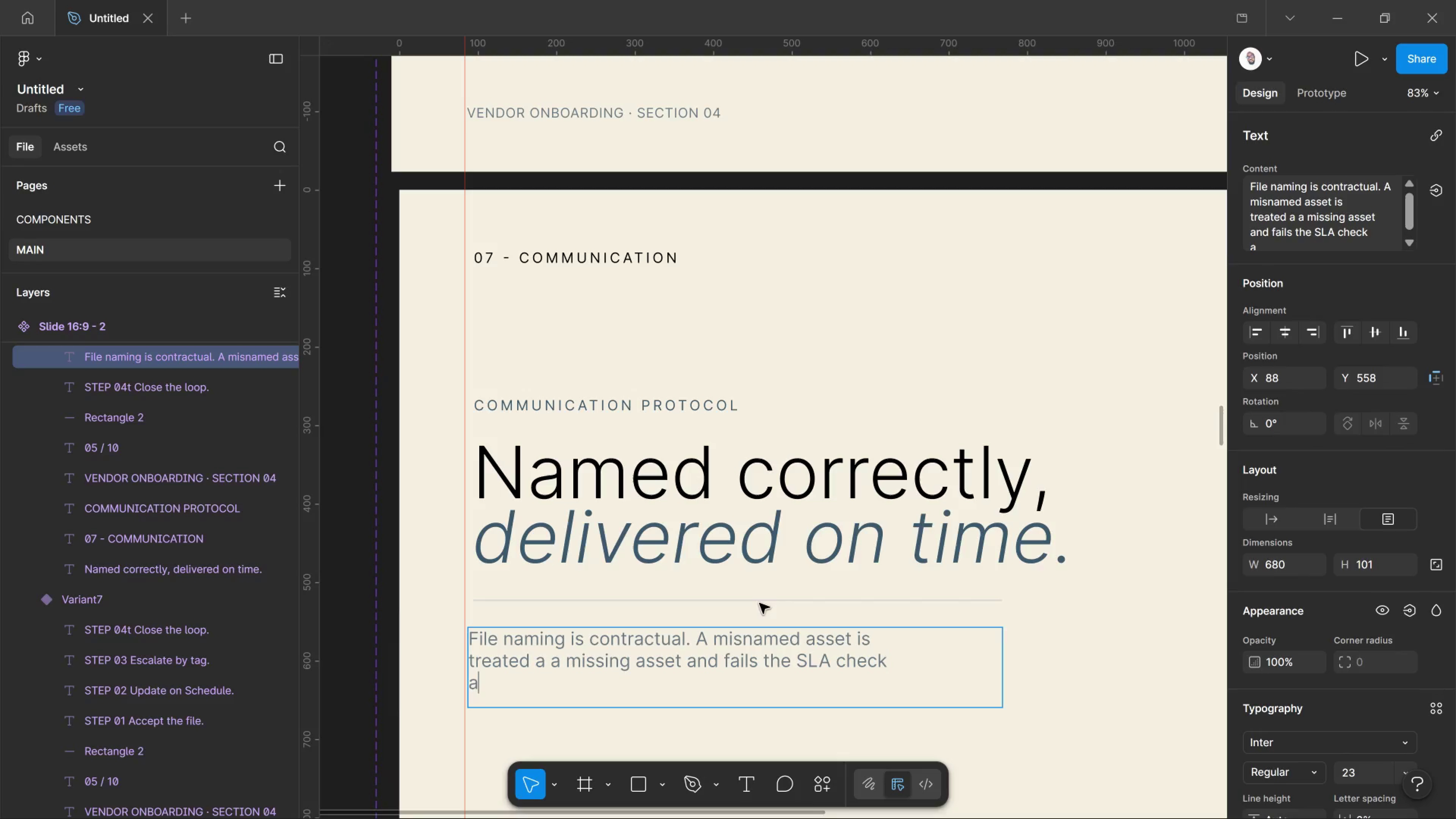 
type(autpmically)
 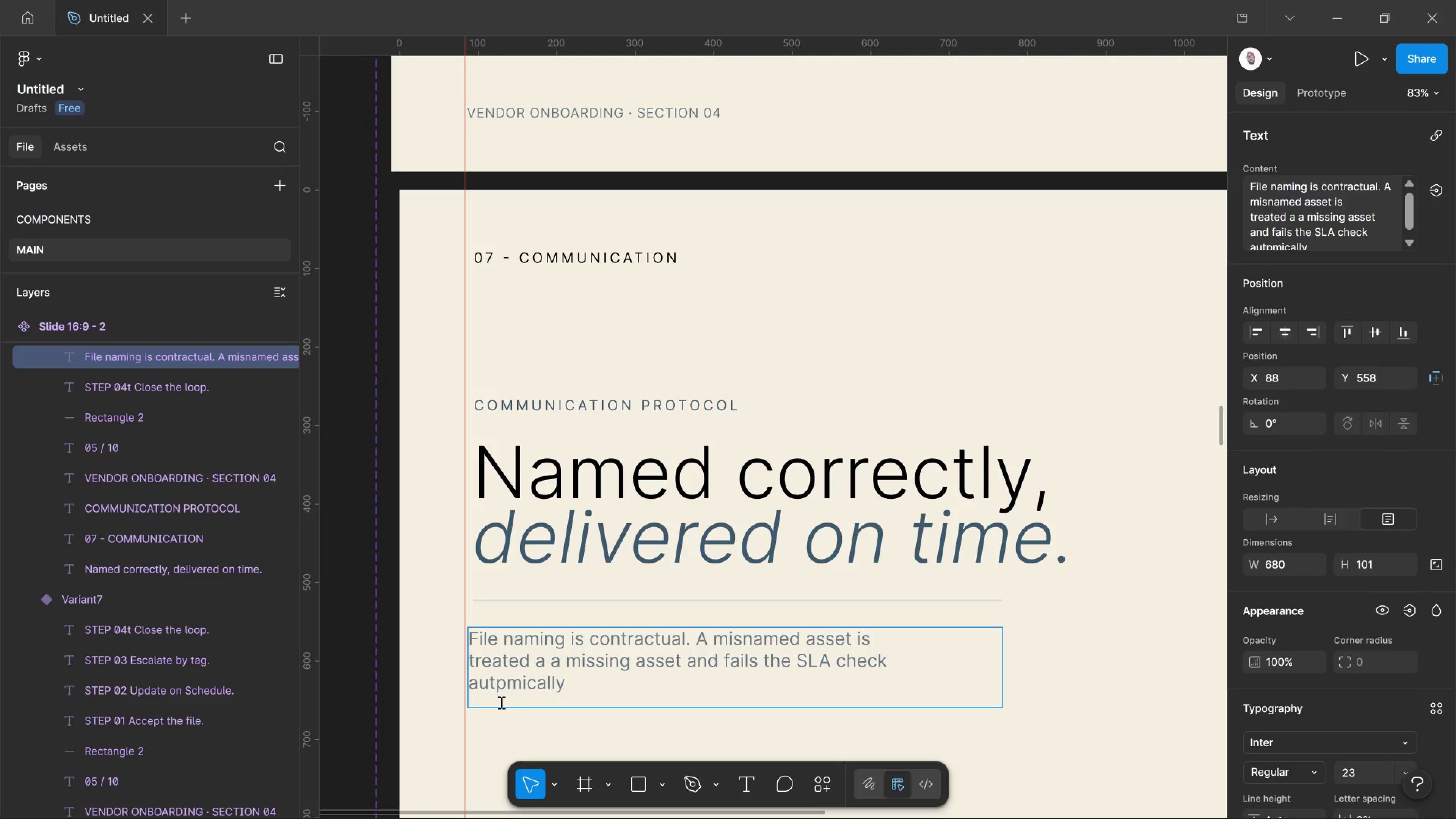 
left_click([495, 698])
 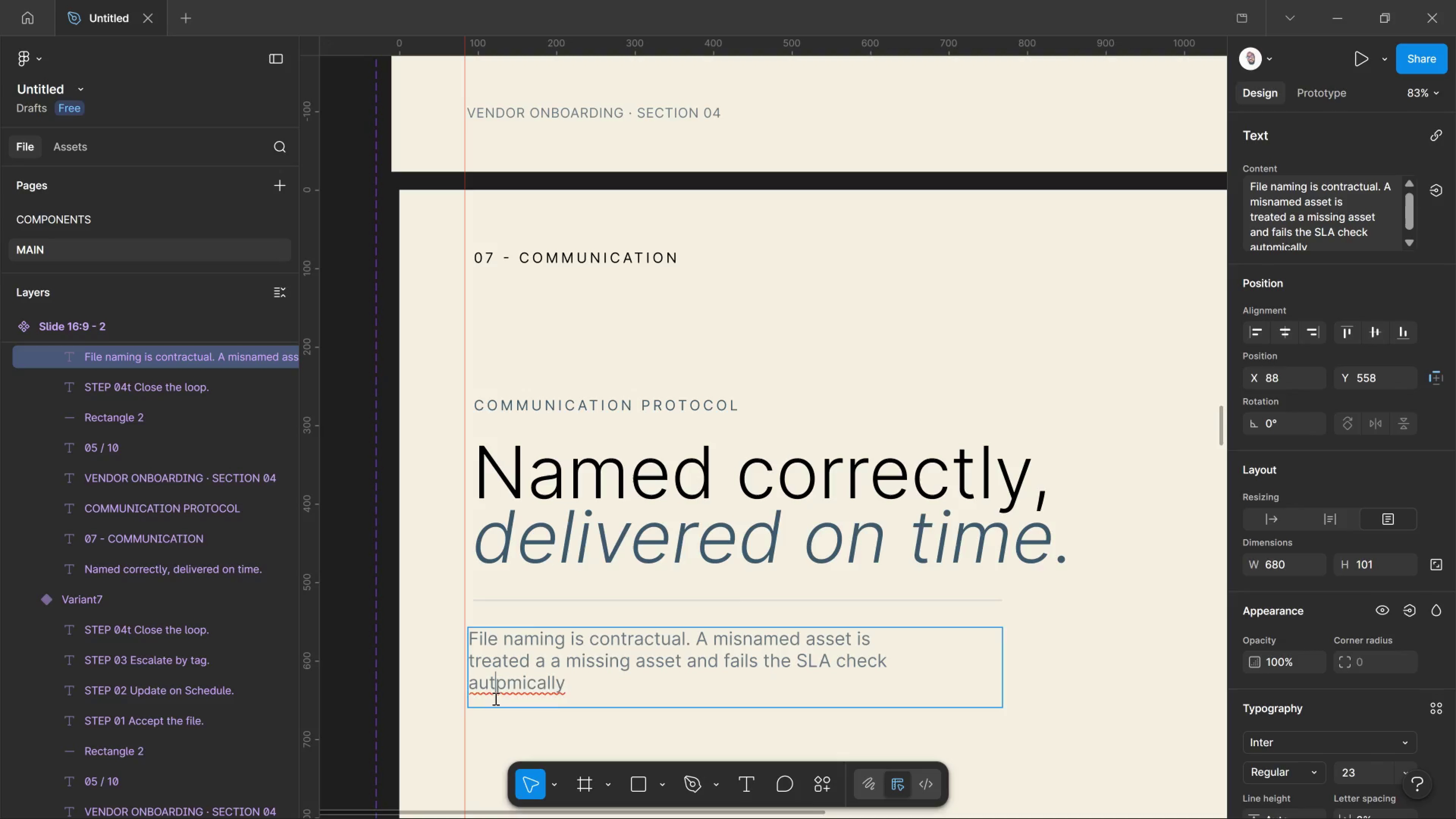 
key(Delete)
 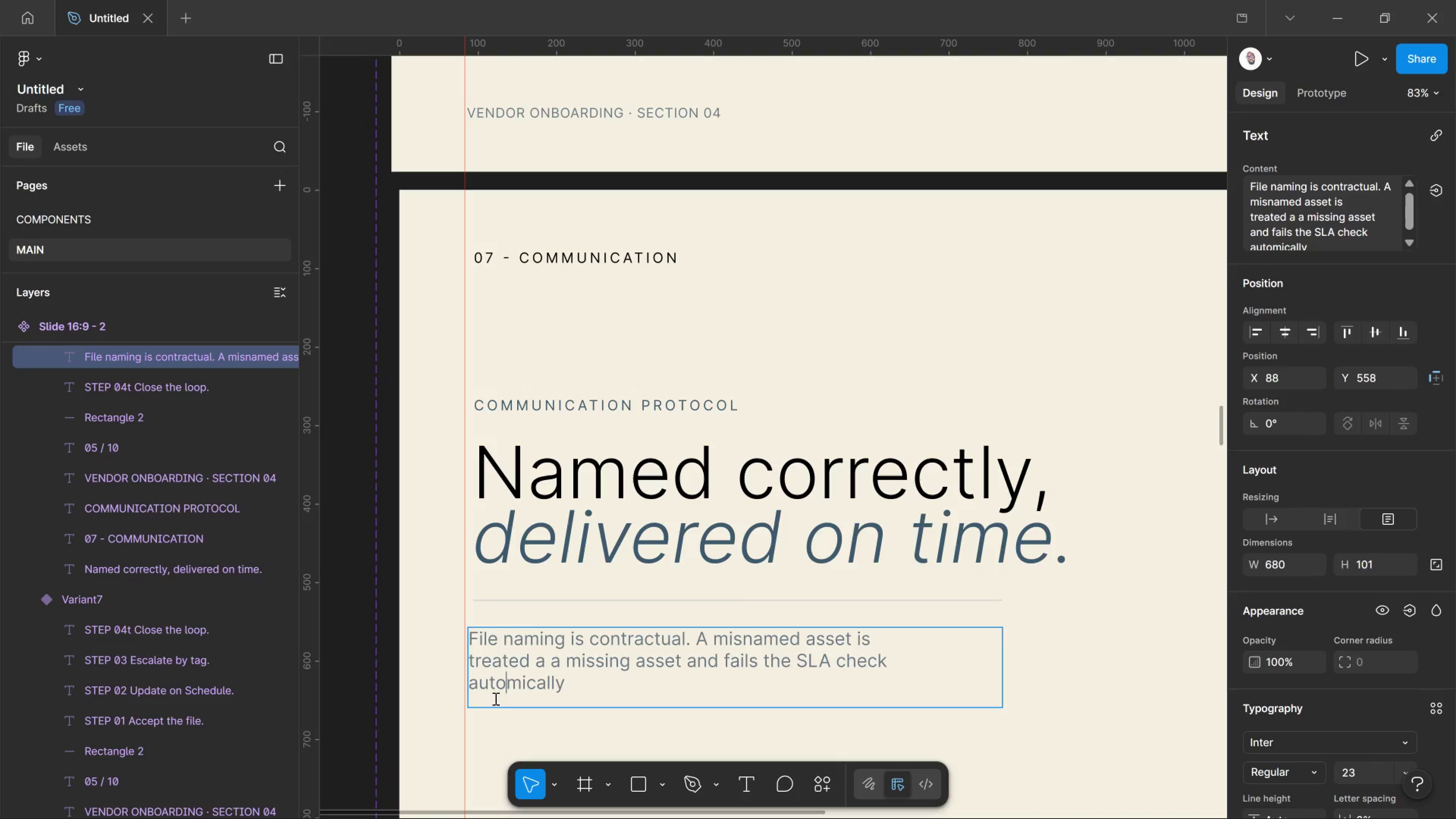 
key(O)
 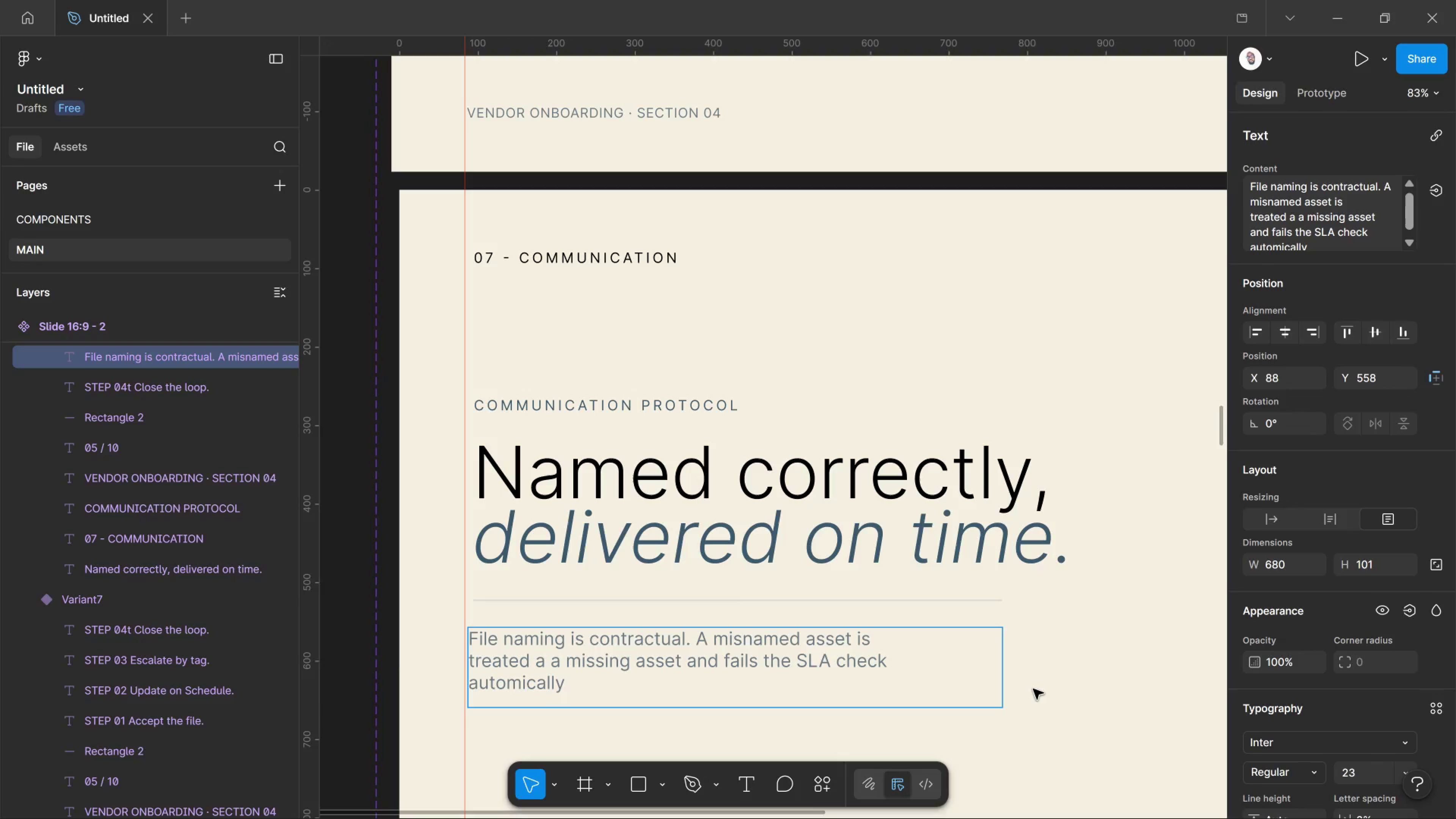 
left_click([1033, 689])
 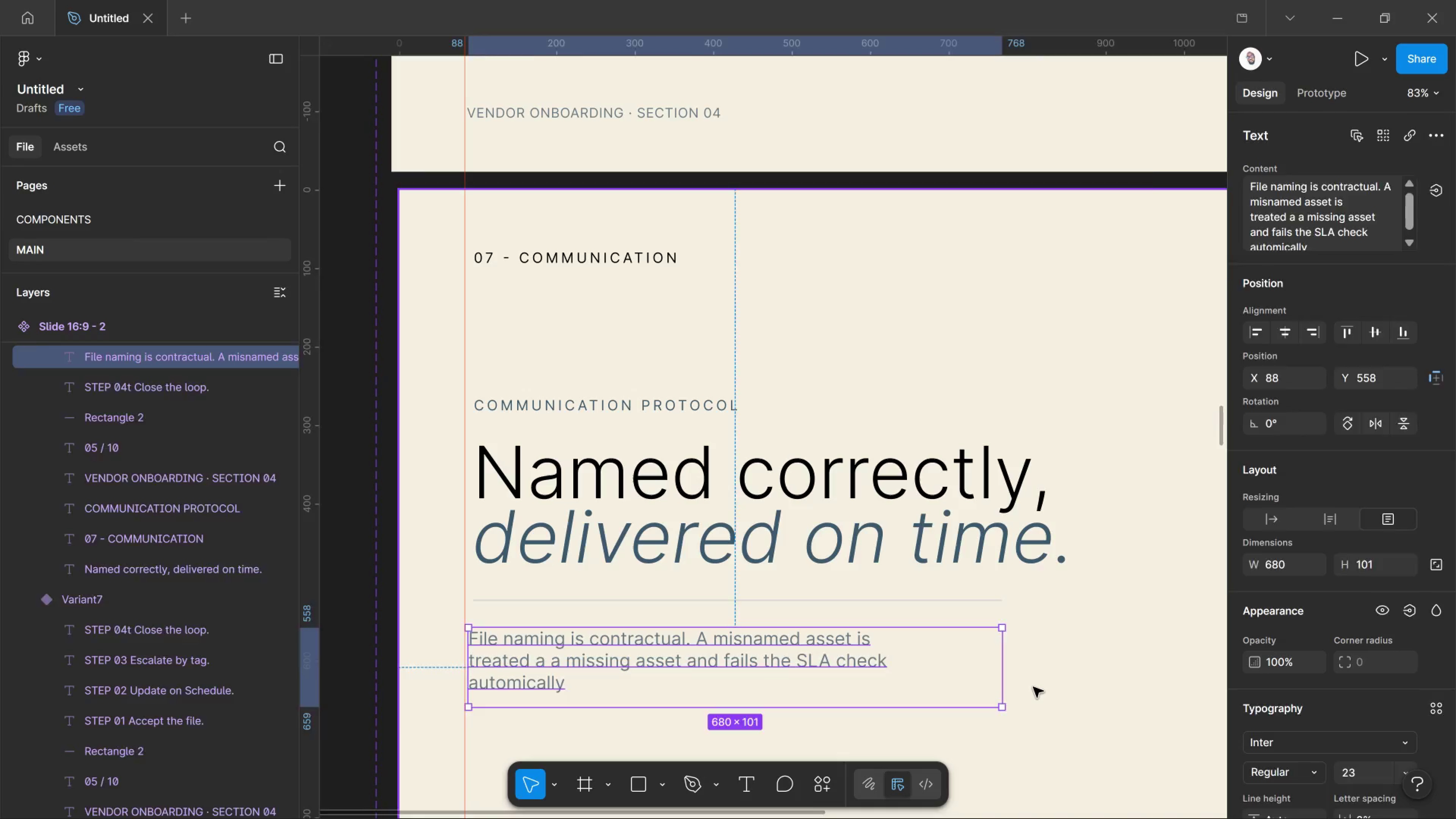 
left_click([1033, 687])
 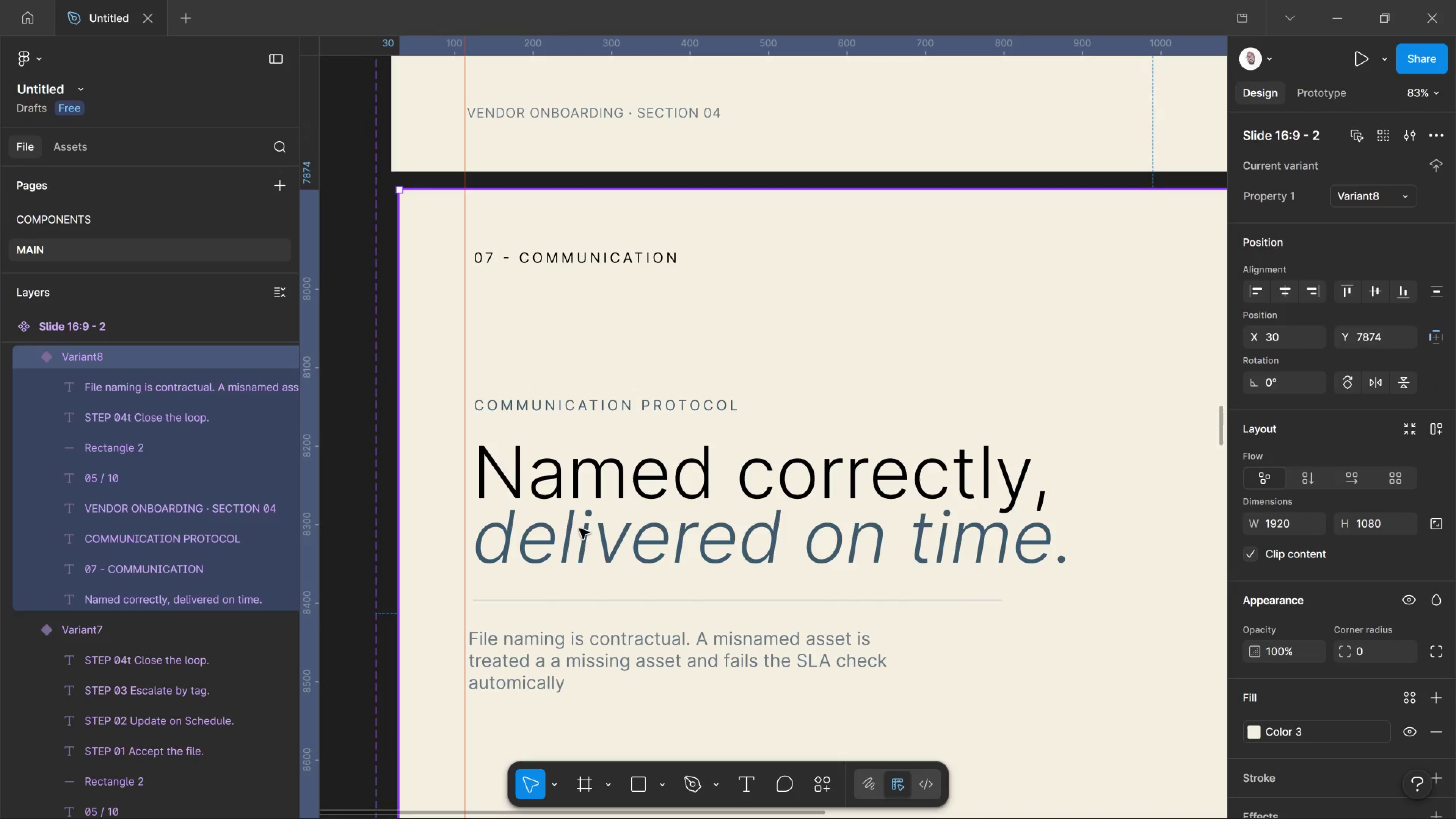 
hold_key(key=ControlLeft, duration=1.31)
left_click([563, 559])
 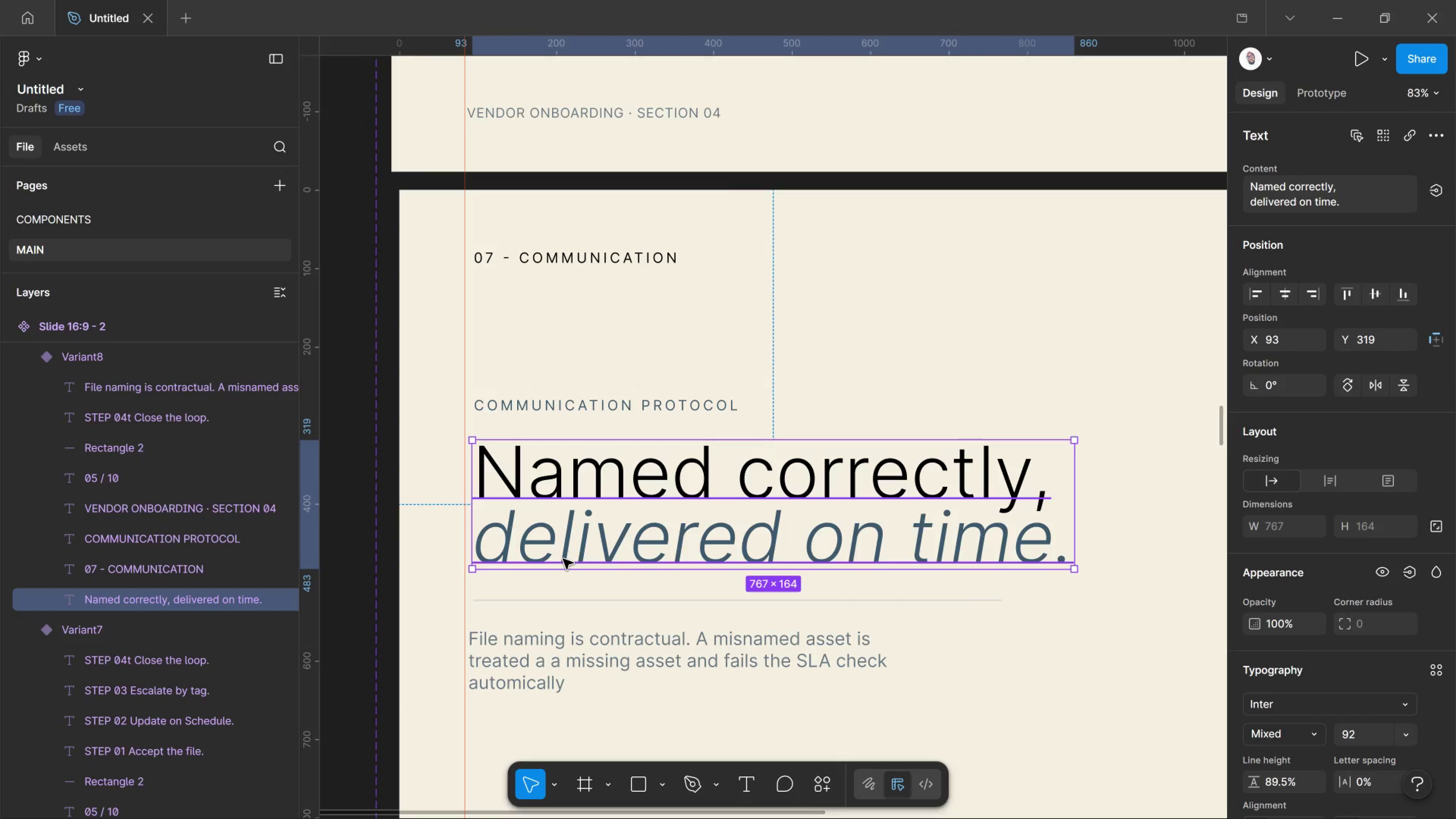 
key(ArrowLeft)
 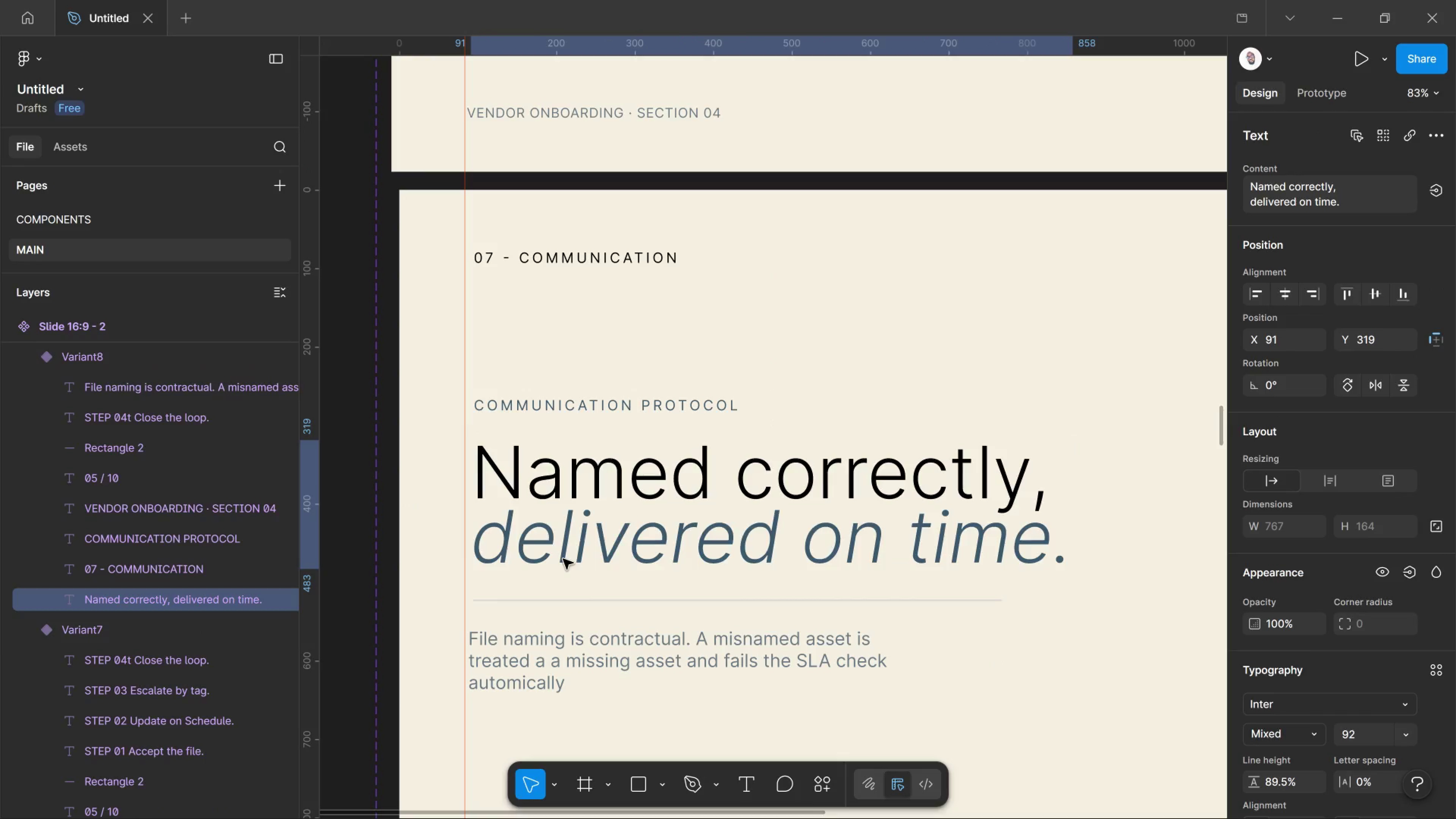 
key(ArrowLeft)
 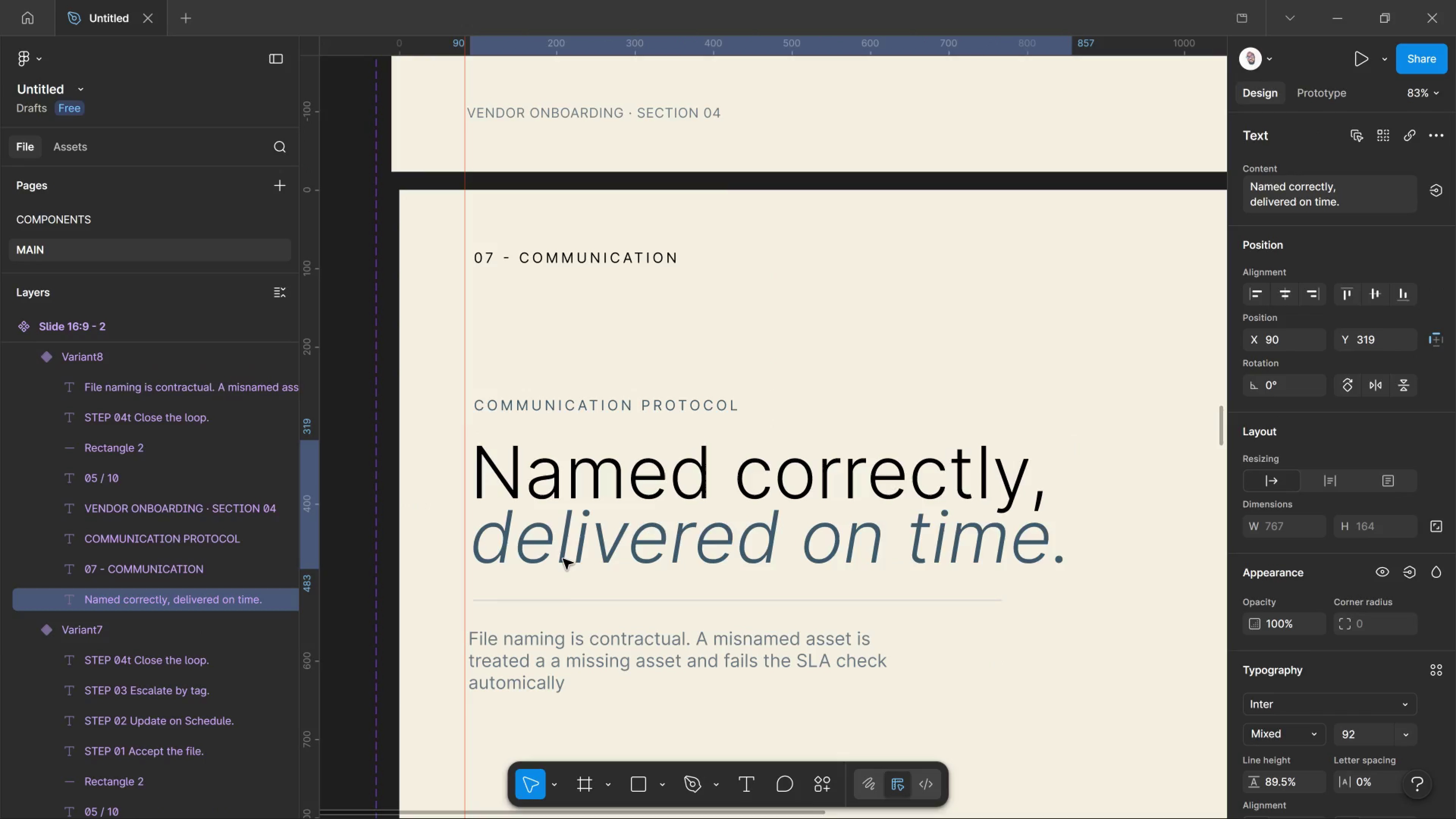 
key(ArrowLeft)
 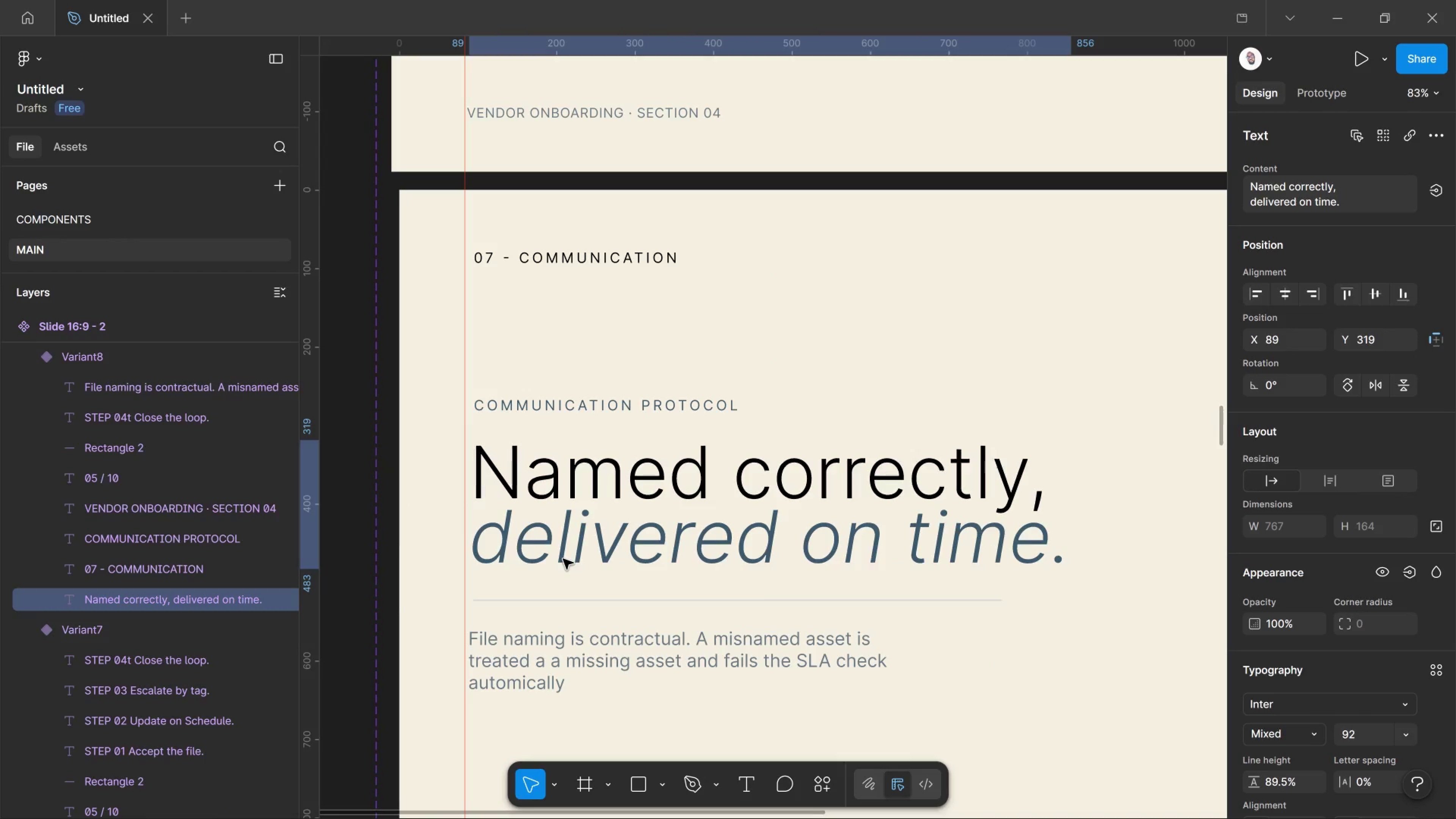 
key(ArrowLeft)
 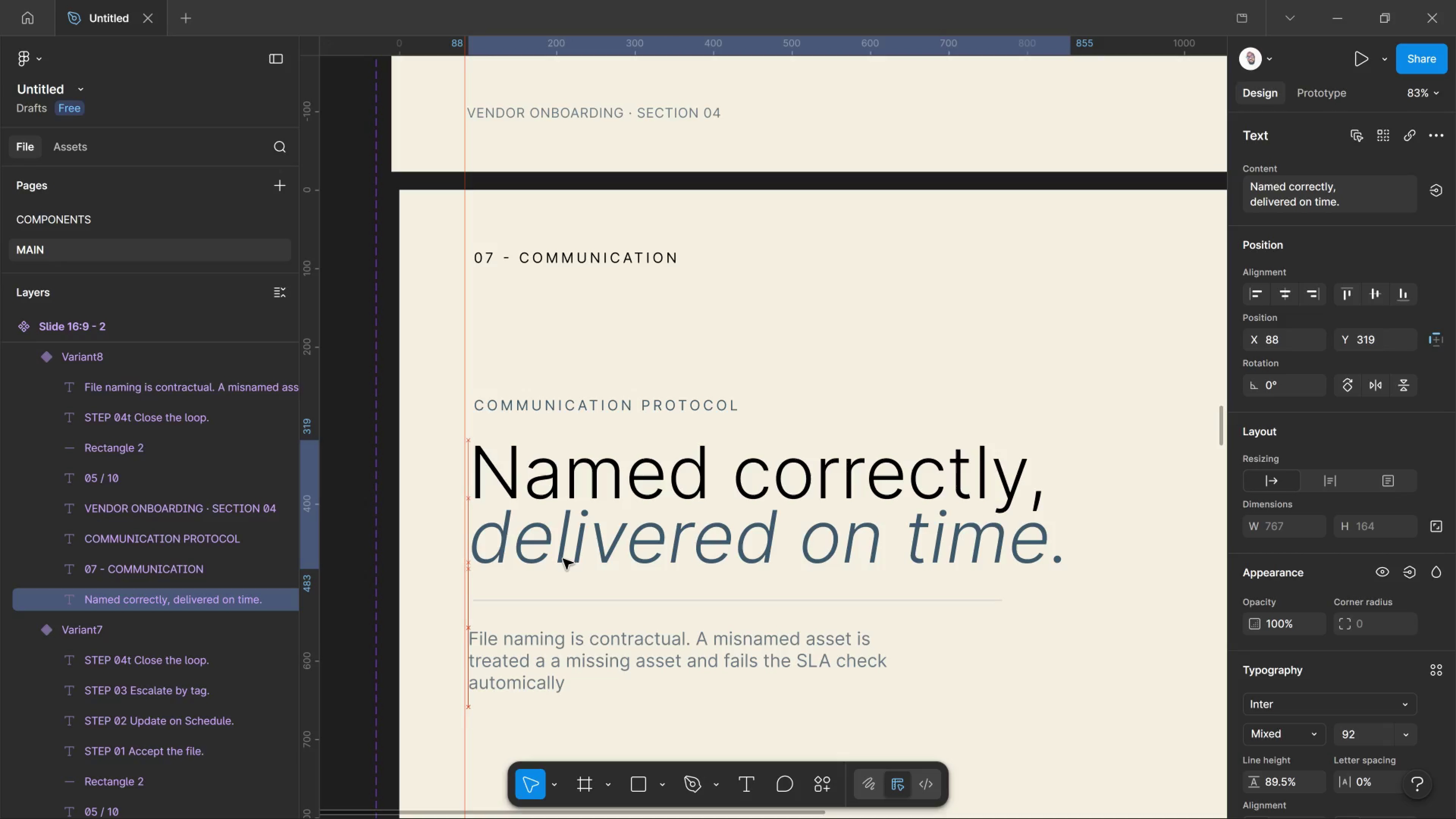 
key(ArrowLeft)
 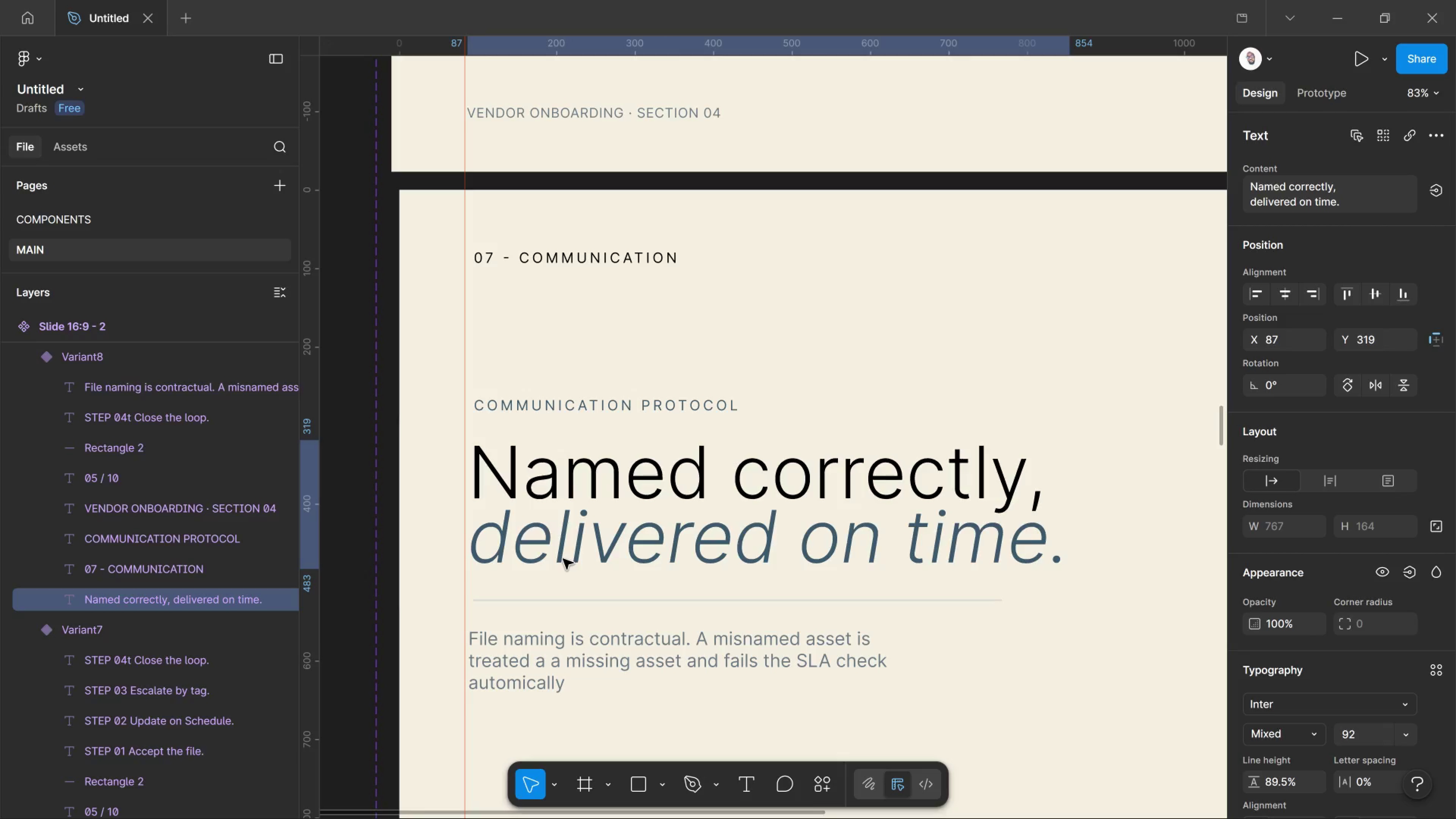 
key(ArrowLeft)
 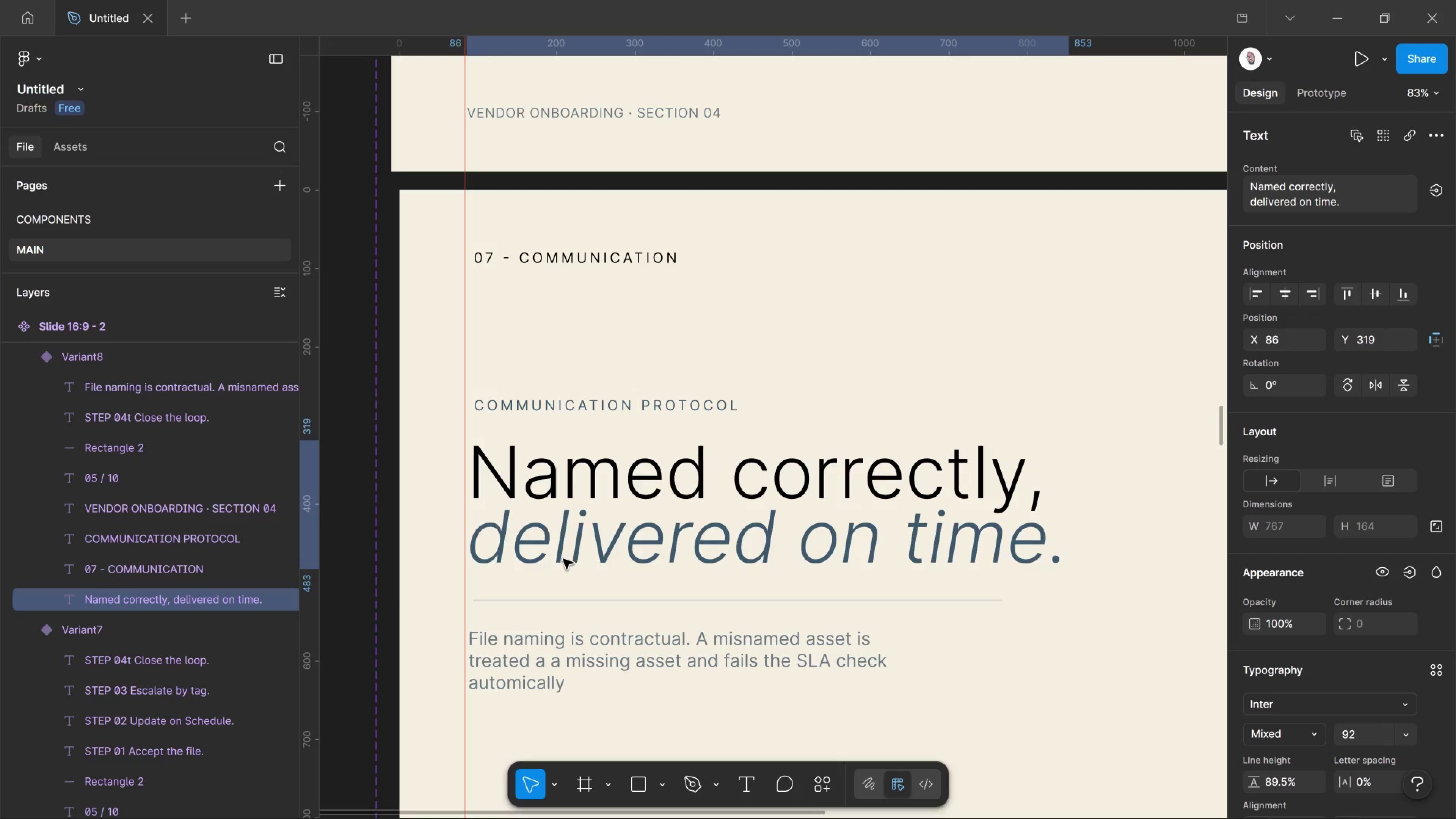 
key(ArrowLeft)
 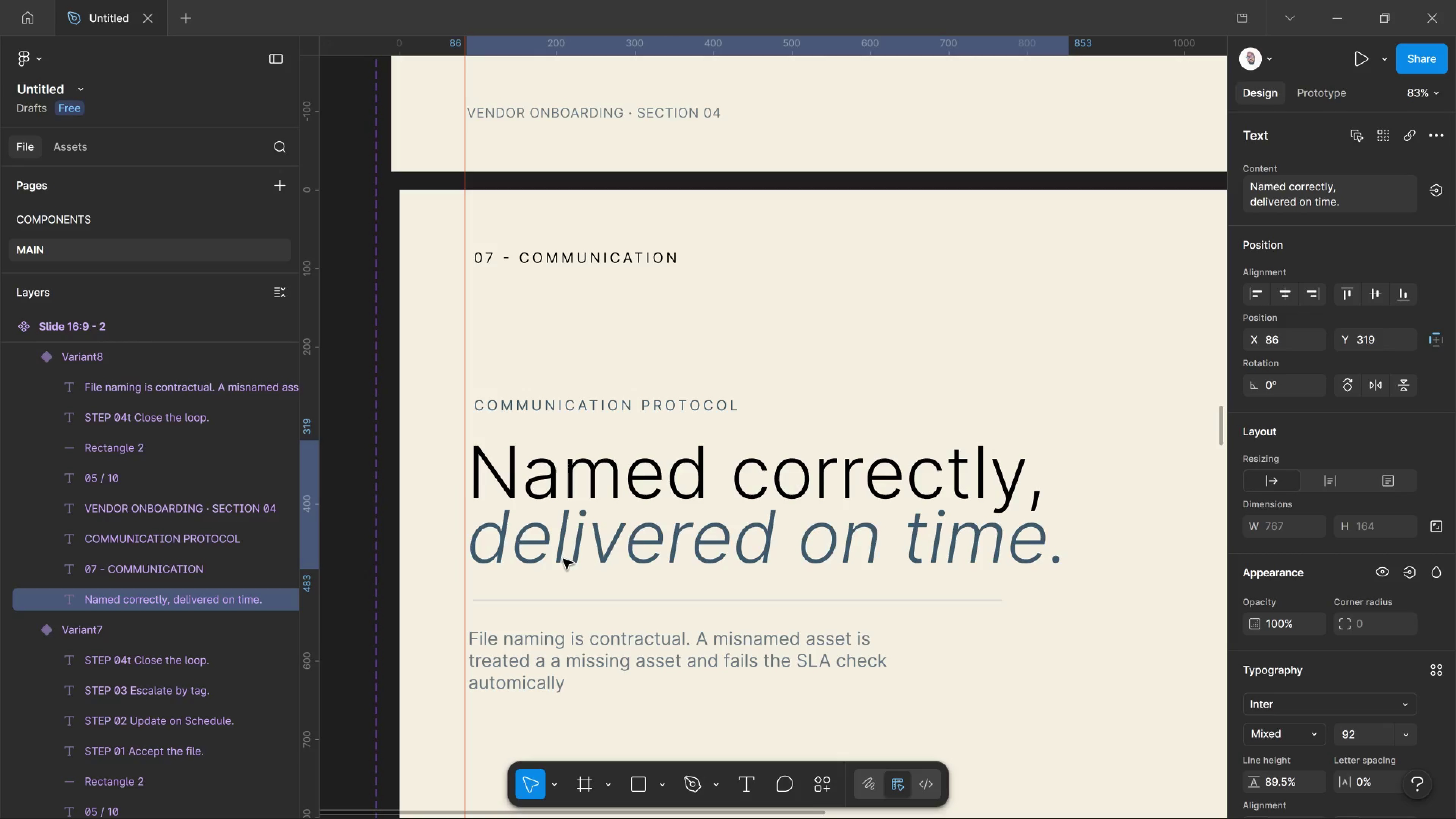 
key(ArrowLeft)
 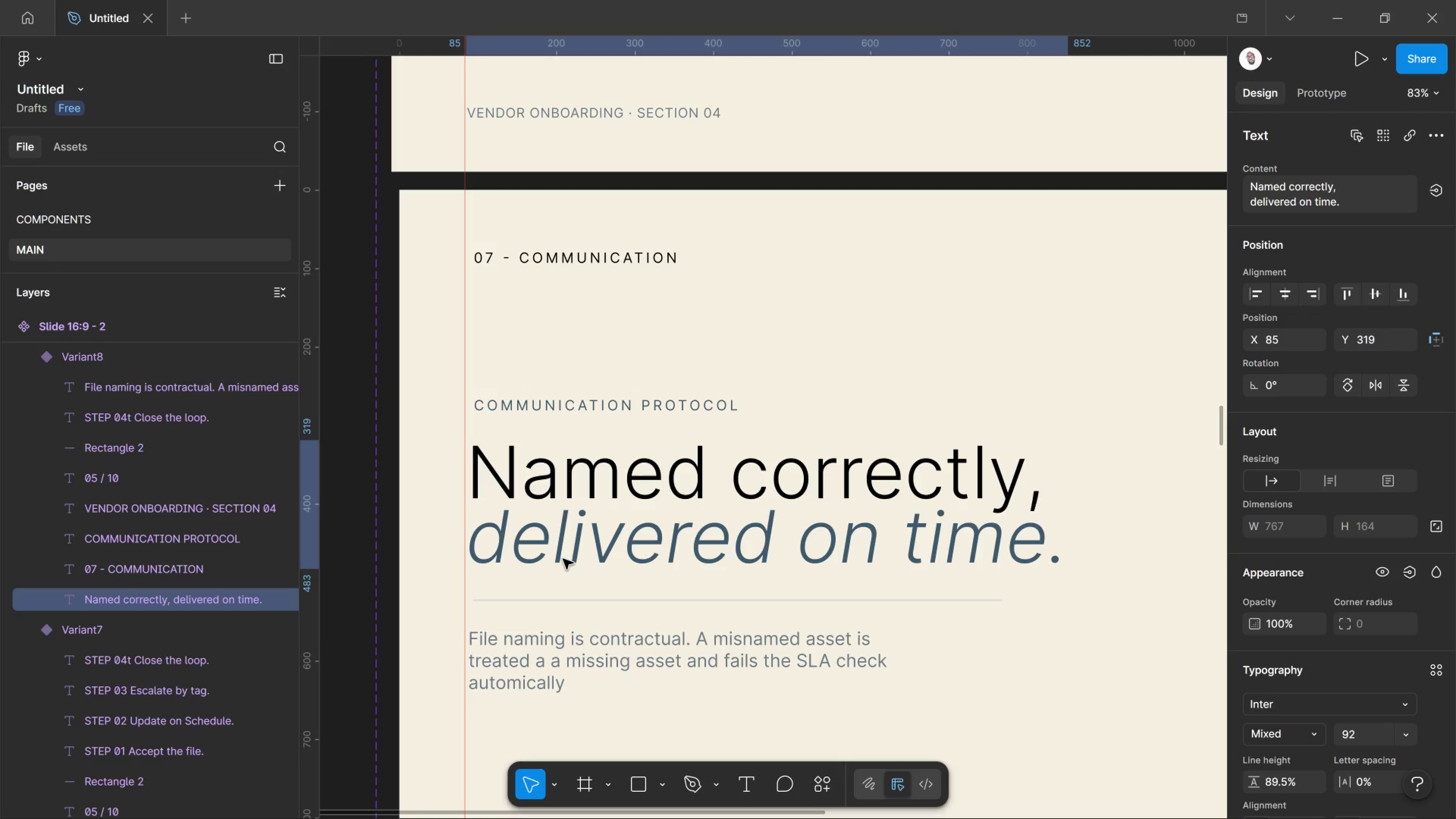 
hold_key(key=ControlLeft, duration=1.27)
scroll: coordinate [626, 681], scroll_direction: down, amount: 12.0
 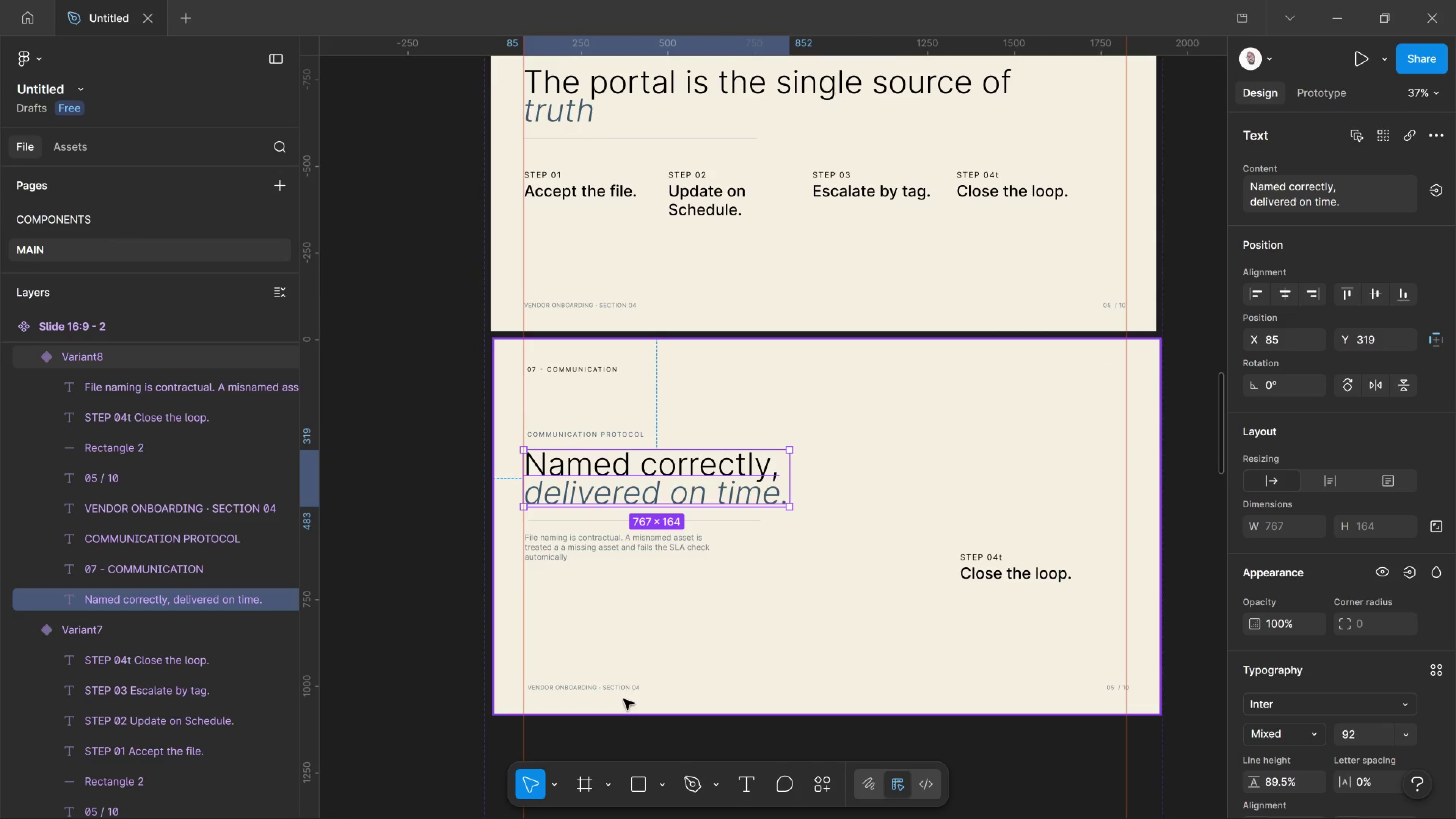 
hold_key(key=ControlLeft, duration=1.42)
scroll: coordinate [624, 699], scroll_direction: up, amount: 11.0
 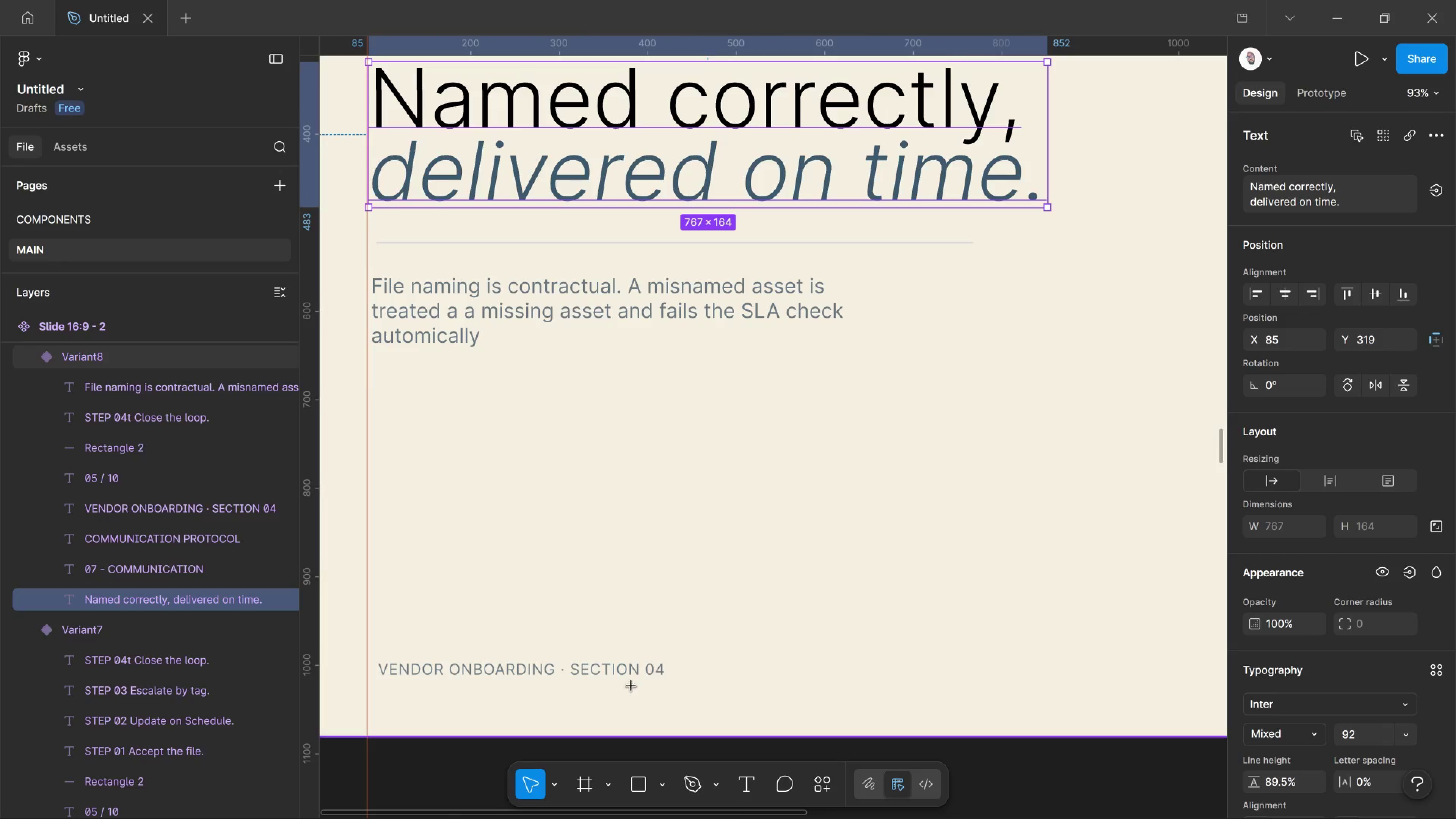 
key(T)
 